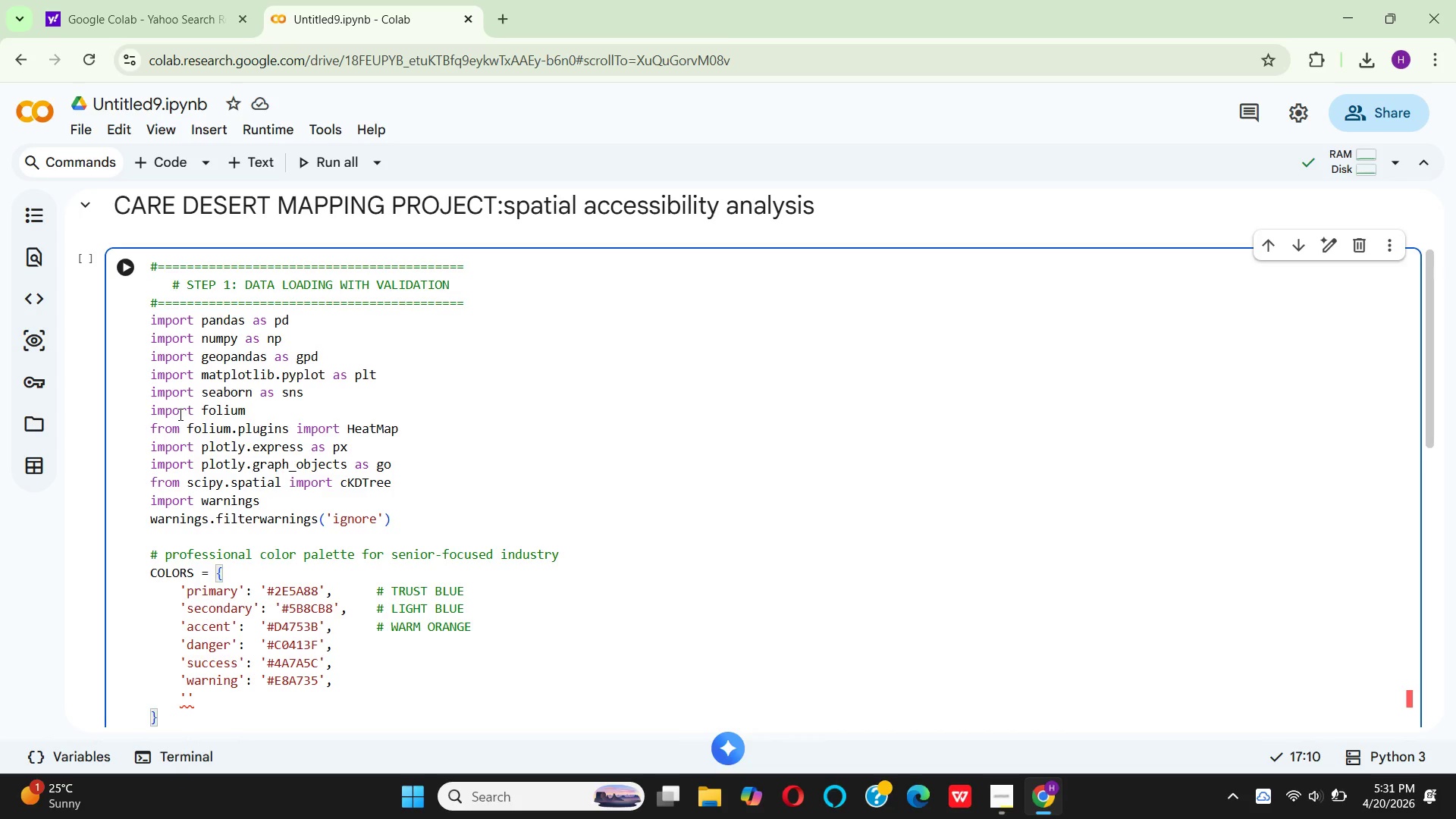 
type(BACKGR)
 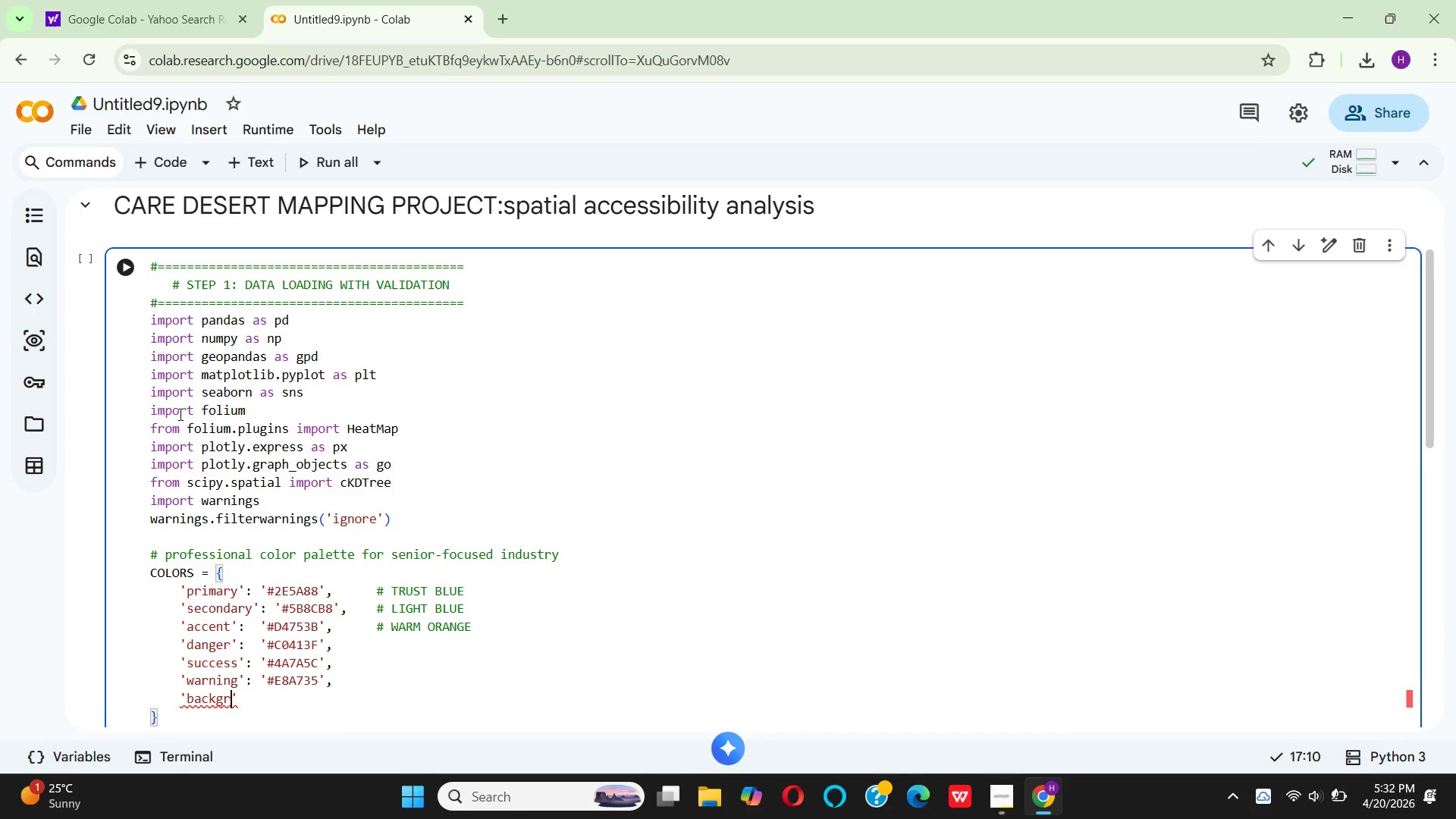 
type(OUND)
 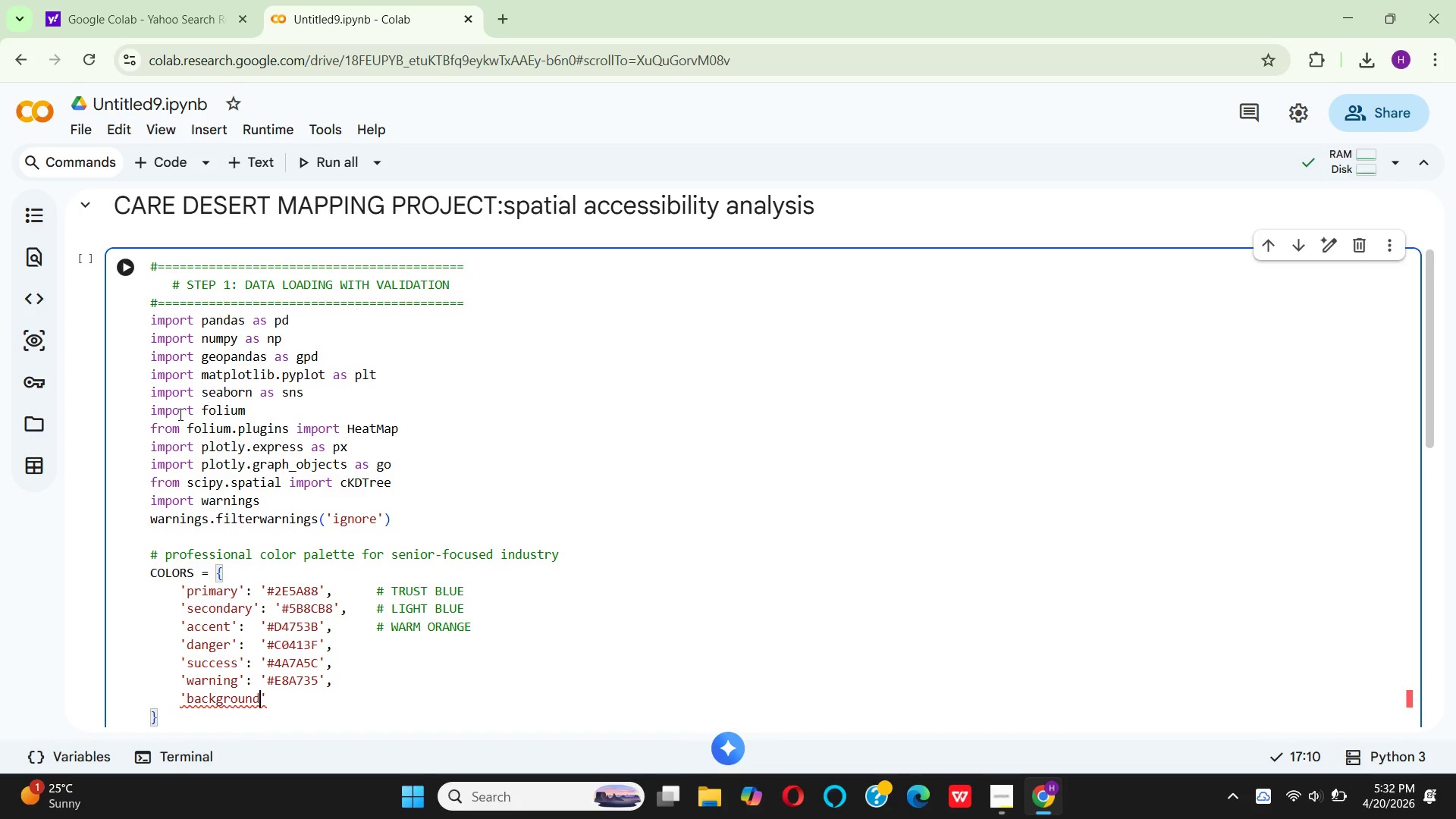 
key(ArrowRight)
 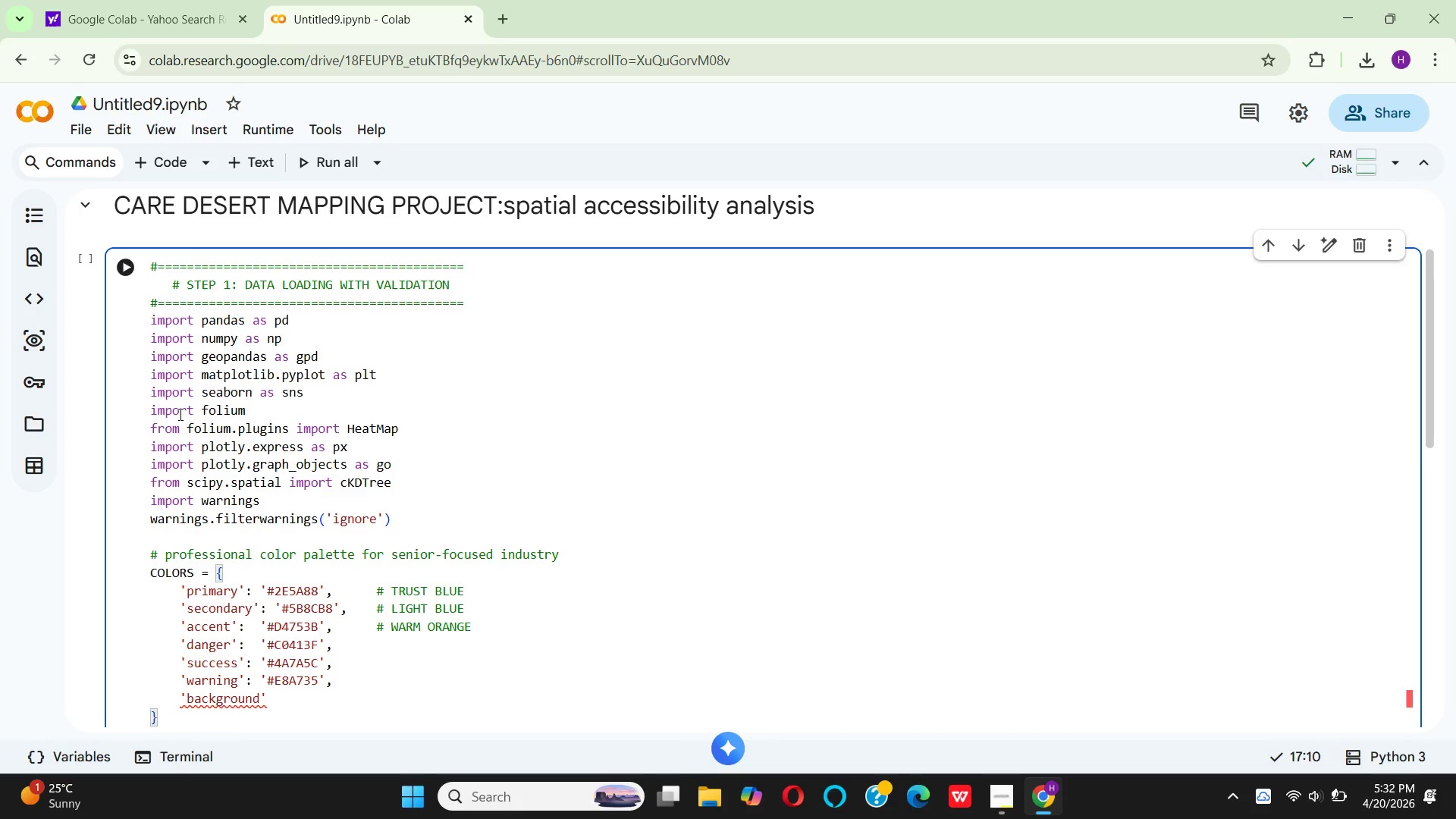 
key(Shift+Semicolon)
 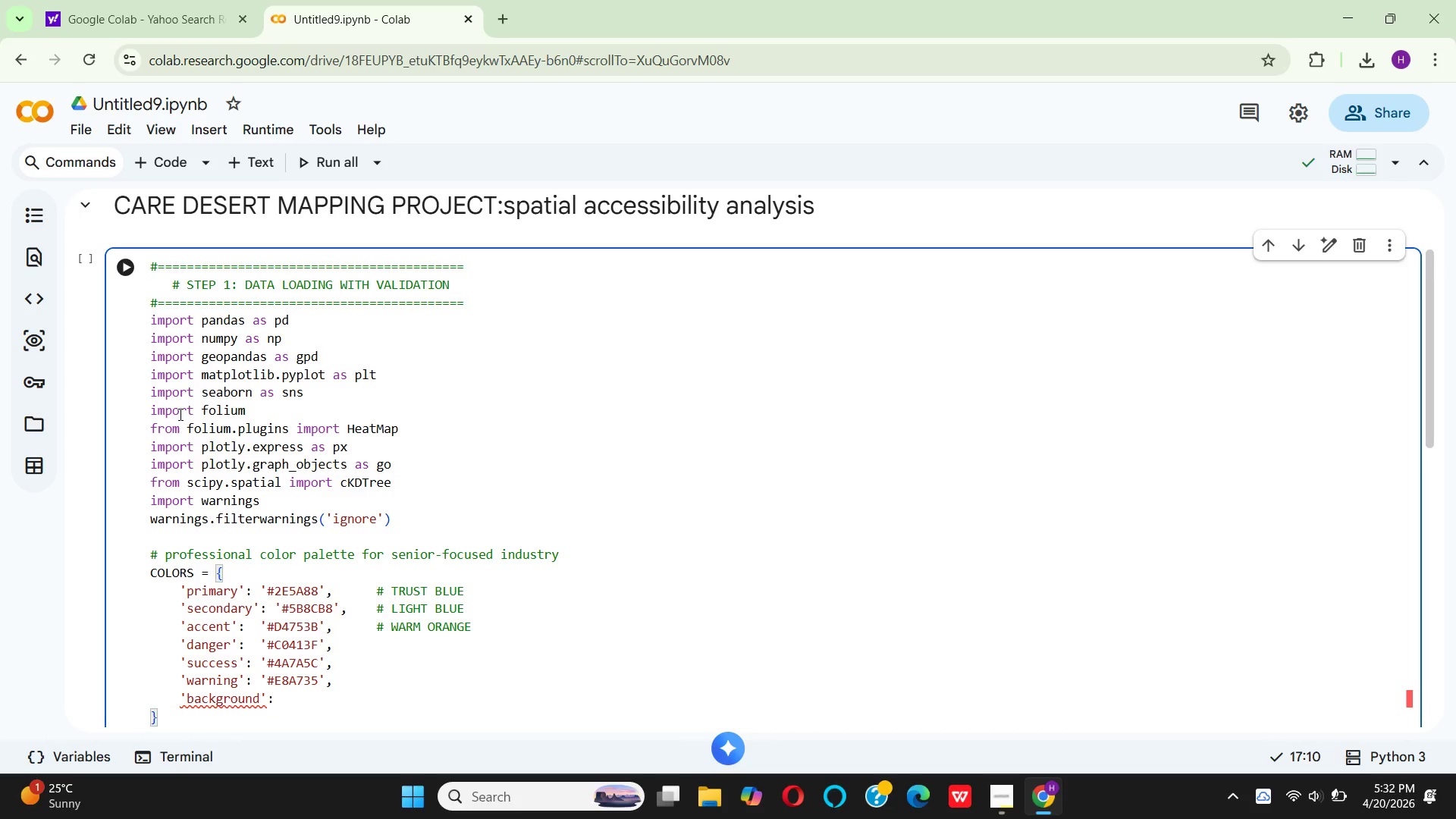 
key(Space)
 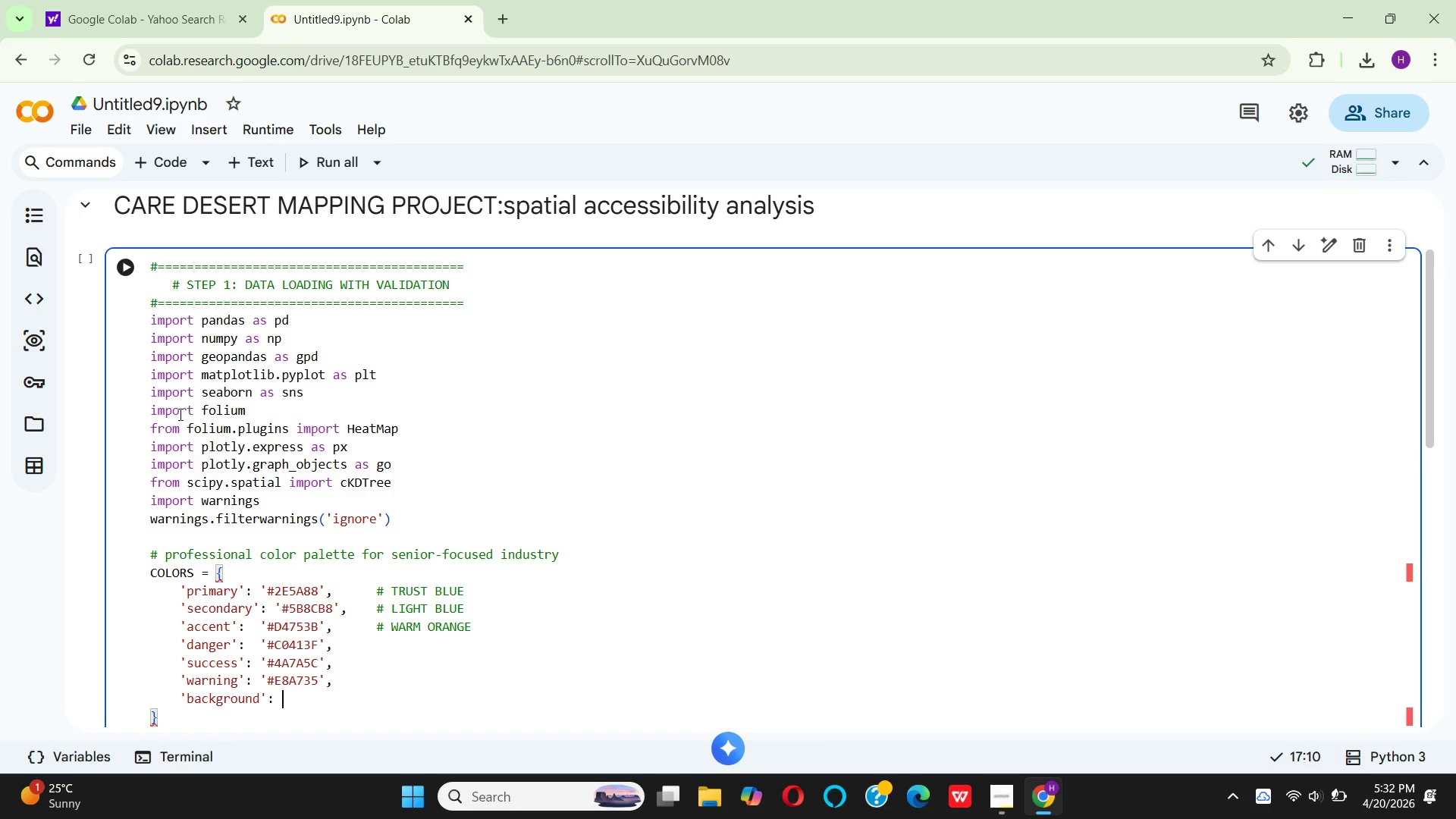 
key(Quote)
 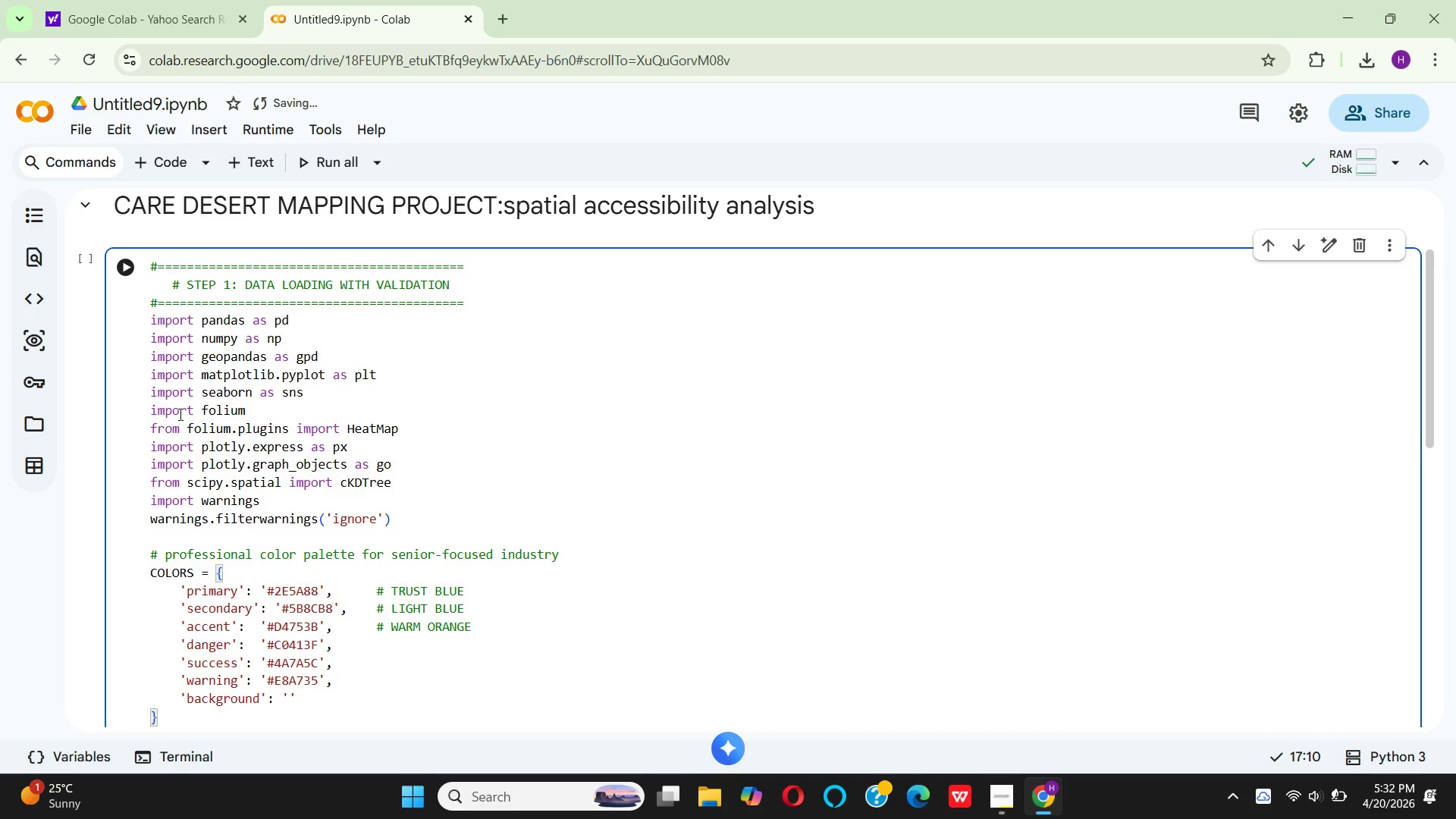 
type(#f8)
 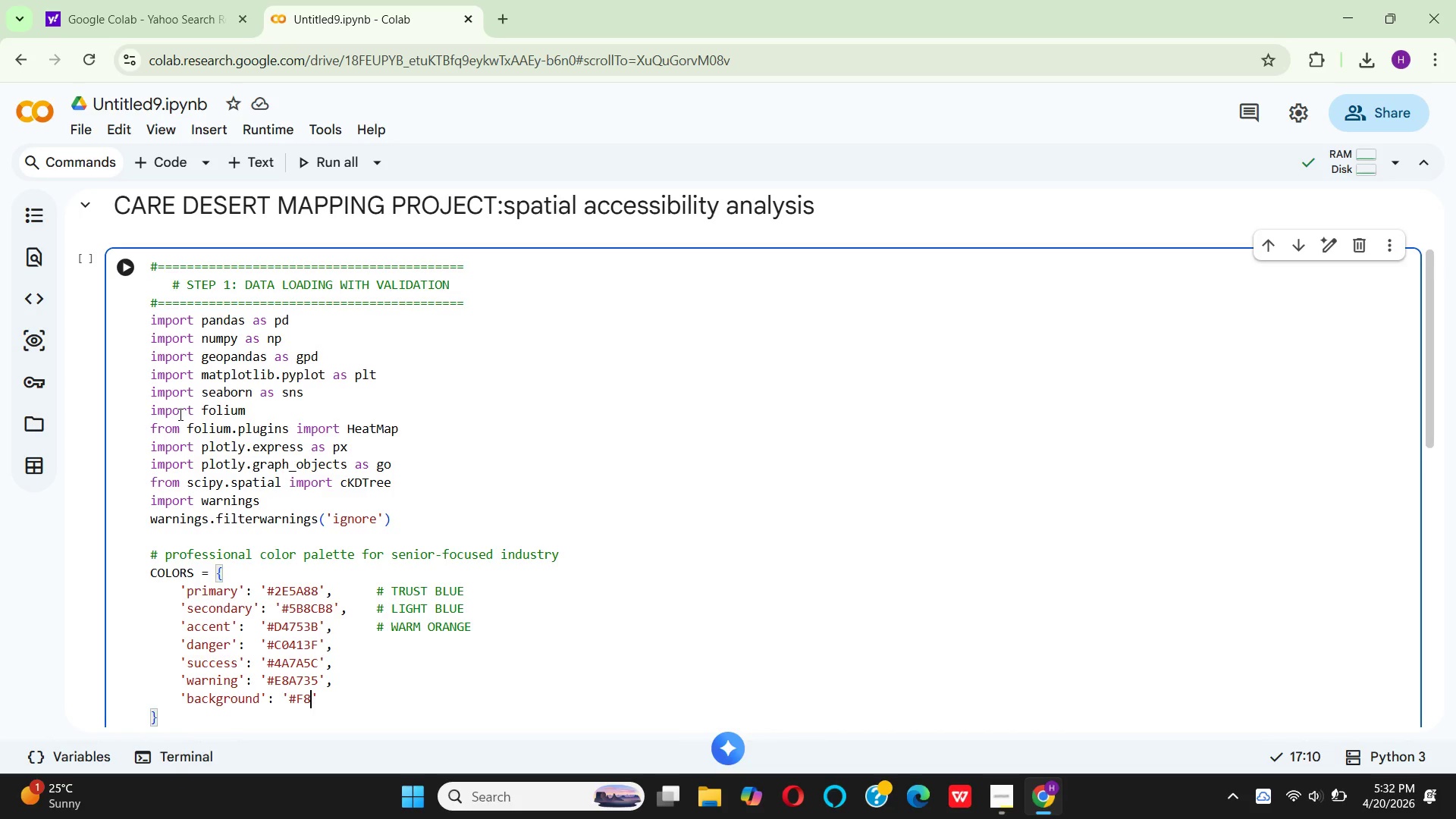 
type(f9)
 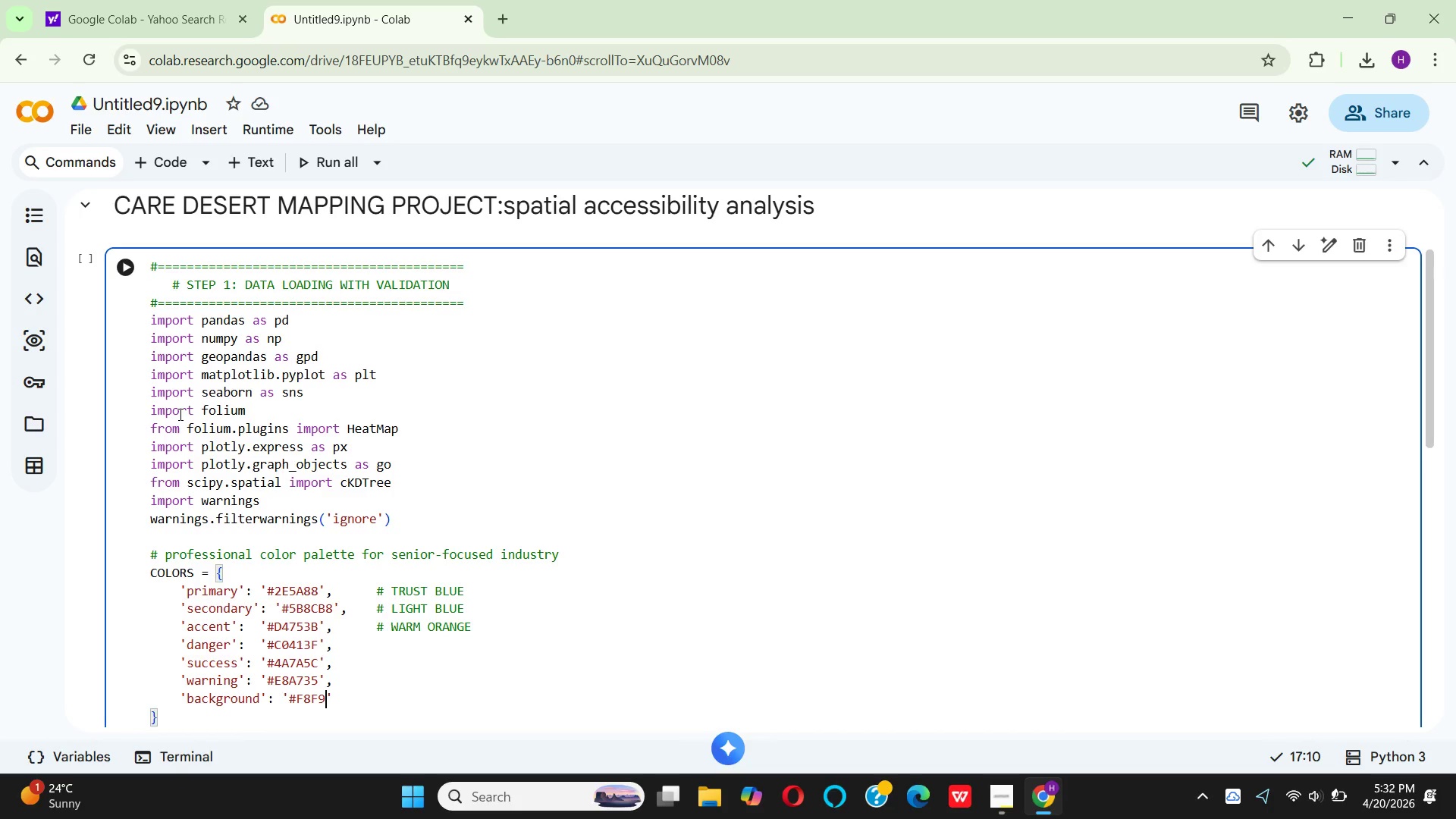 
type(fa)
 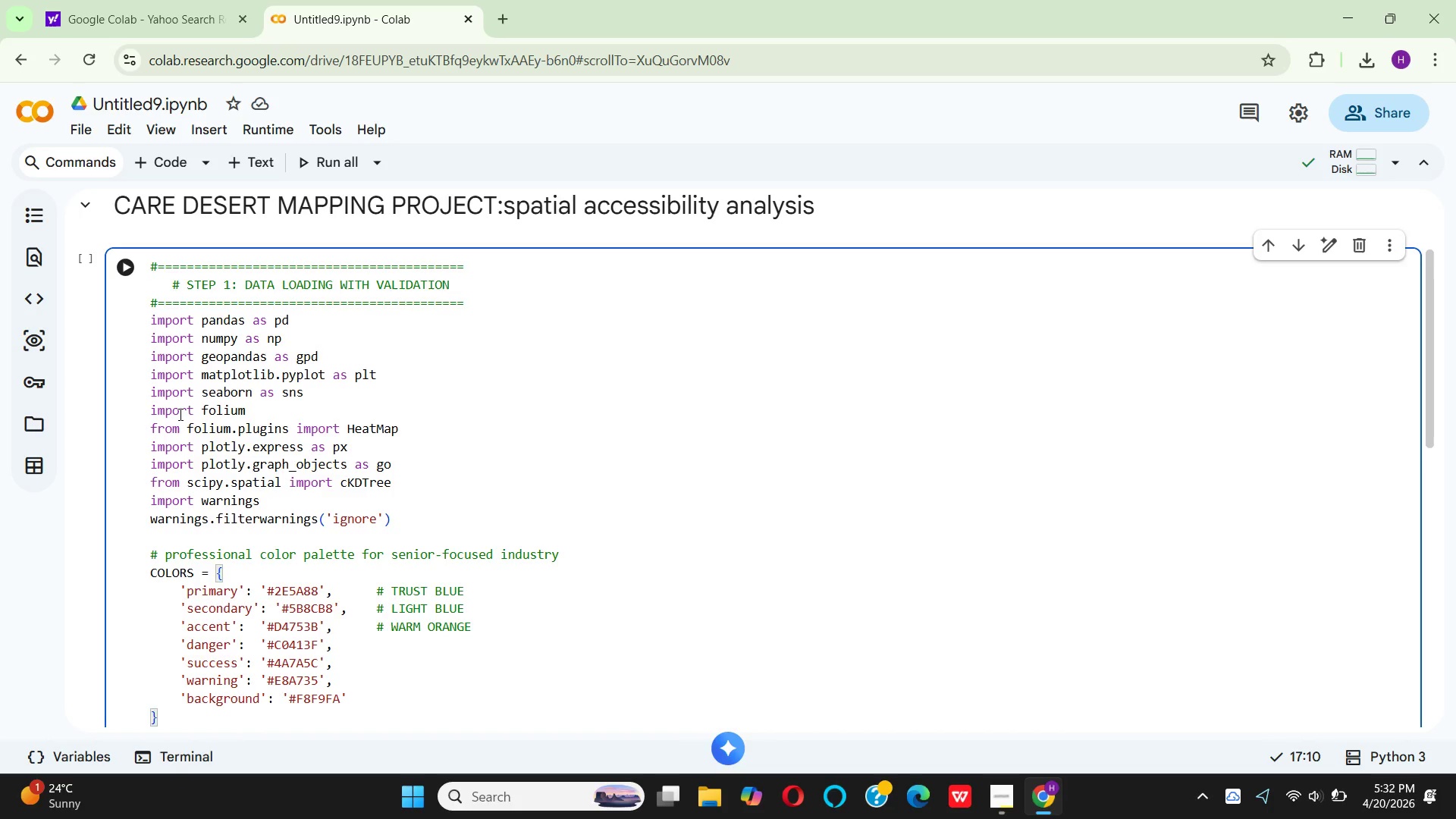 
key(ArrowRight)
 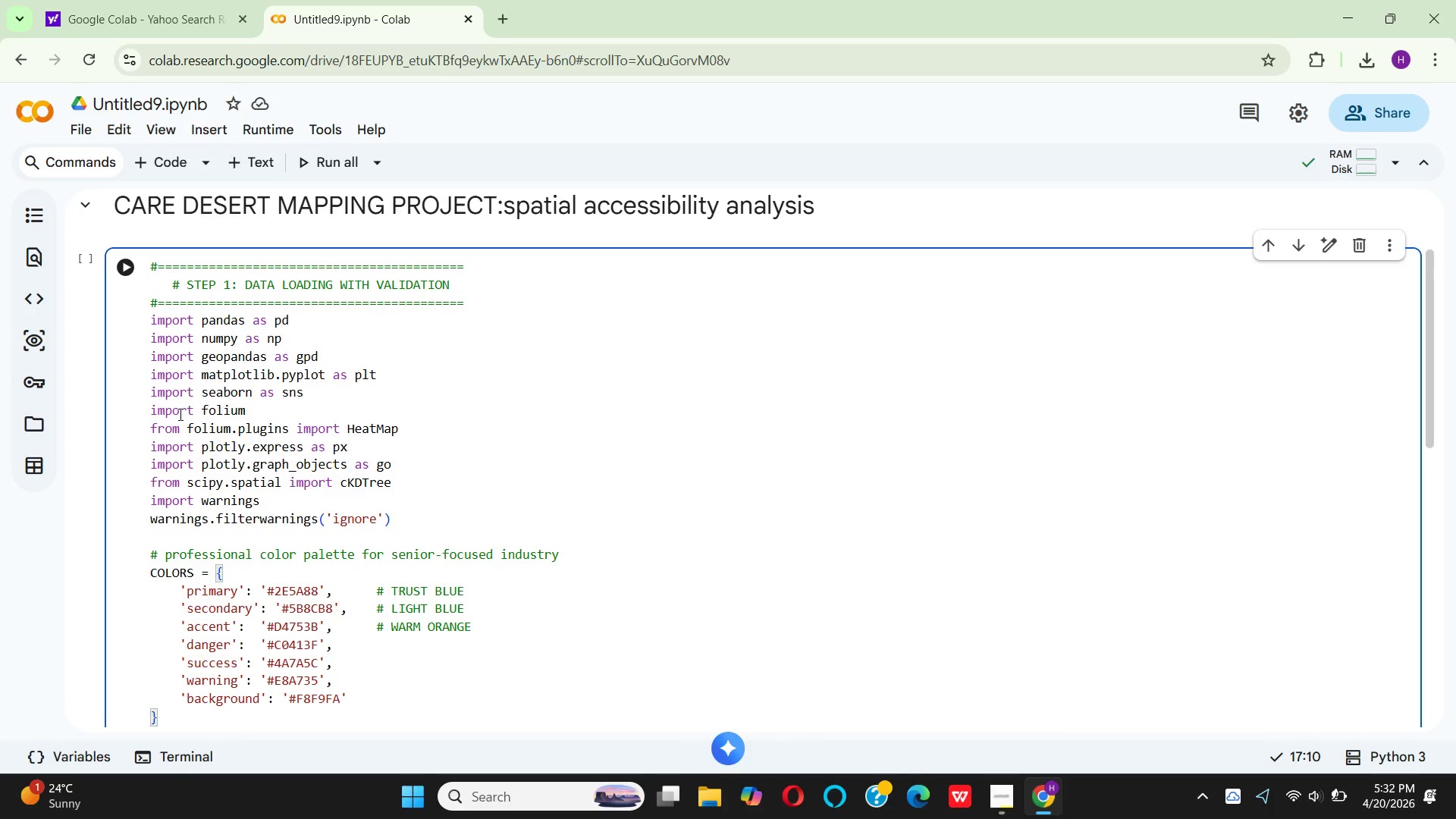 
wait(5.08)
 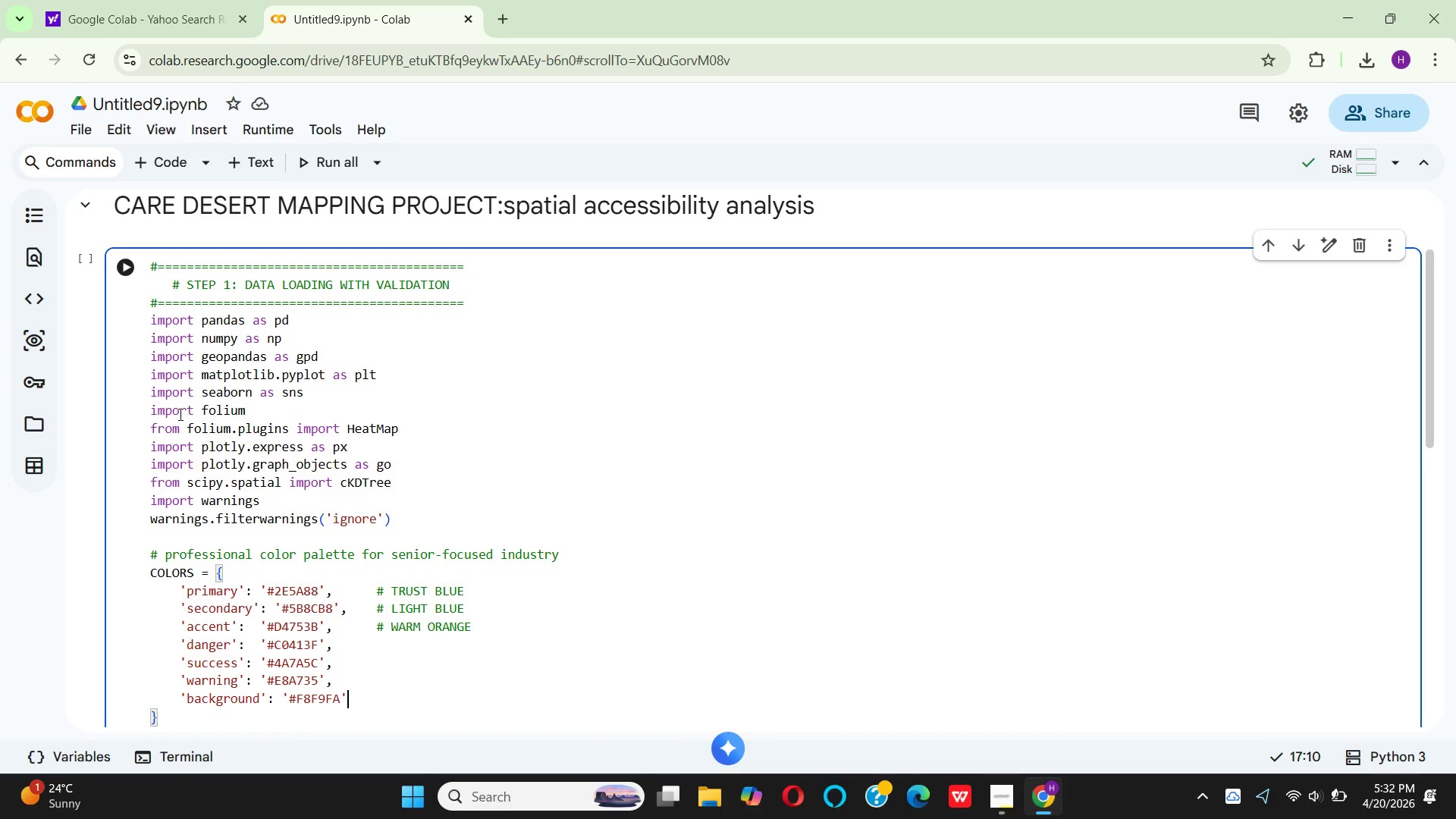 
scroll: coordinate [215, 419], scroll_direction: down, amount: 4.0
 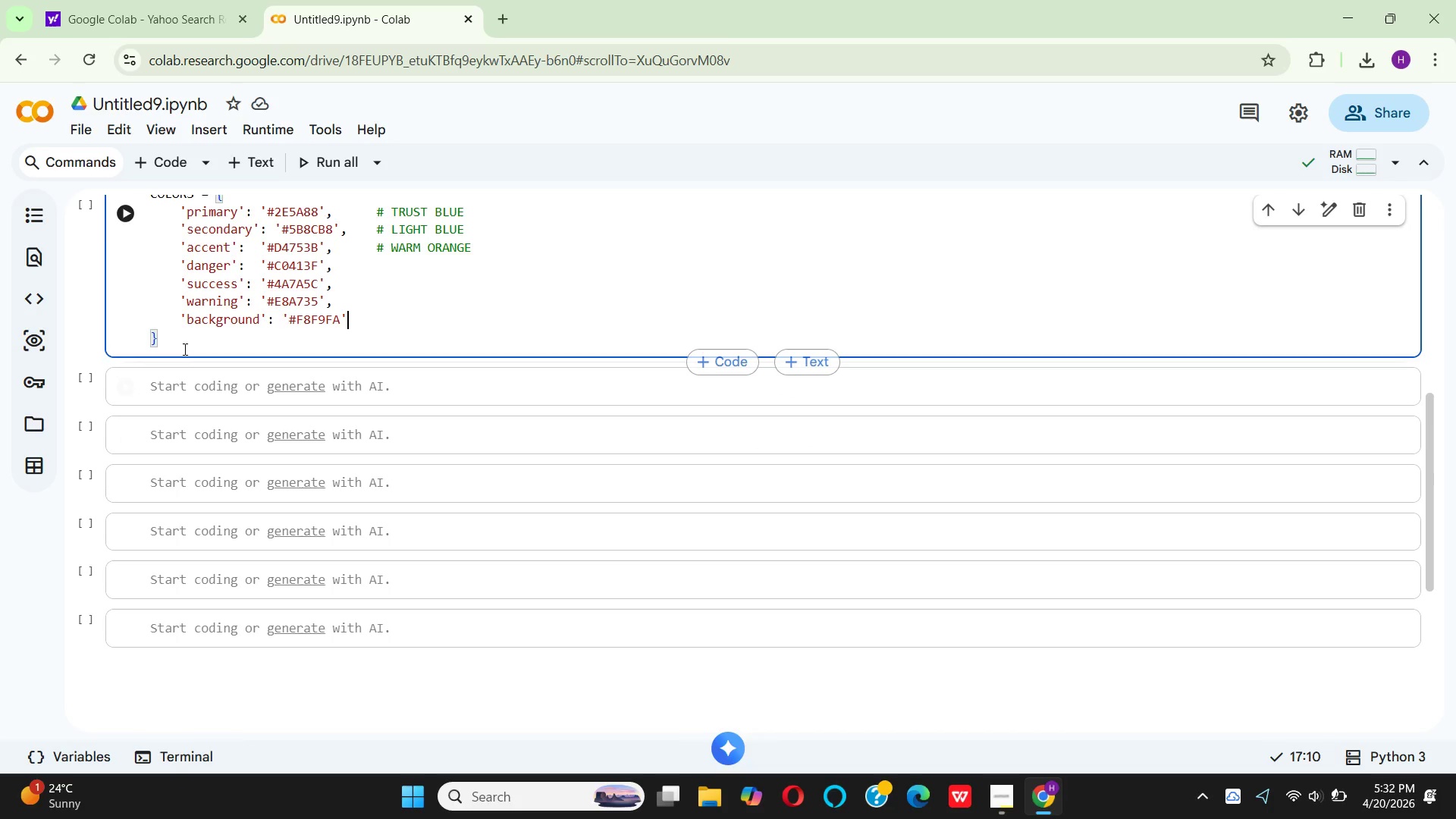 
left_click([173, 334])
 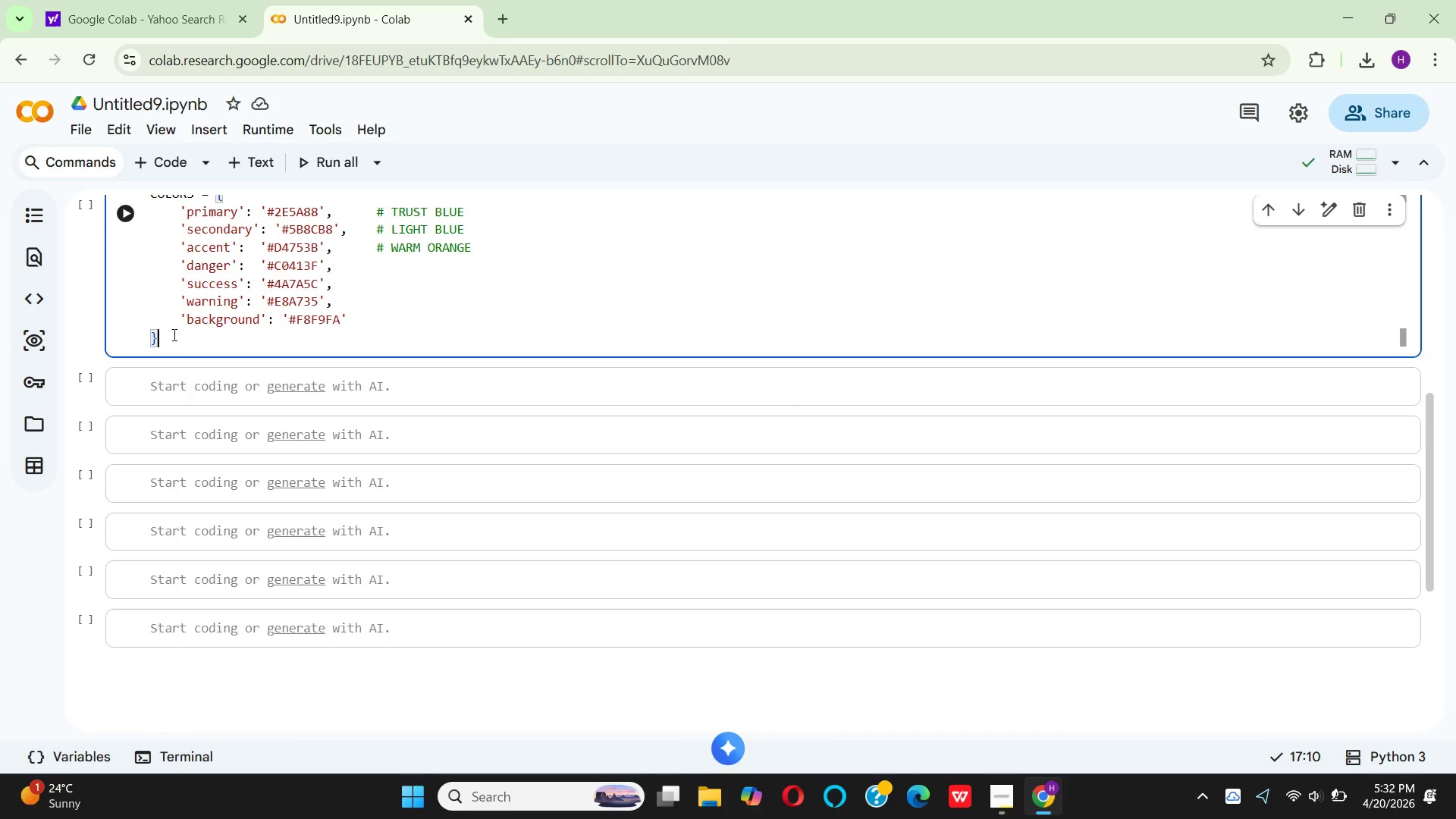 
key(Enter)
 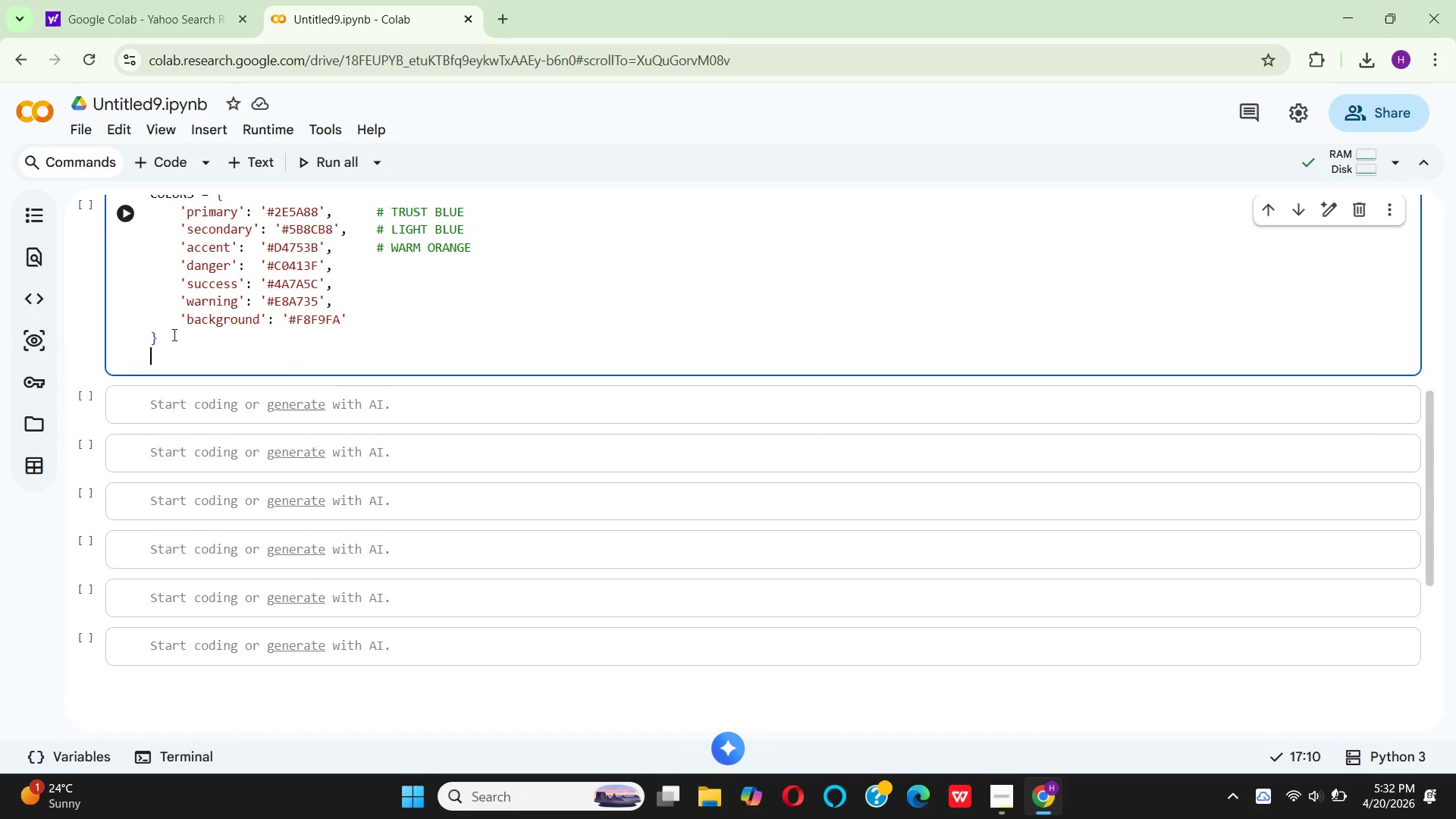 
key(Shift+3)
 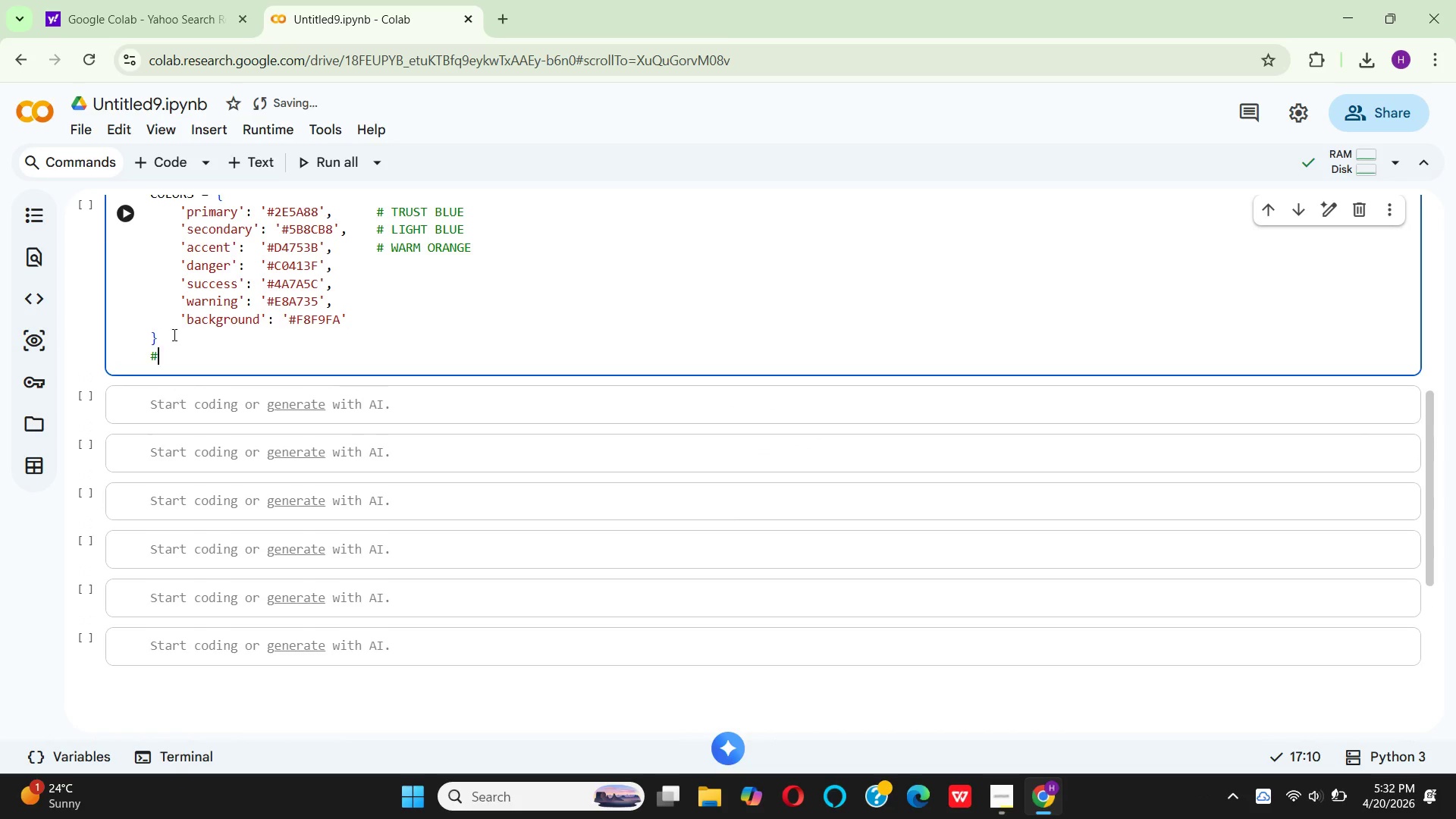 
wait(6.55)
 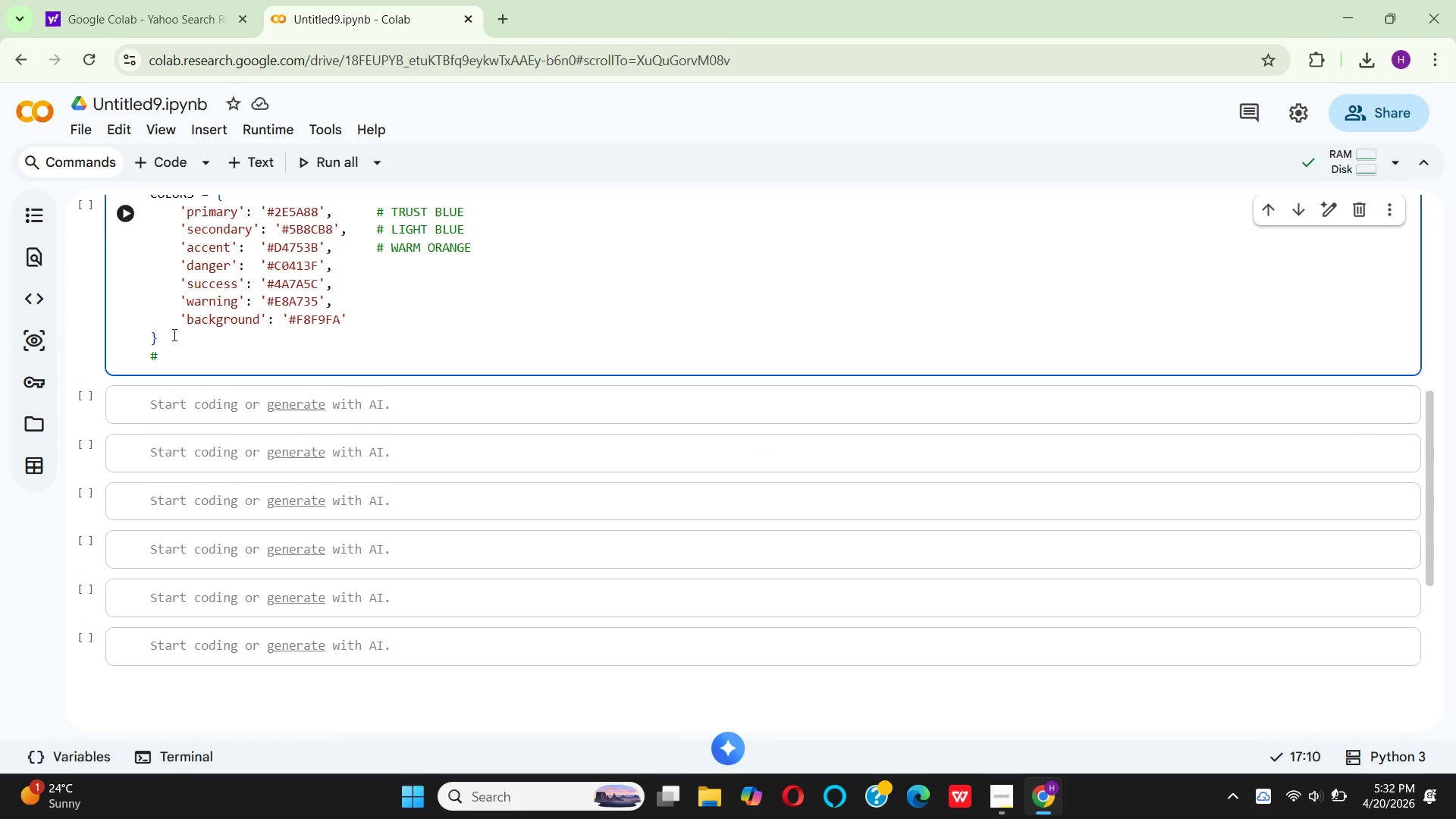 
type(set styles)
 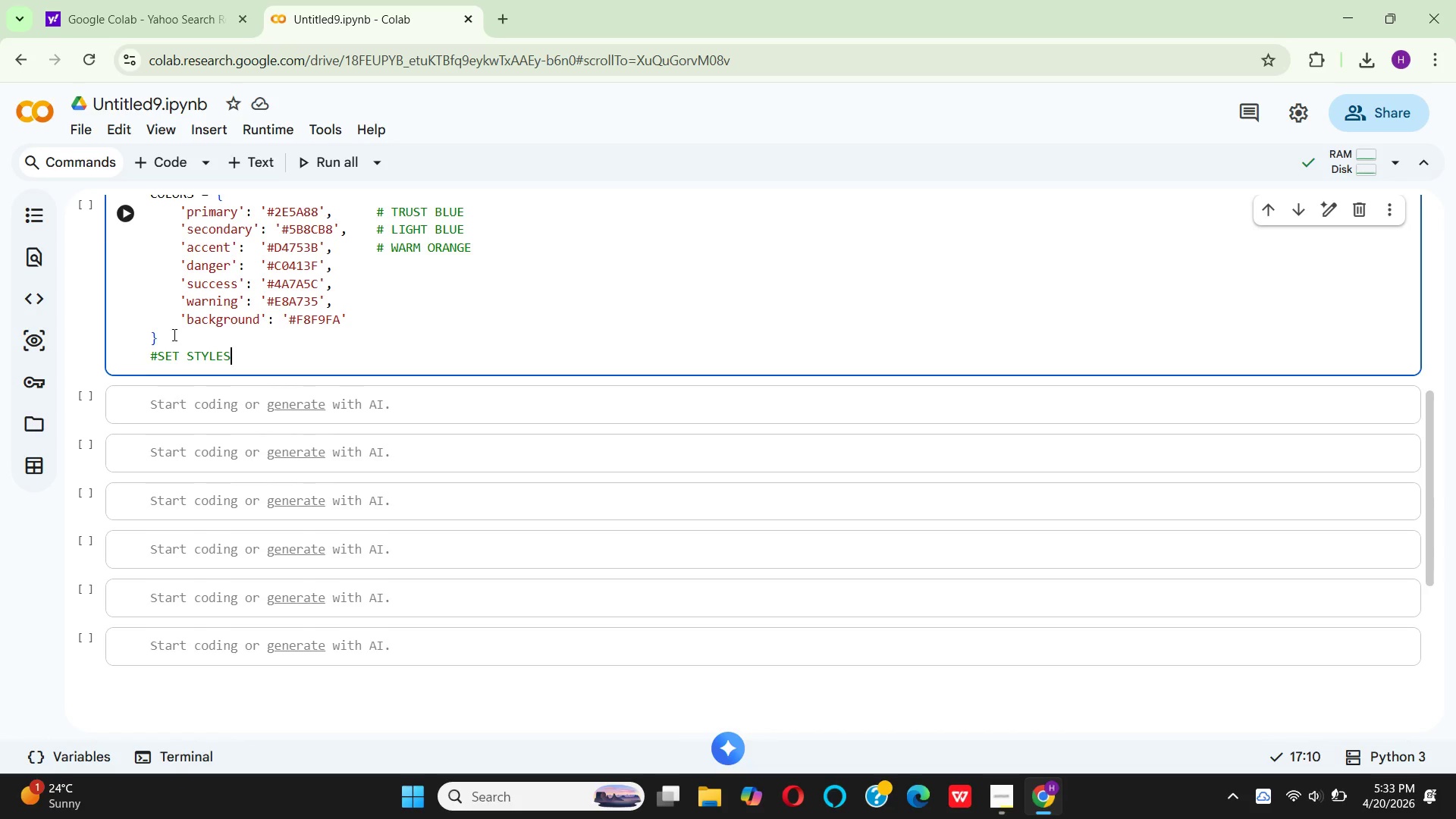 
key(Enter)
 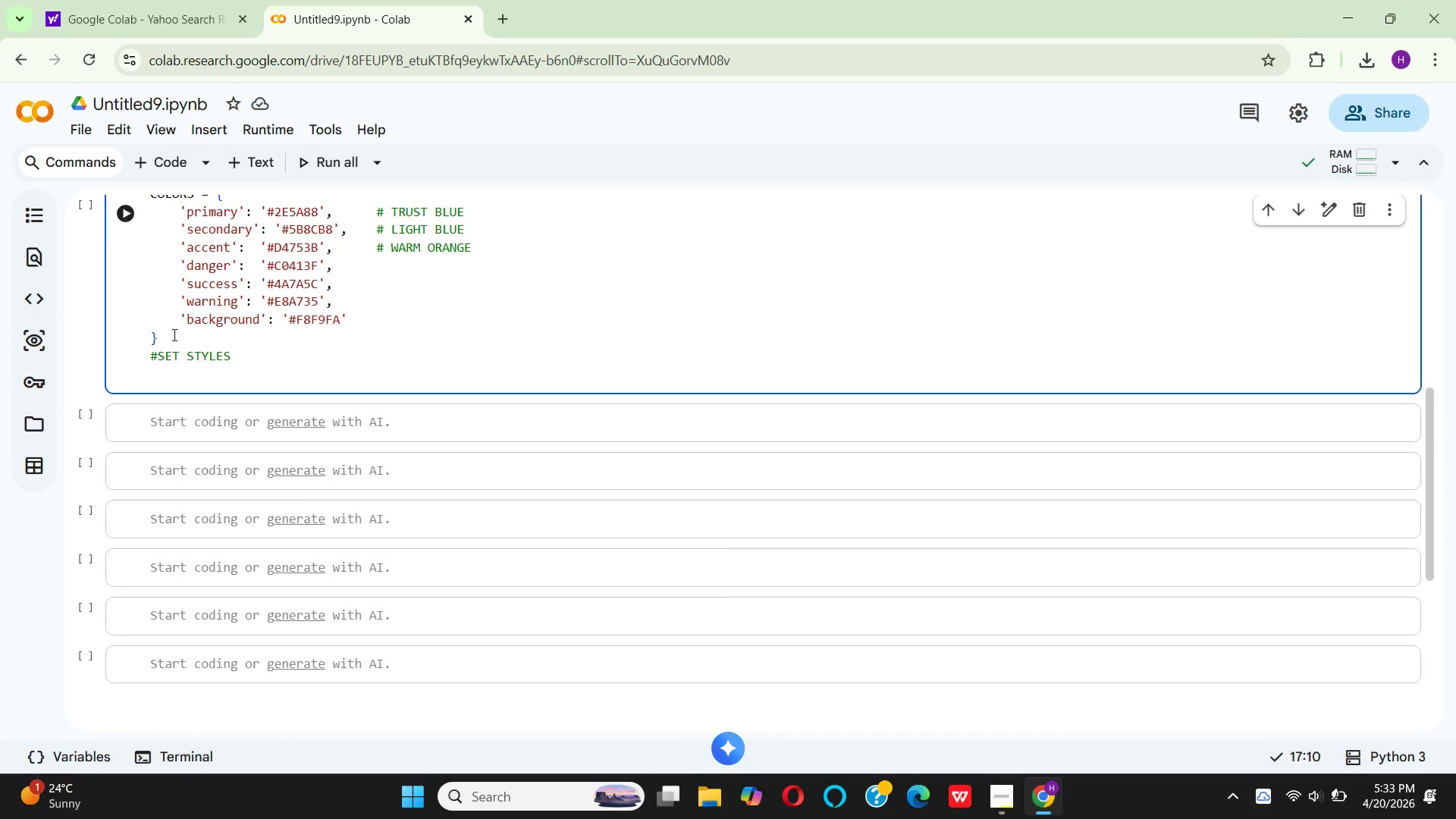 
type(PLT.S)
 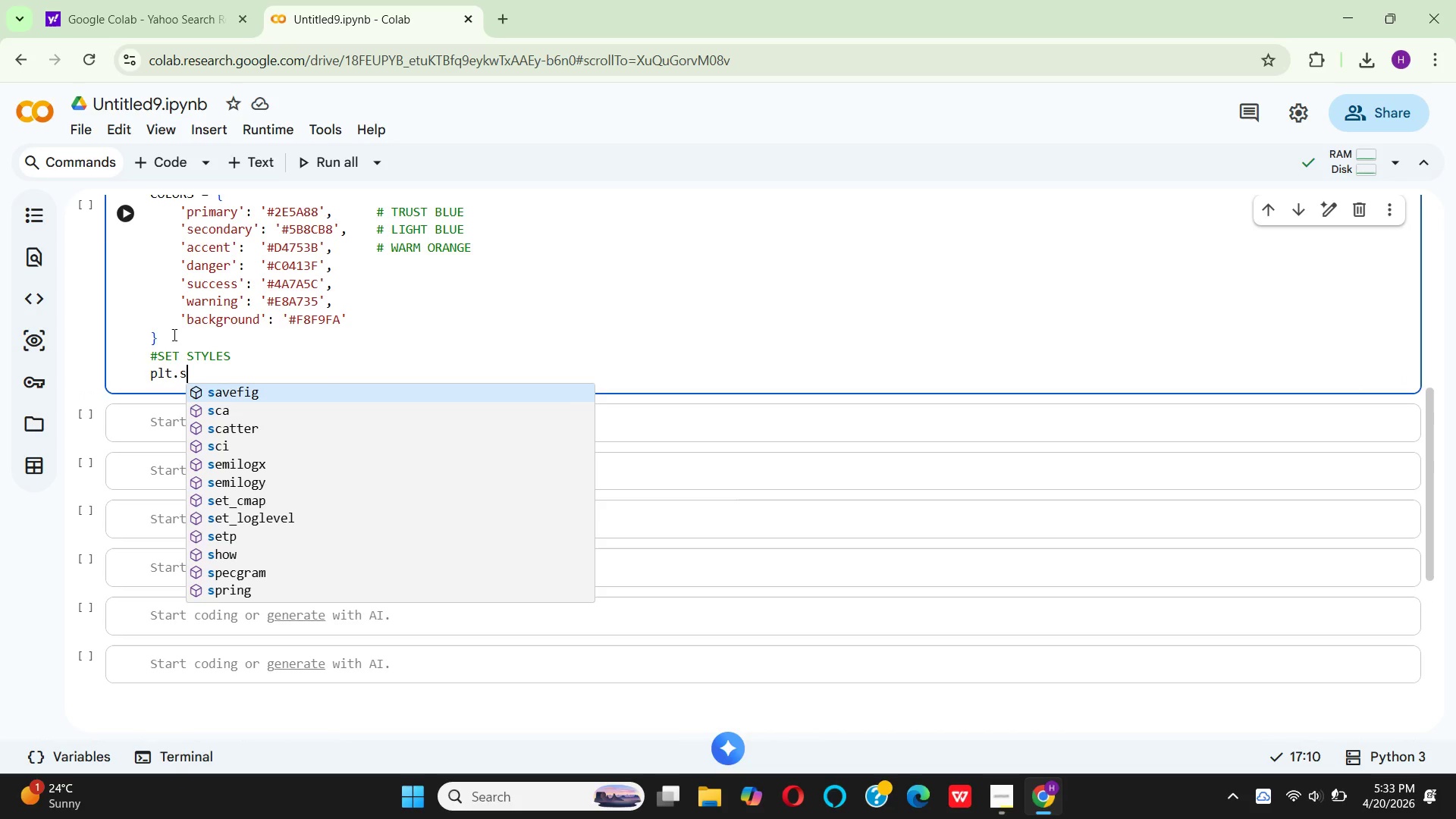 
type(TYLE)
 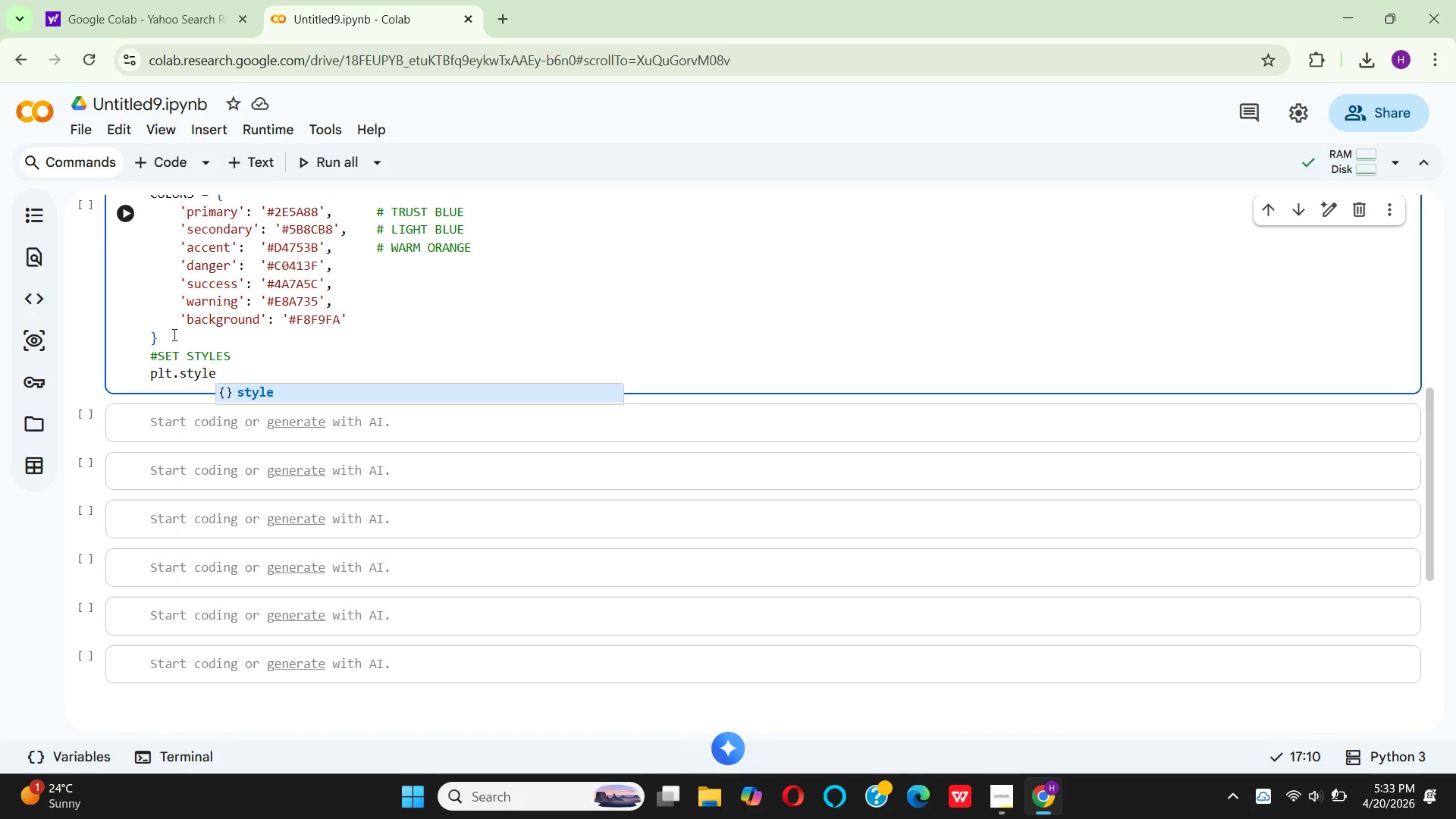 
key(Enter)
 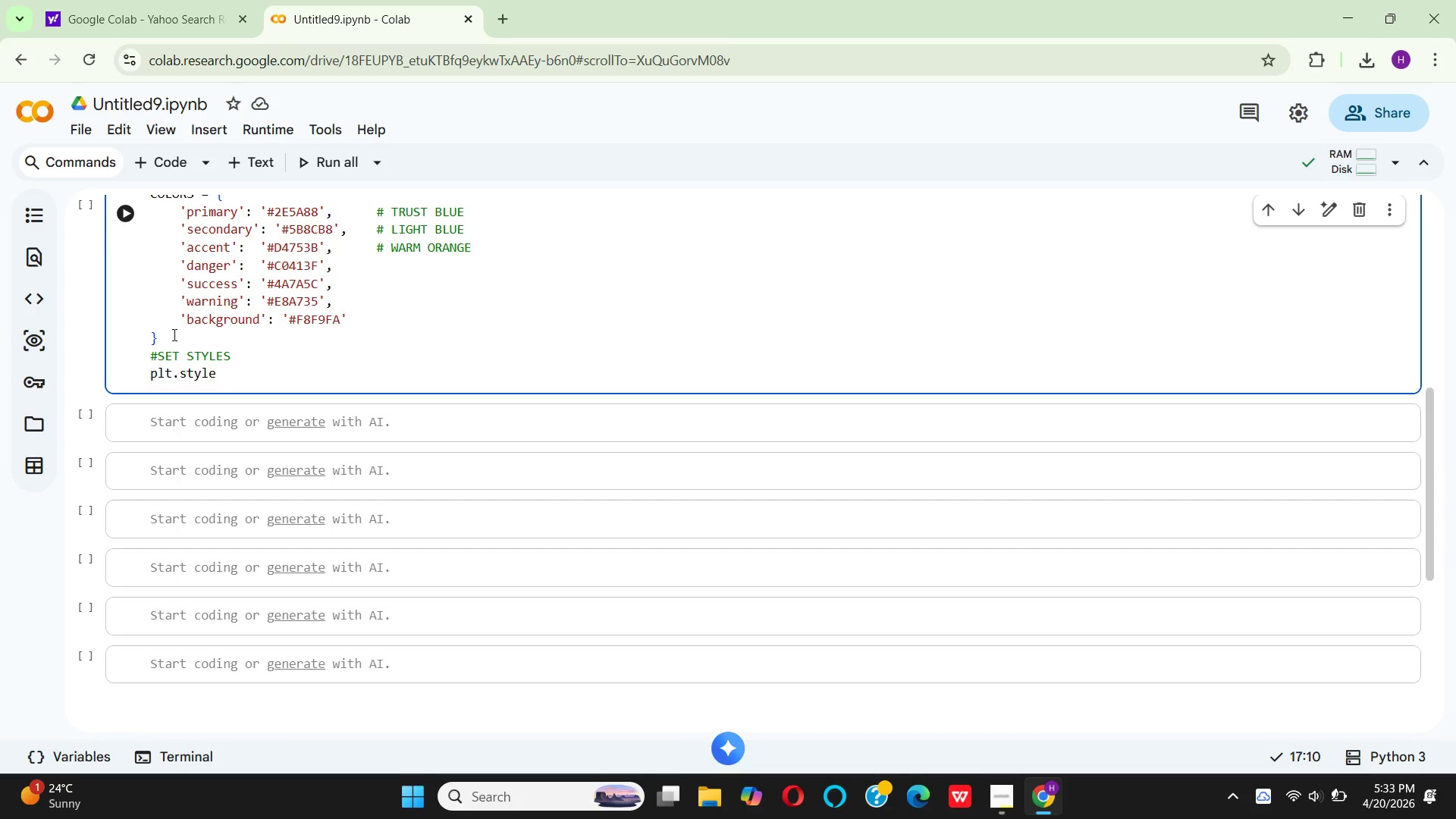 
key(Period)
 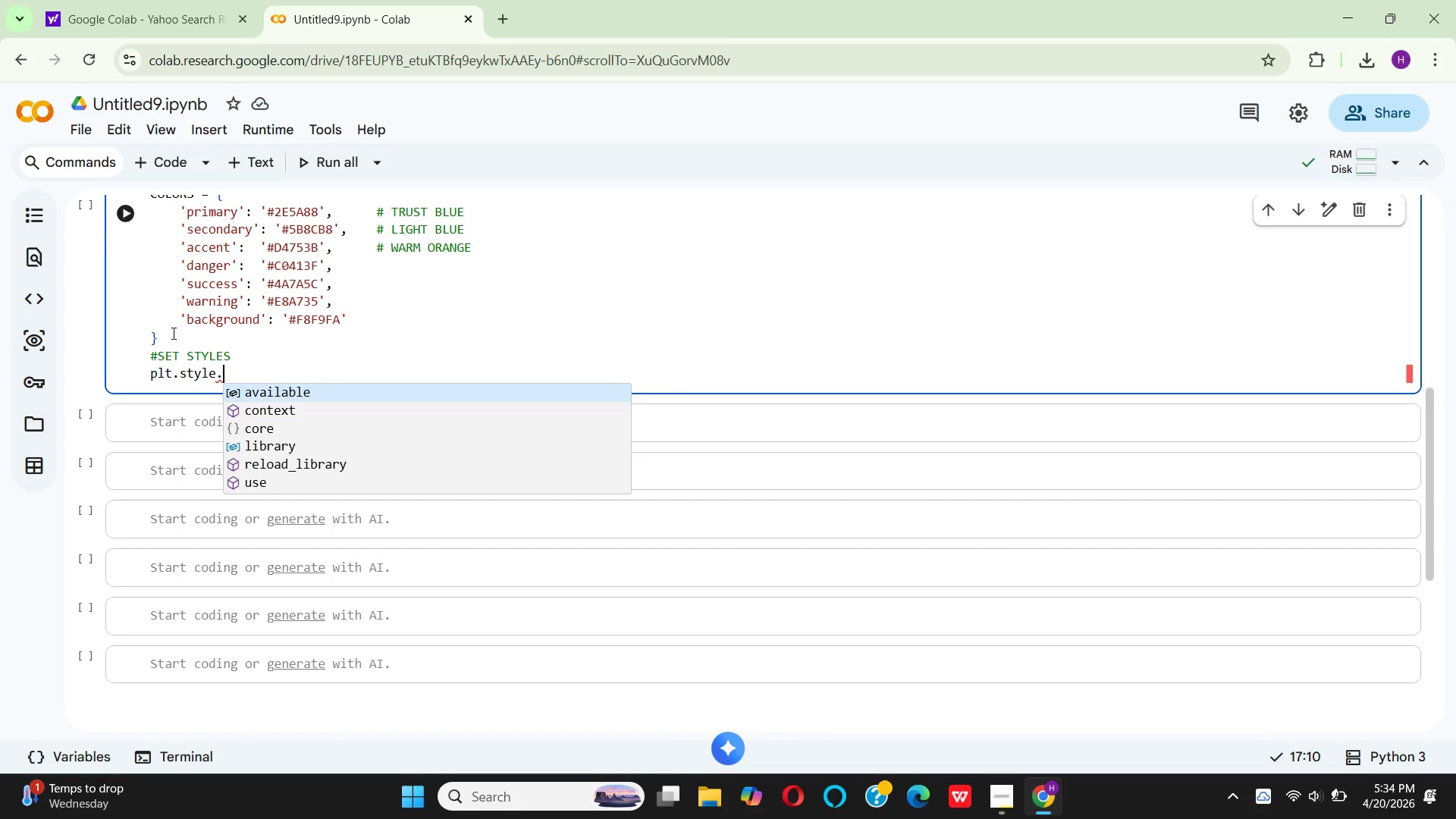 
wait(49.12)
 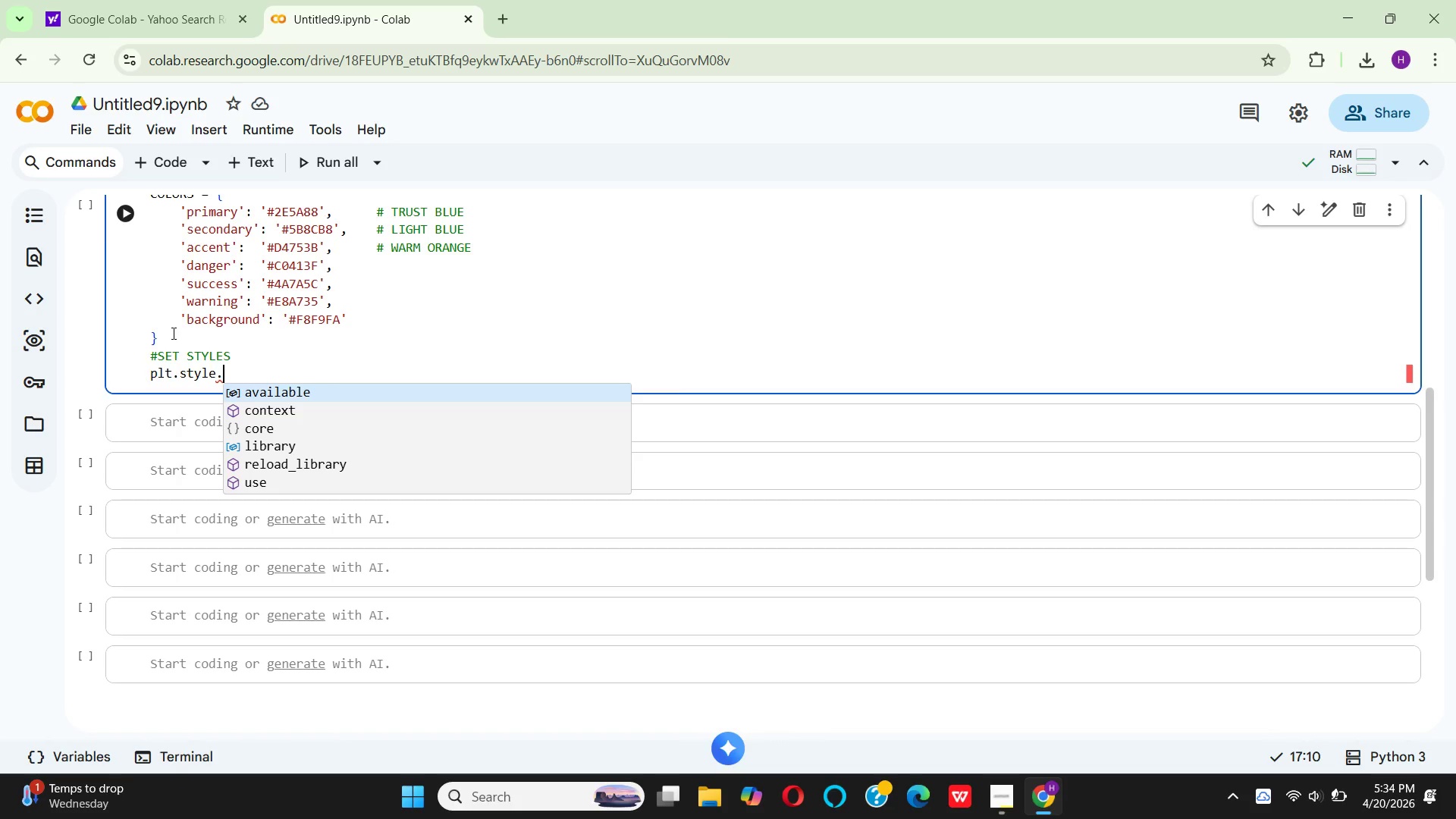 
type(USE)
 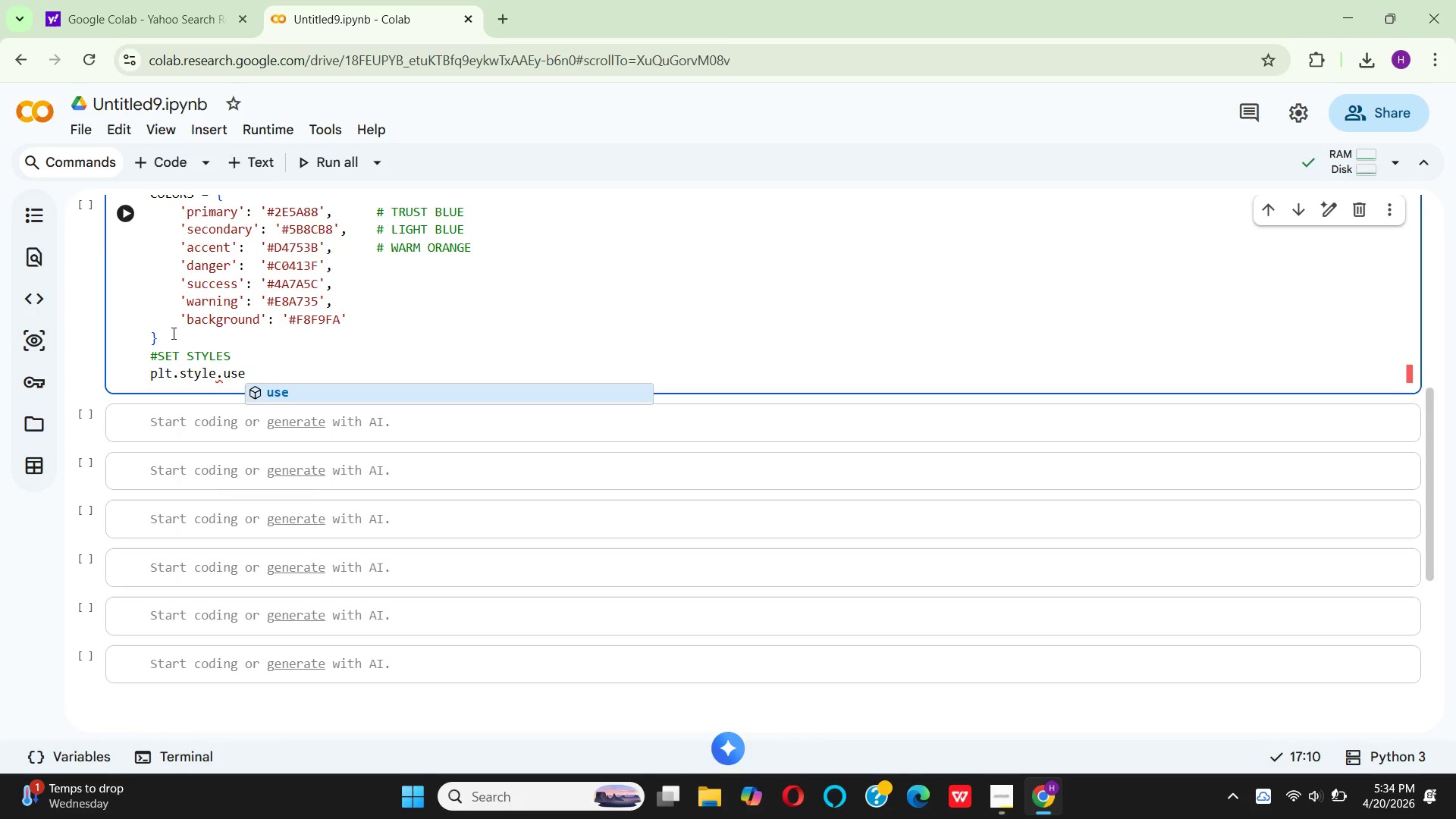 
key(Enter)
 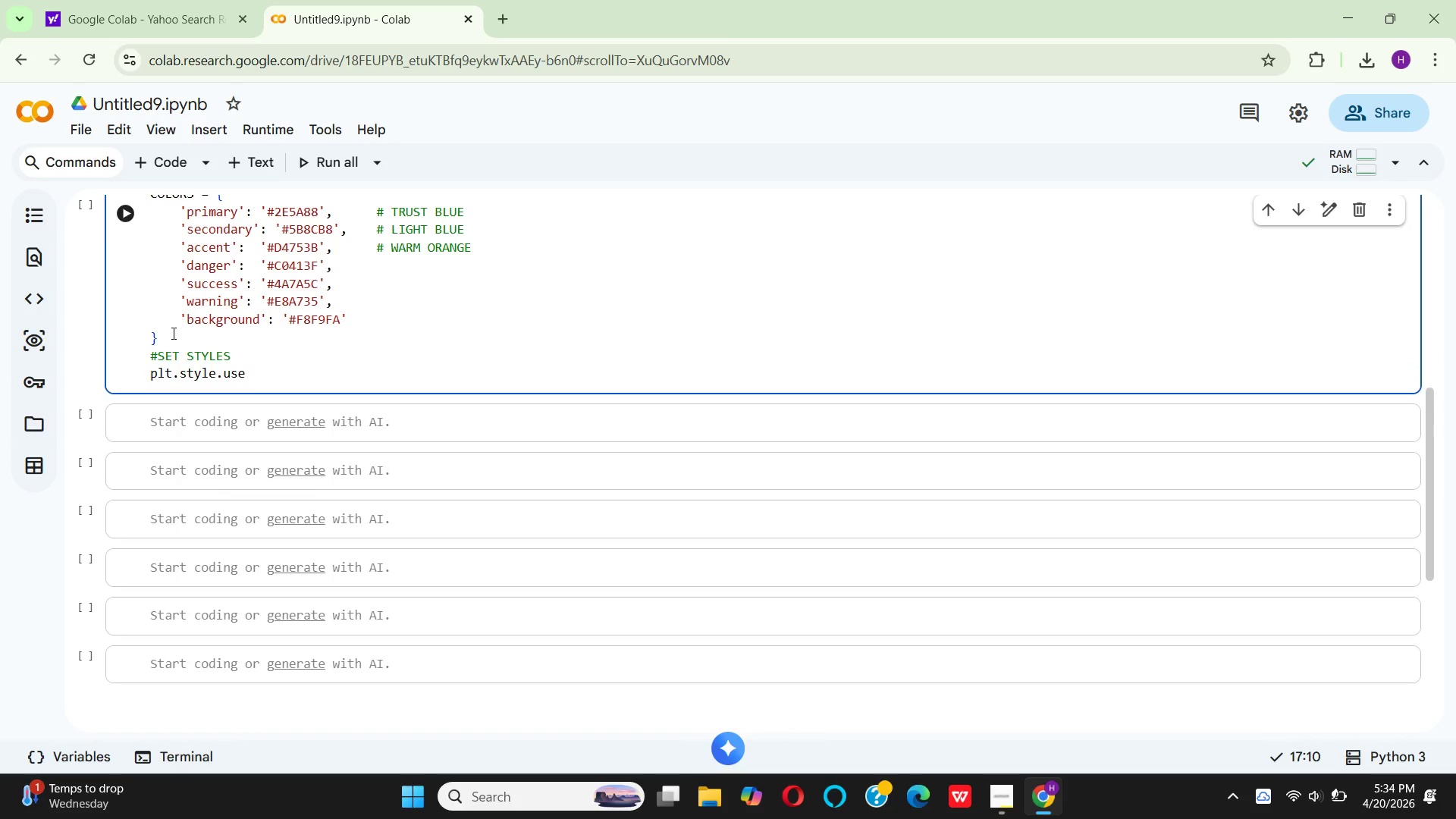 
key(Shift+9)
 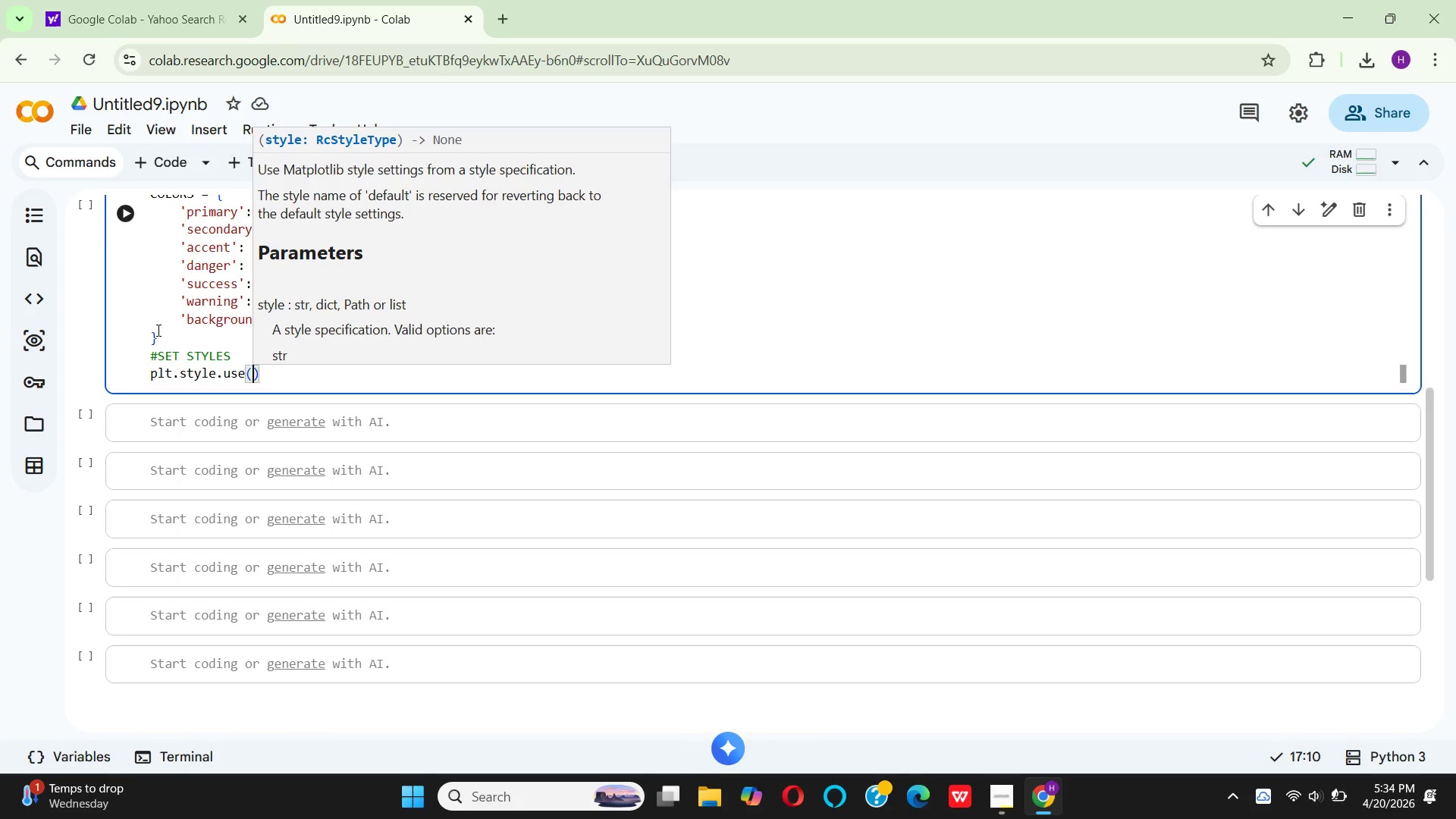 
wait(41.09)
 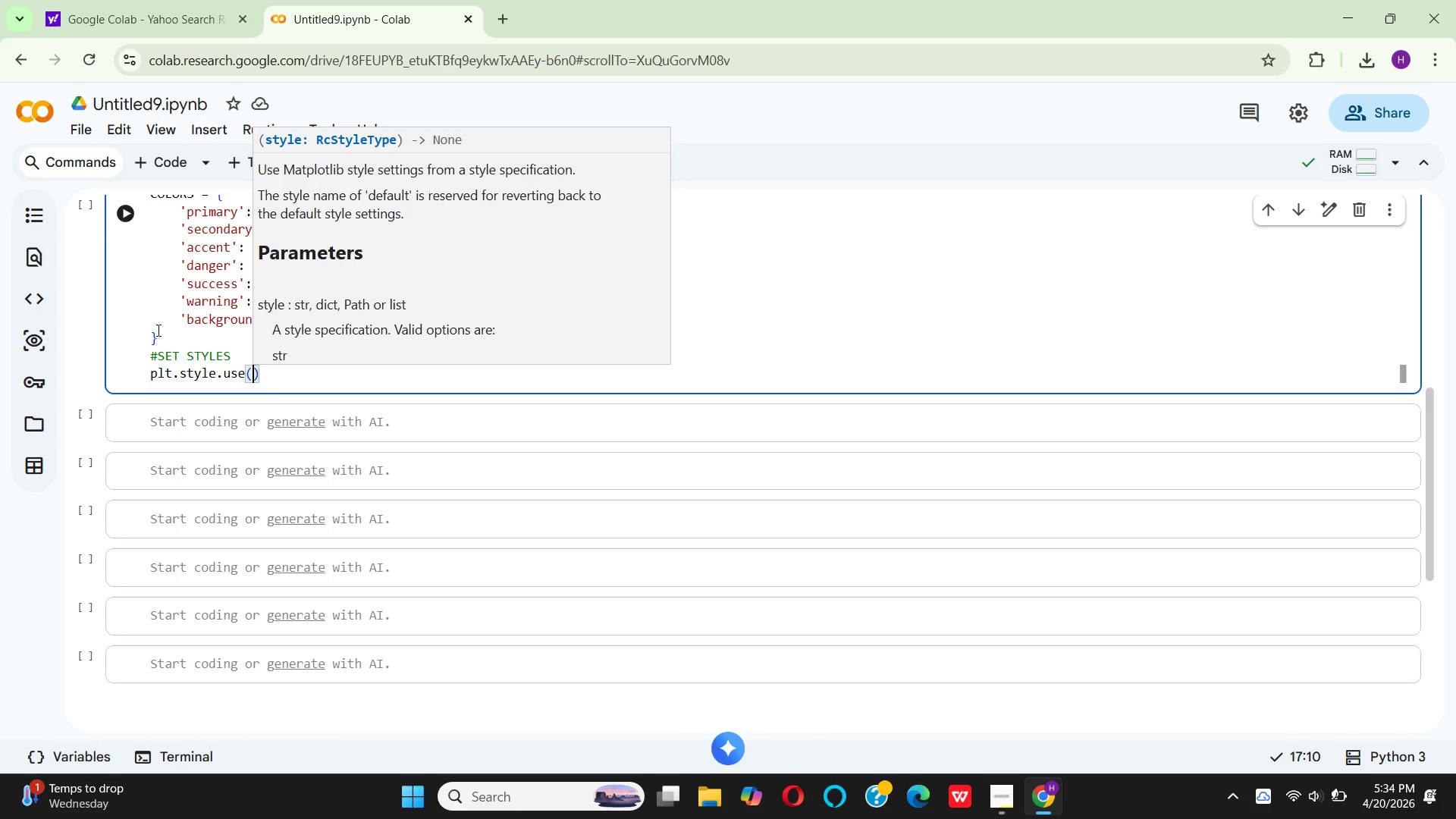 
left_click([157, 330])
 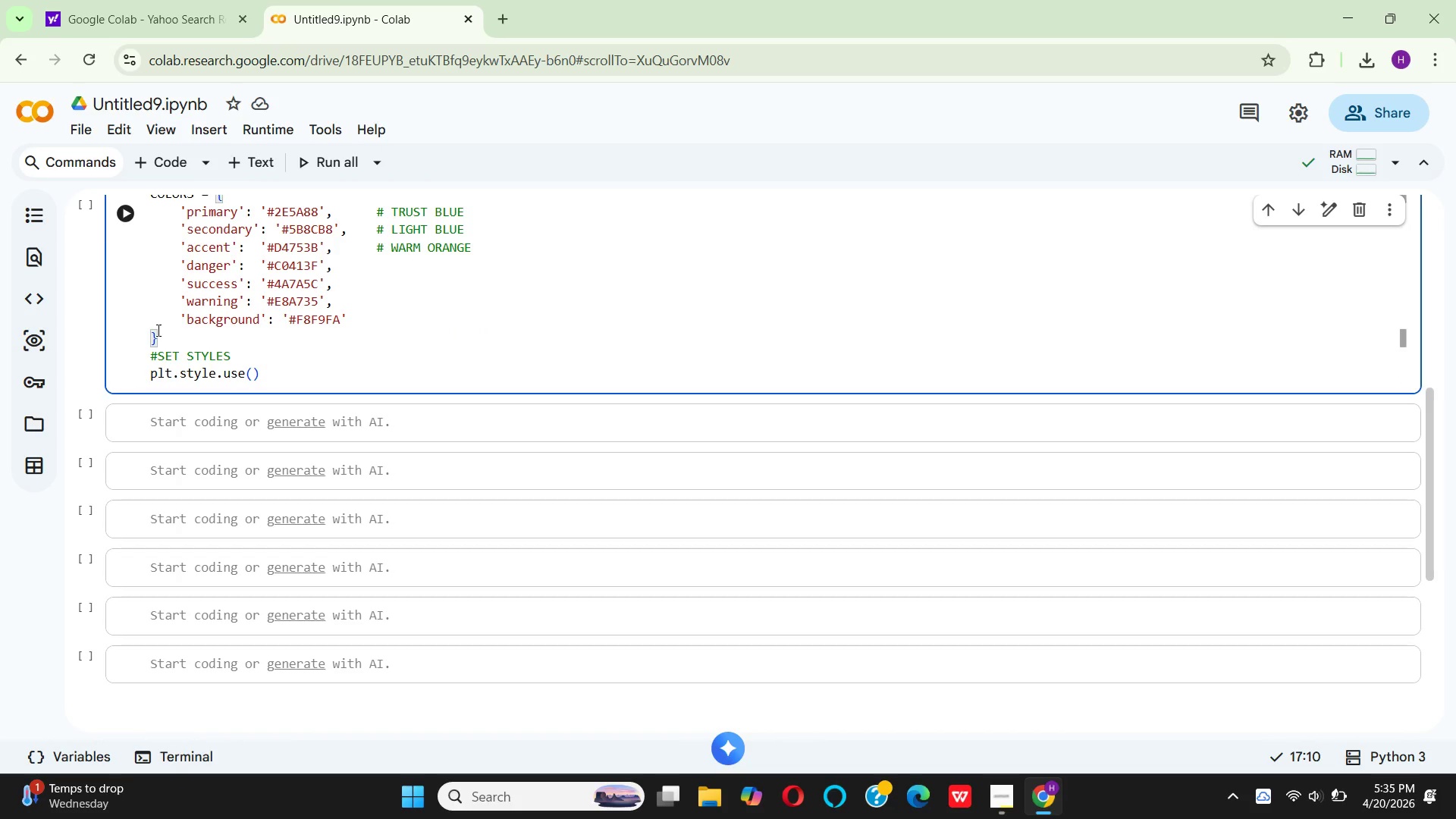 
wait(11.81)
 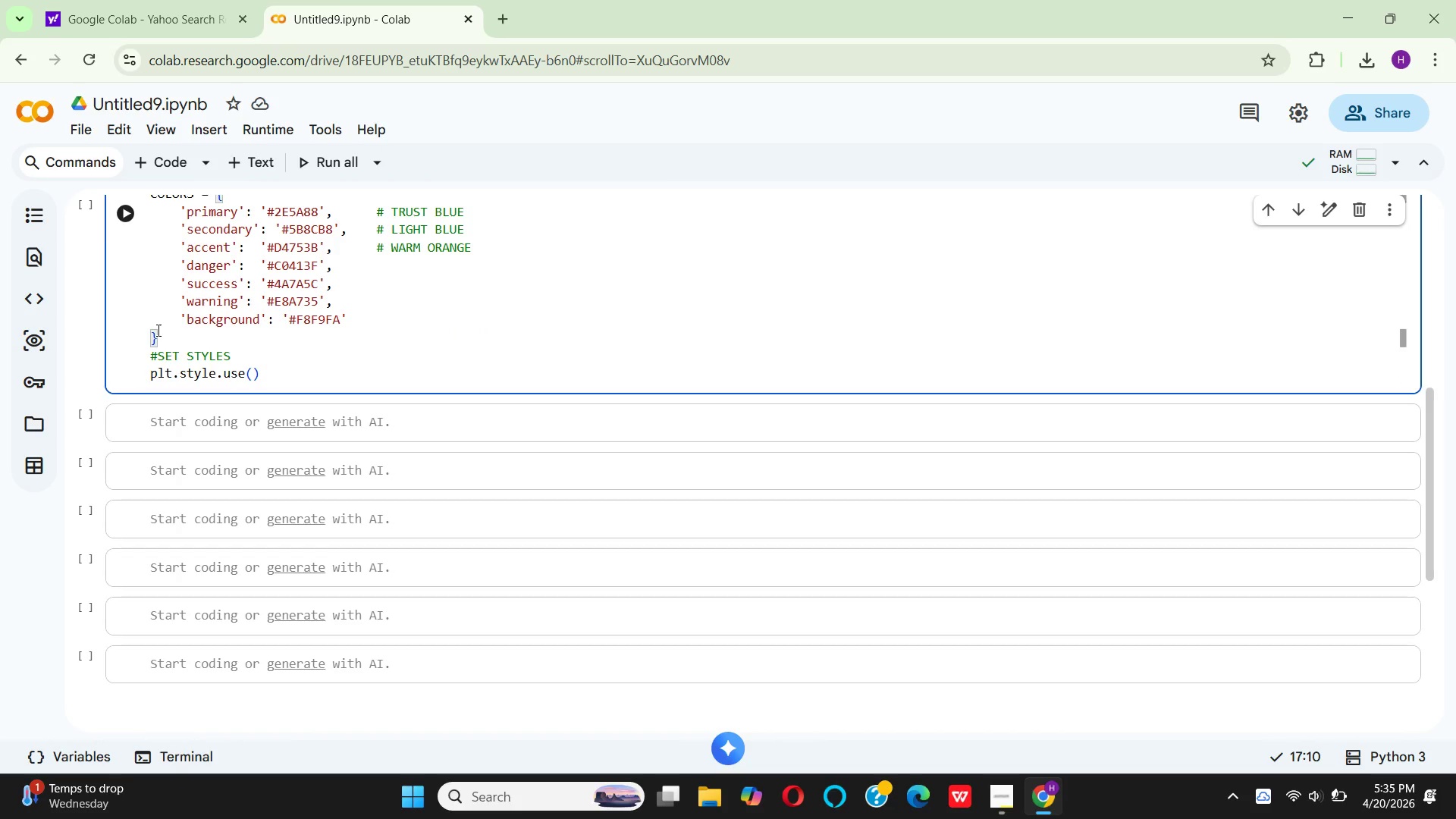 
hold_key(key=Quote, duration=0.38)
 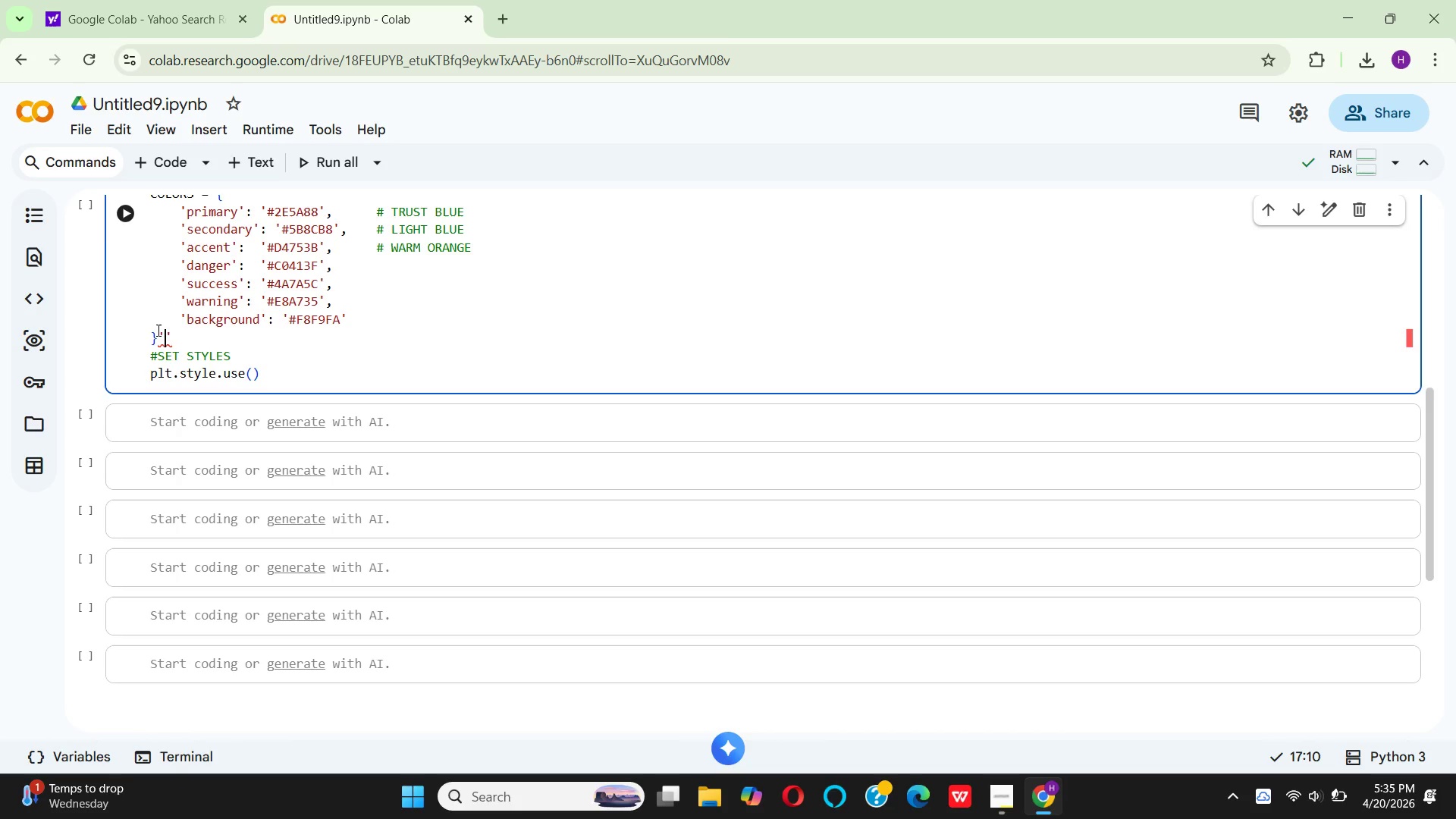 
key(Backspace)
 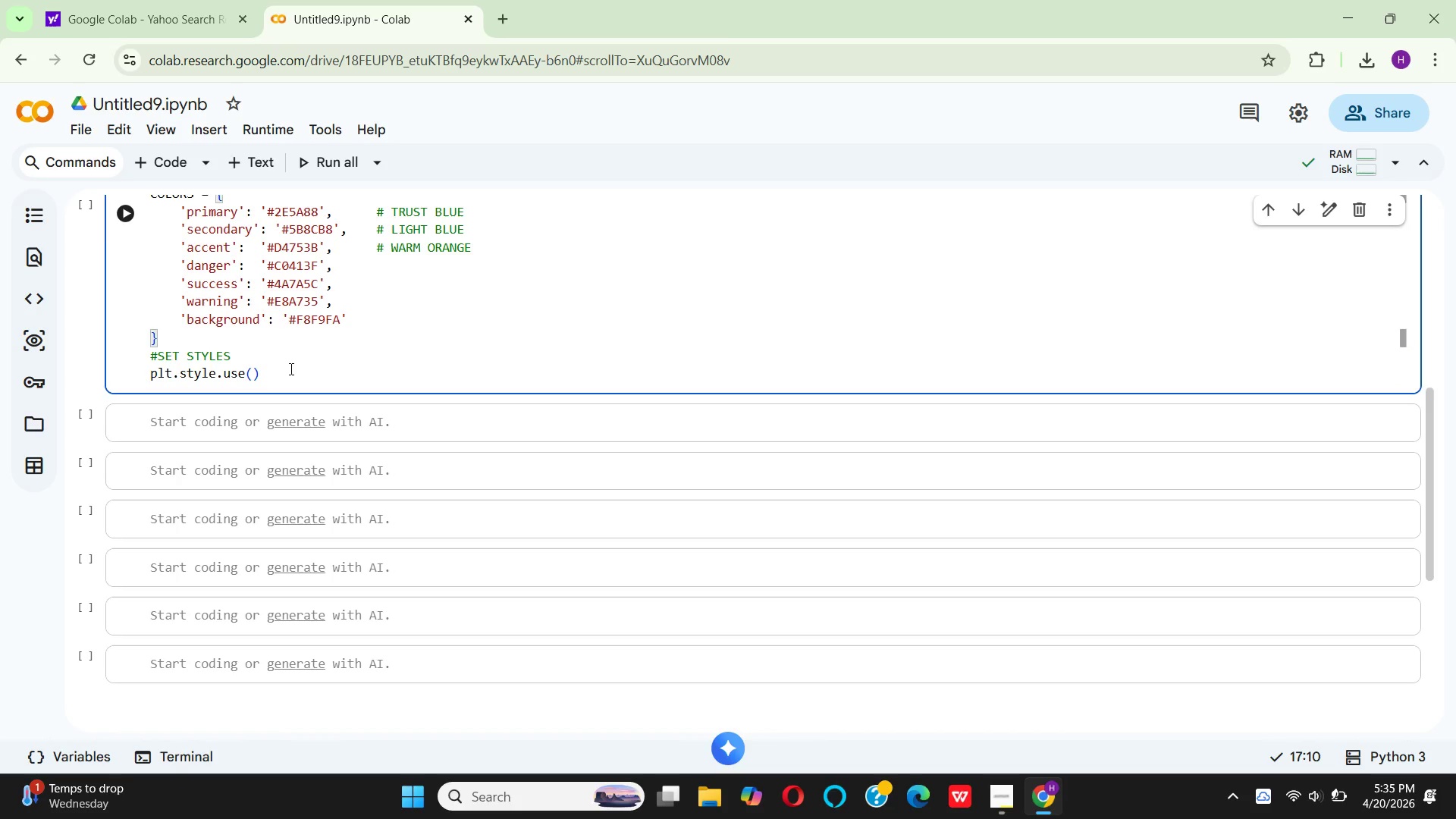 
left_click([254, 373])
 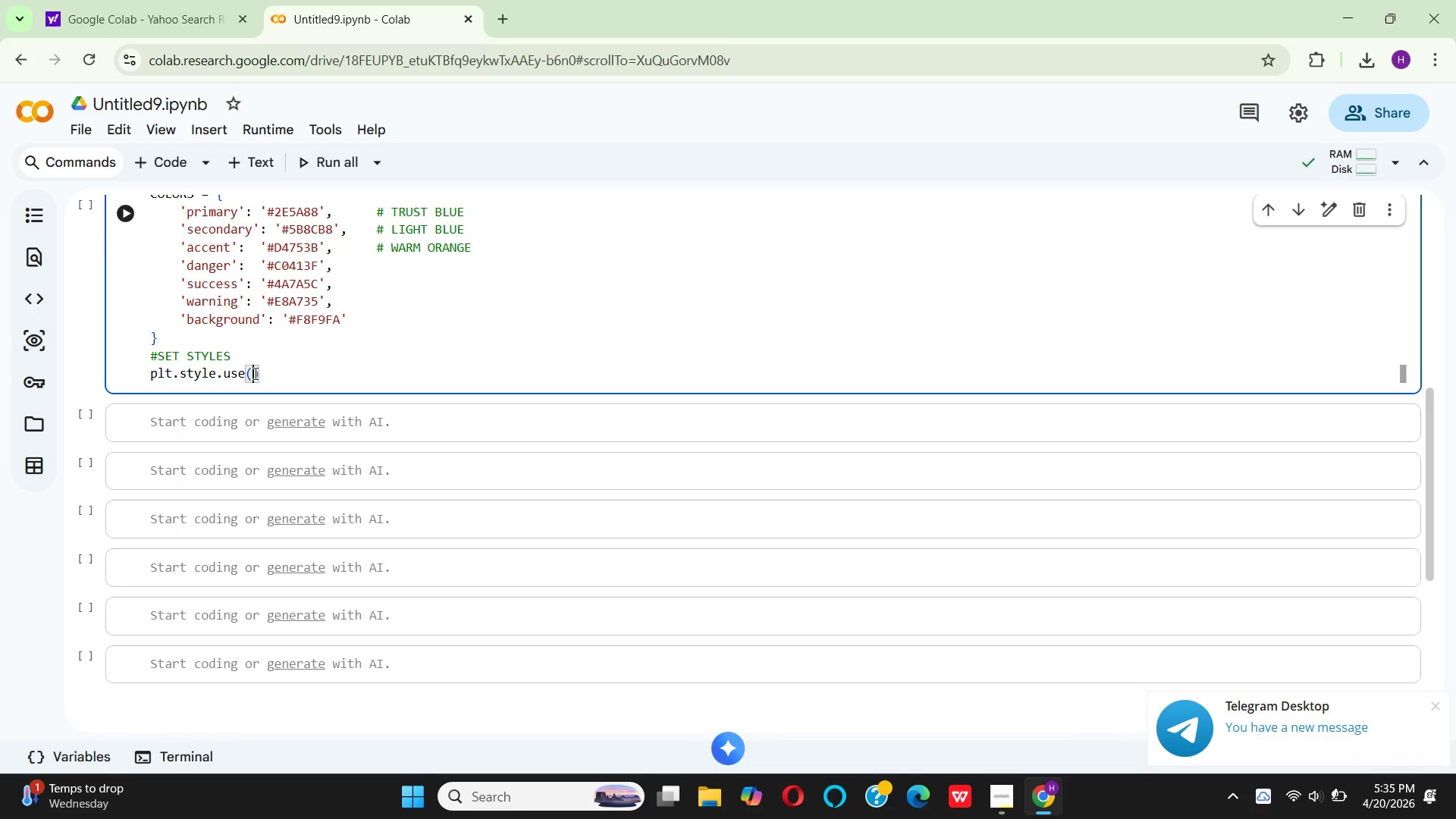 
type('SEA)
 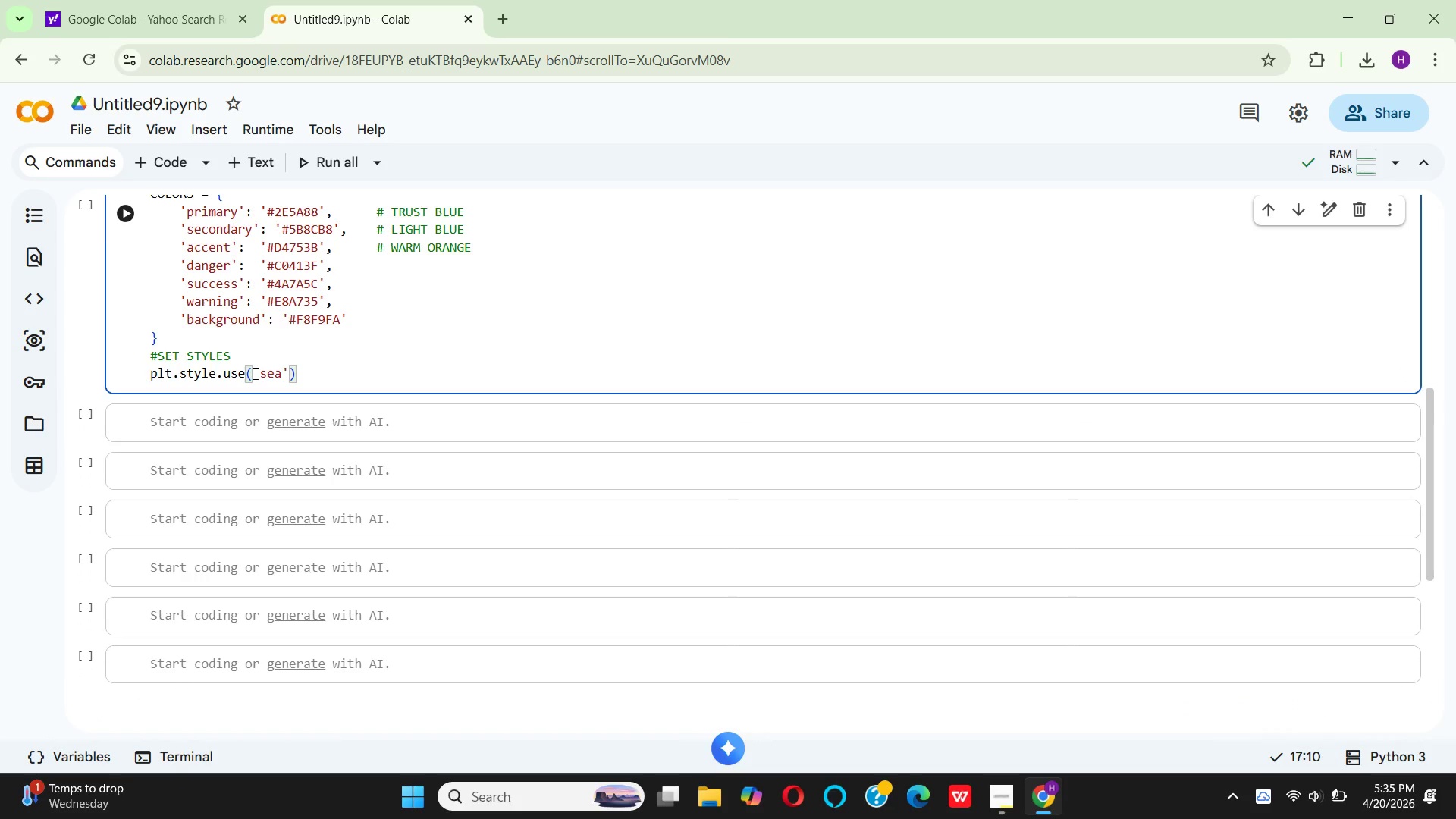 
type(BORN)
 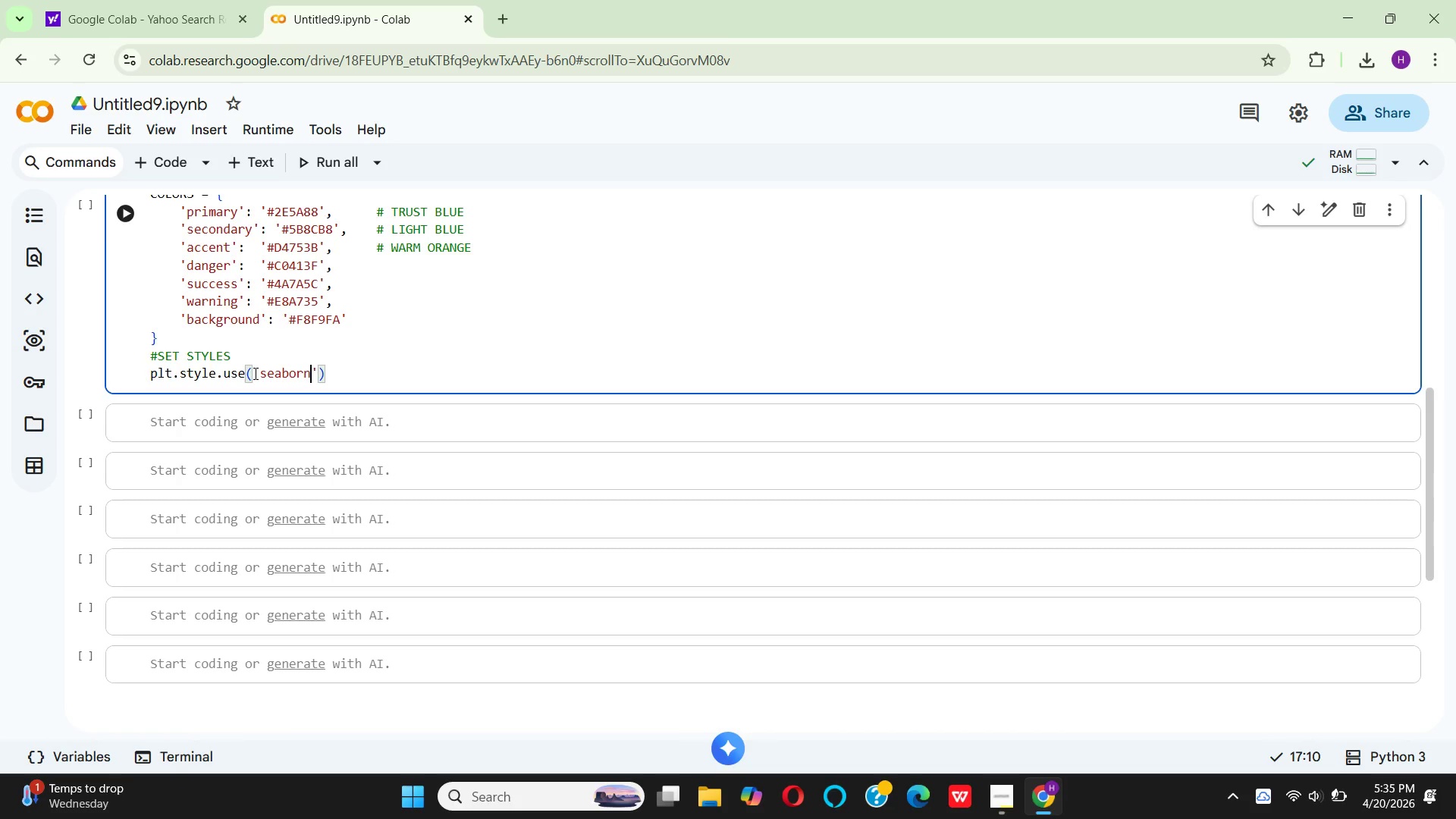 
type(-0_8-WHITEGRID)
 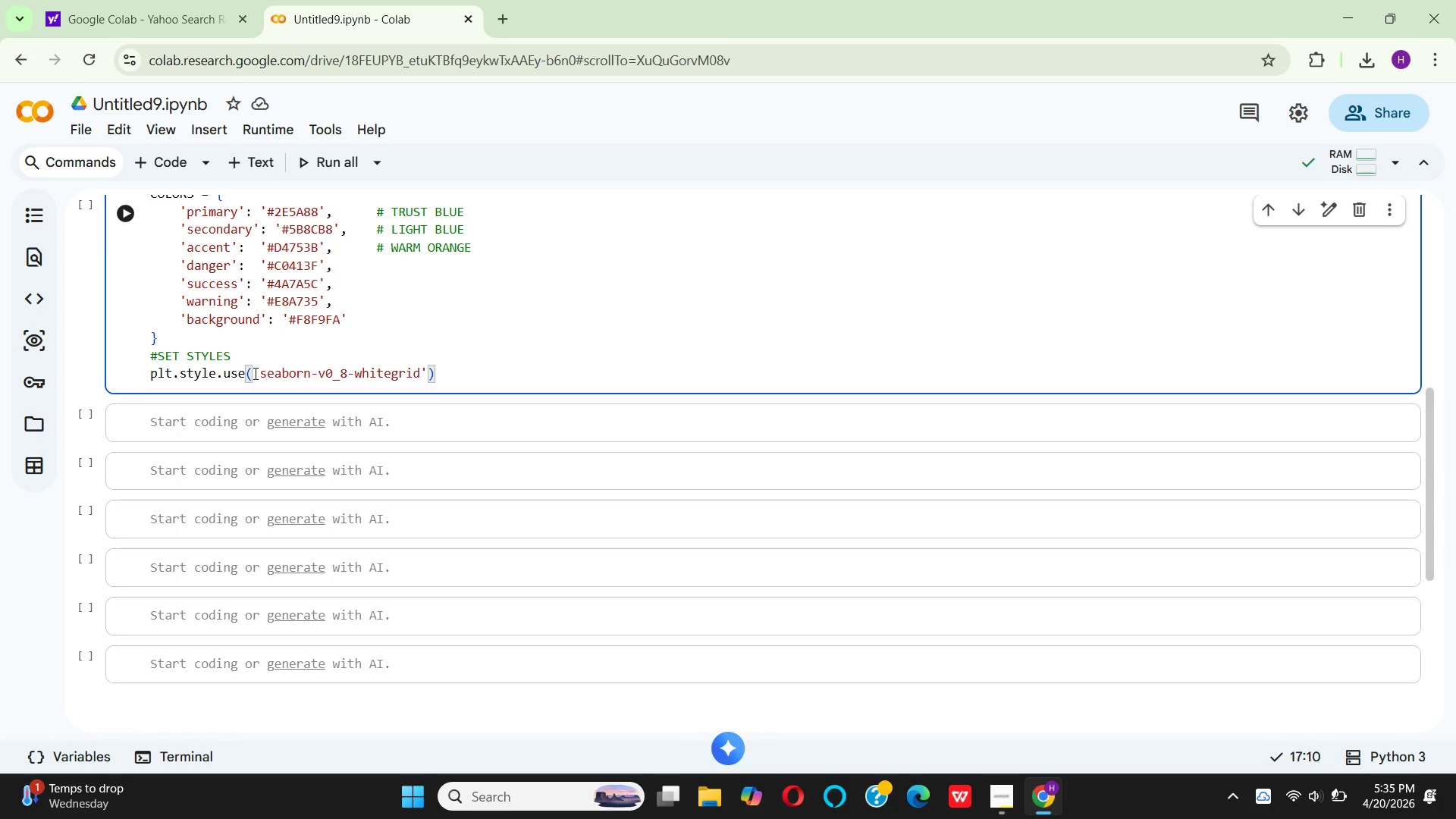 
hold_key(key=V, duration=0.33)
 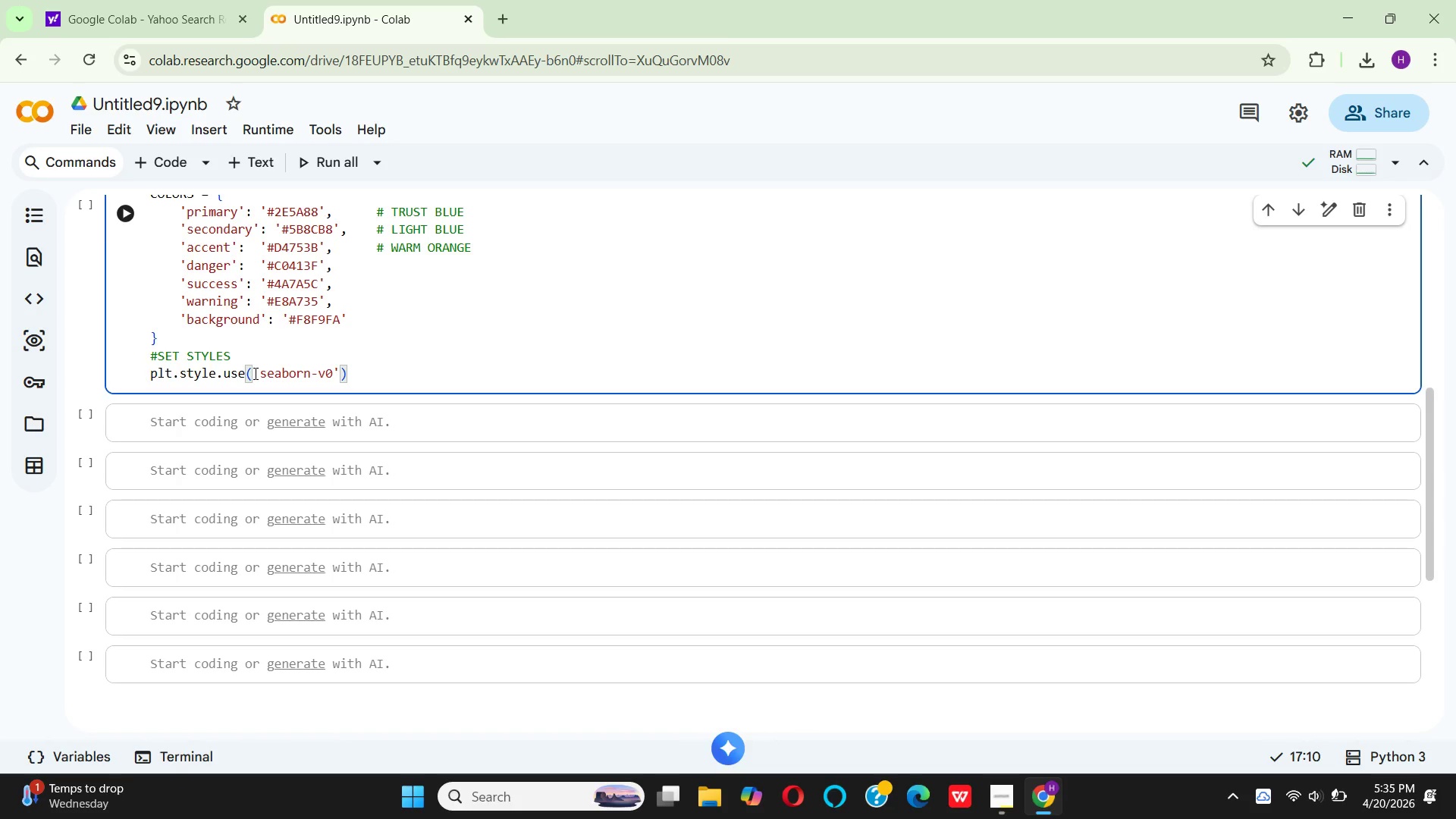 
key(ArrowRight)
 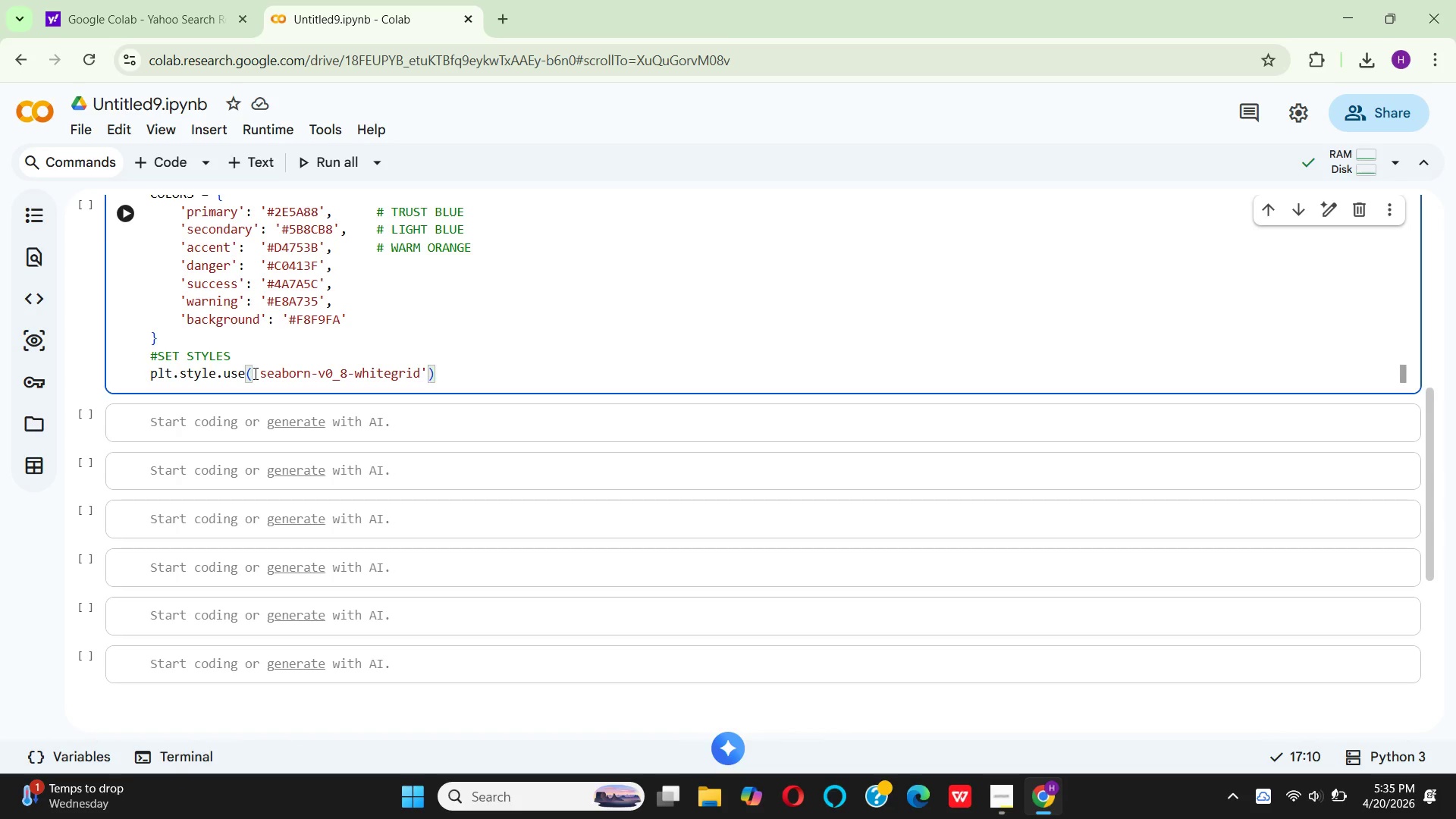 
key(ArrowRight)
 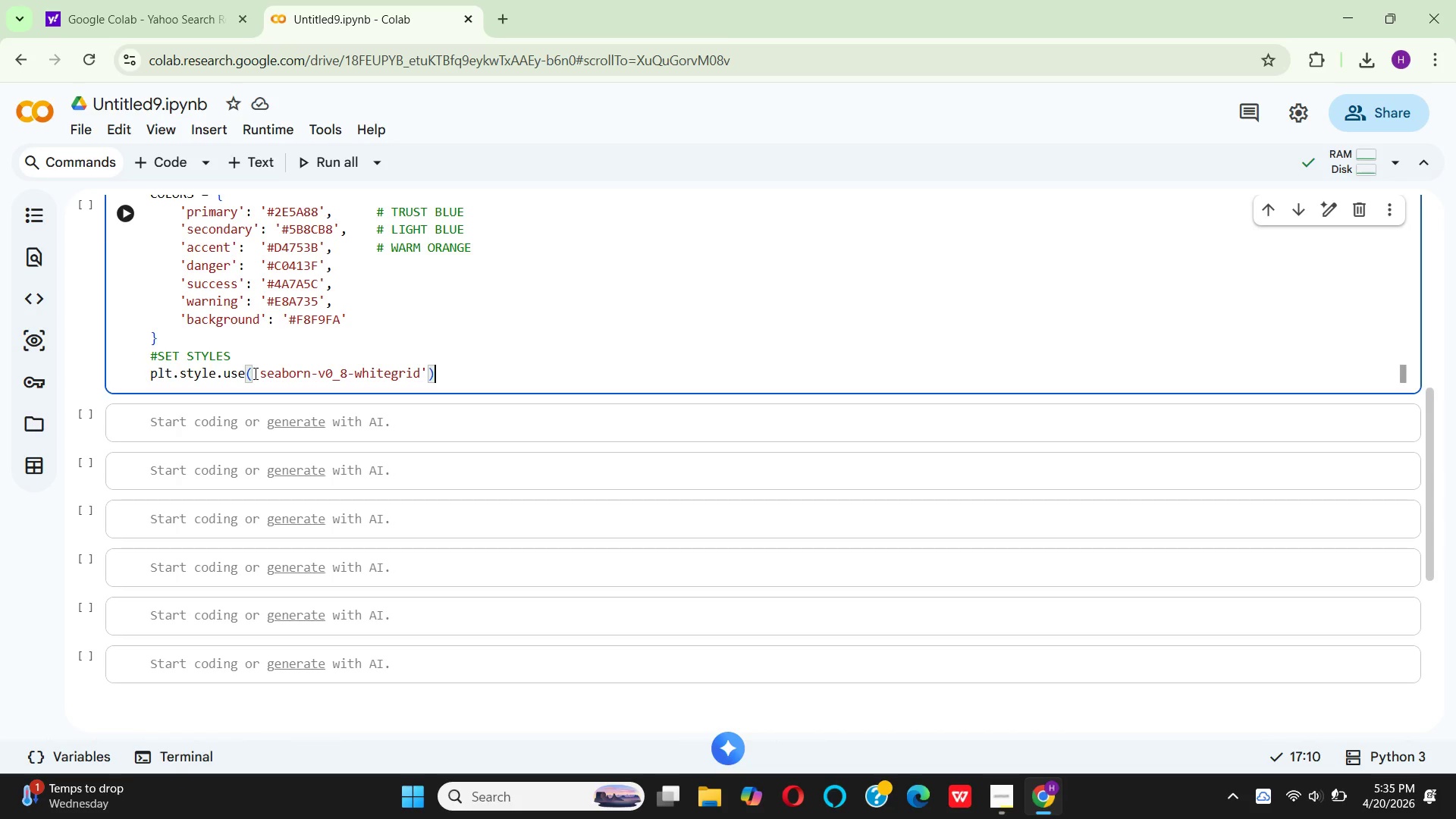 
key(Enter)
 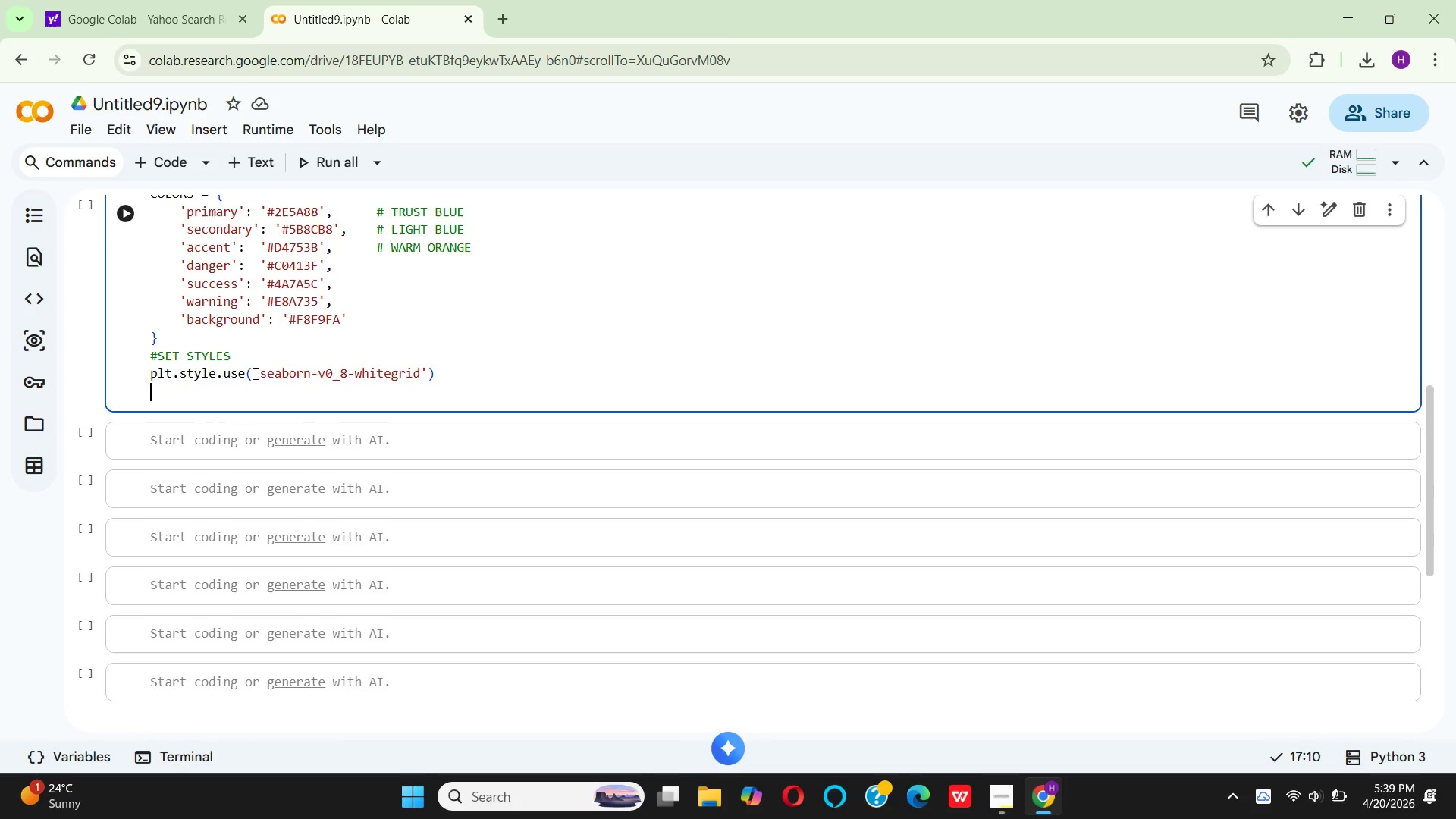 
wait(210.98)
 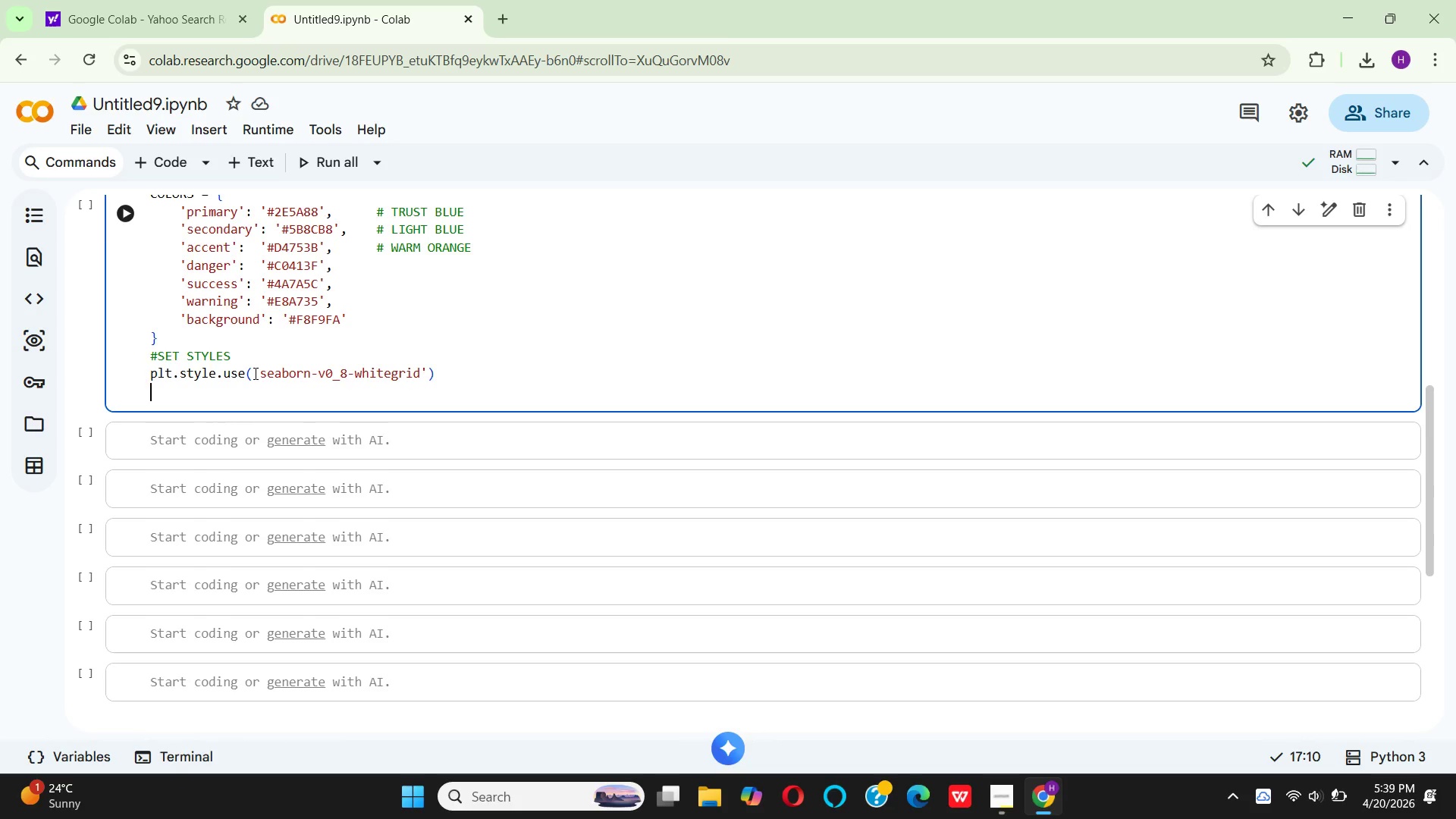 
type(SNS.)
 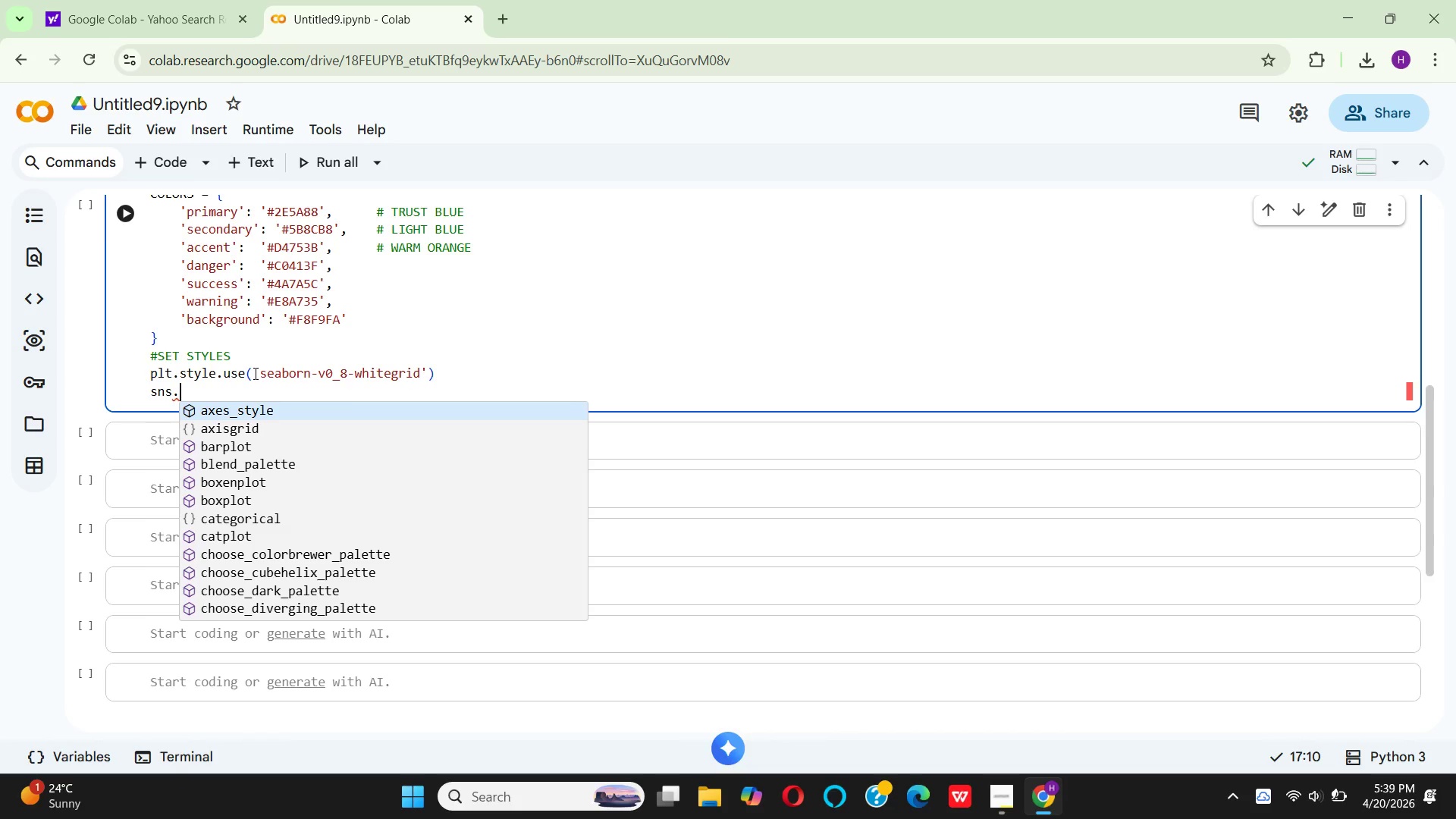 
type(SET)
 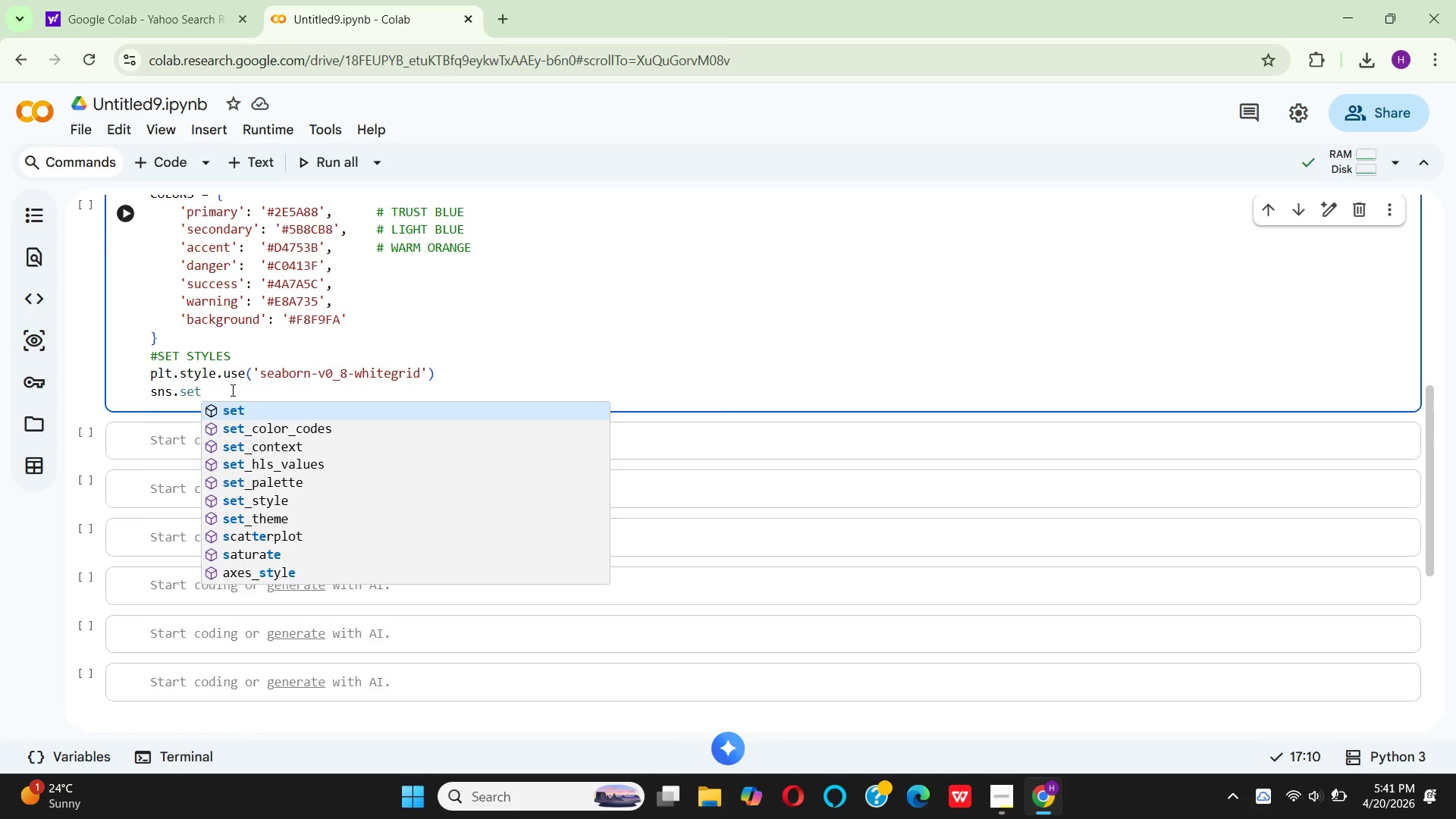 
wait(103.11)
 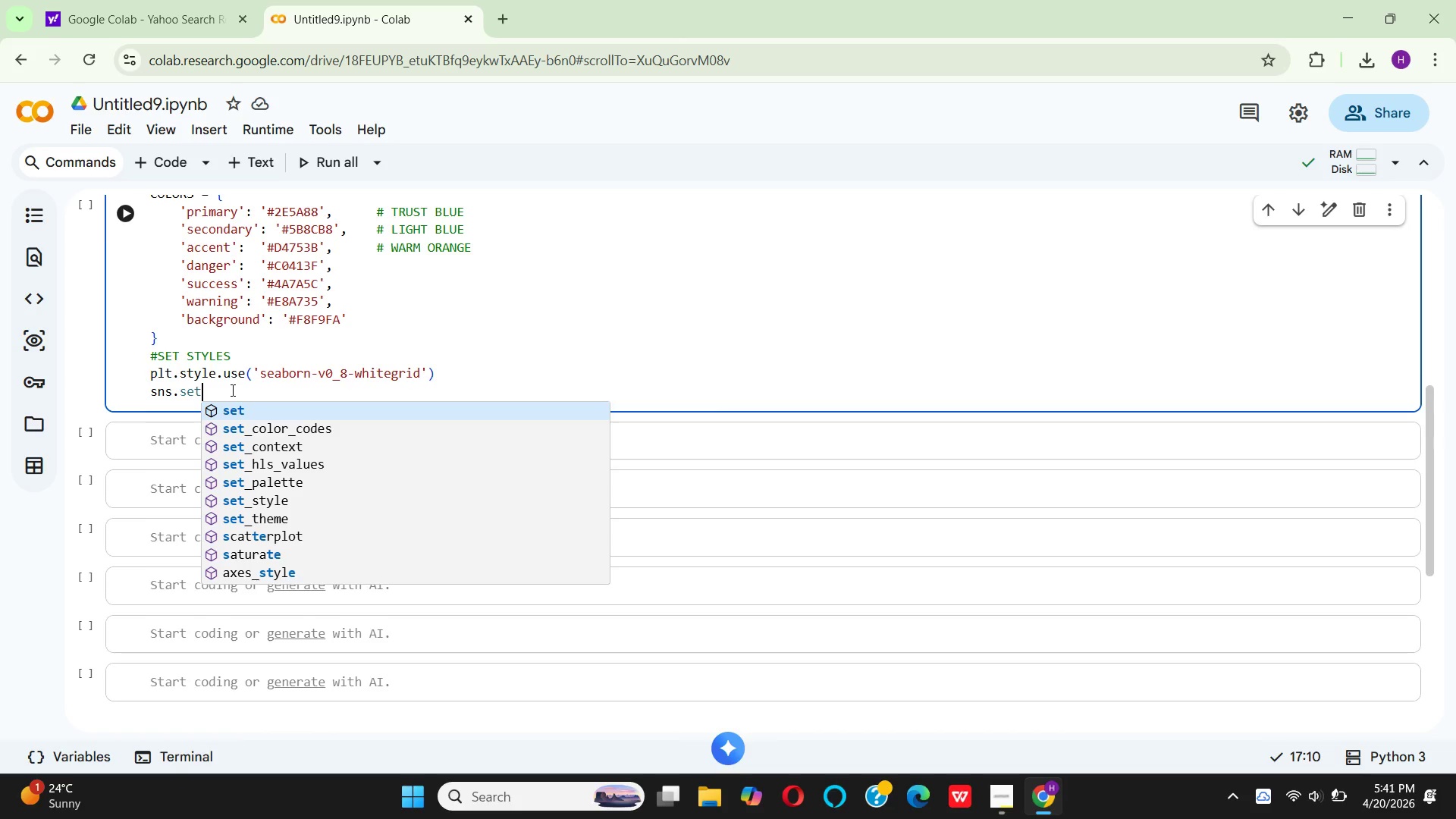 
key(Shift+Minus)
 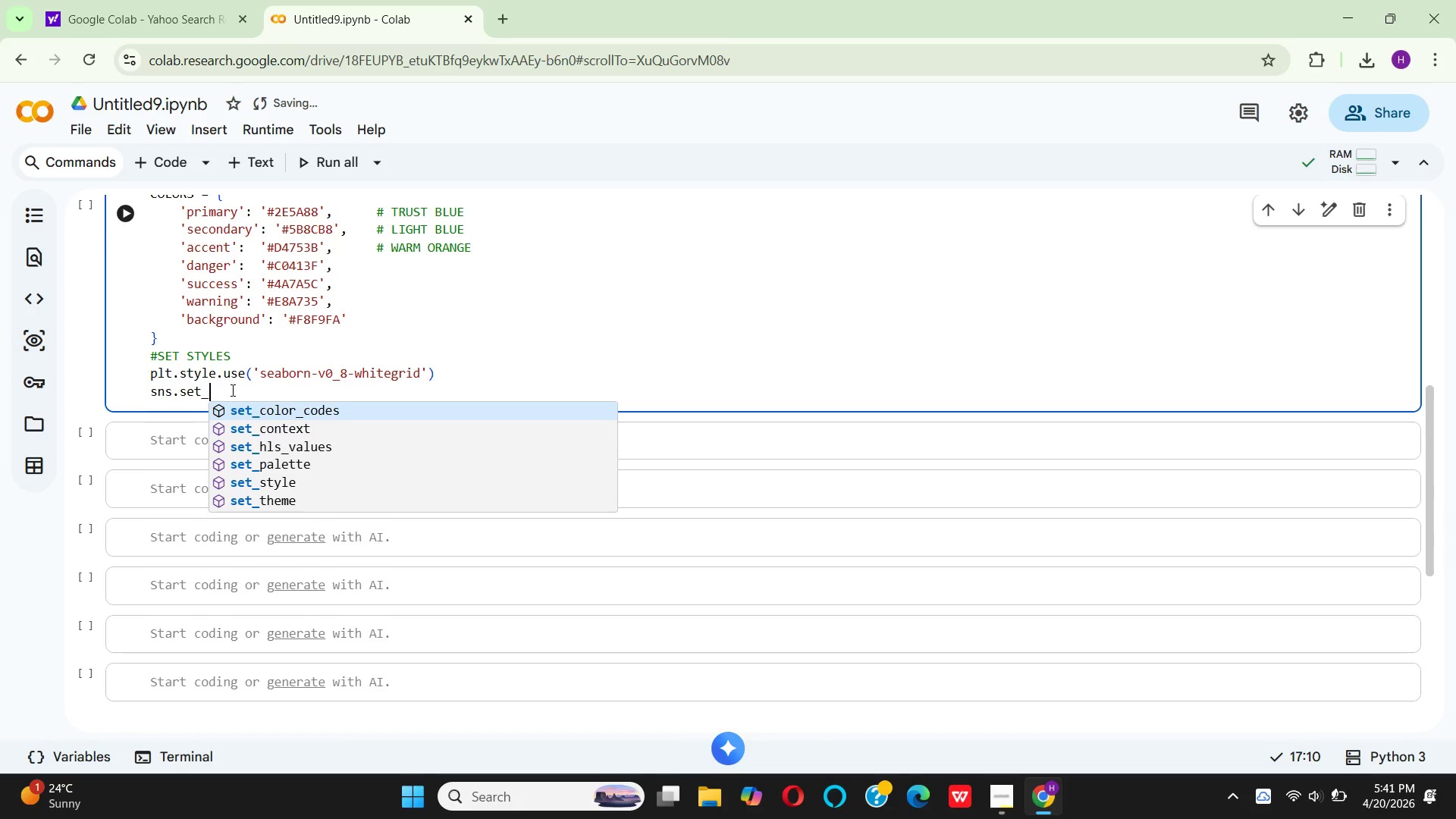 
key(ArrowDown)
 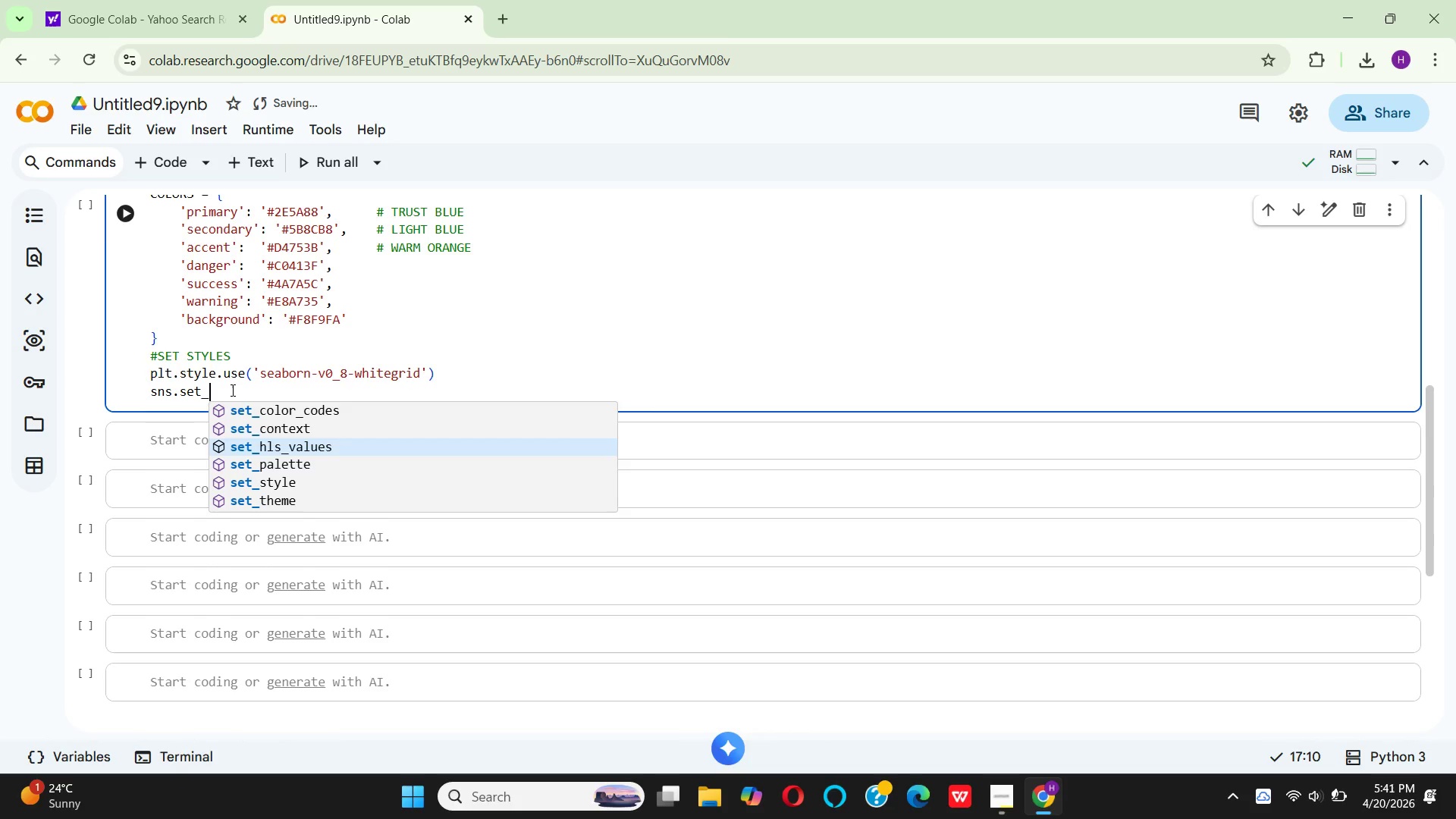 
key(ArrowDown)
 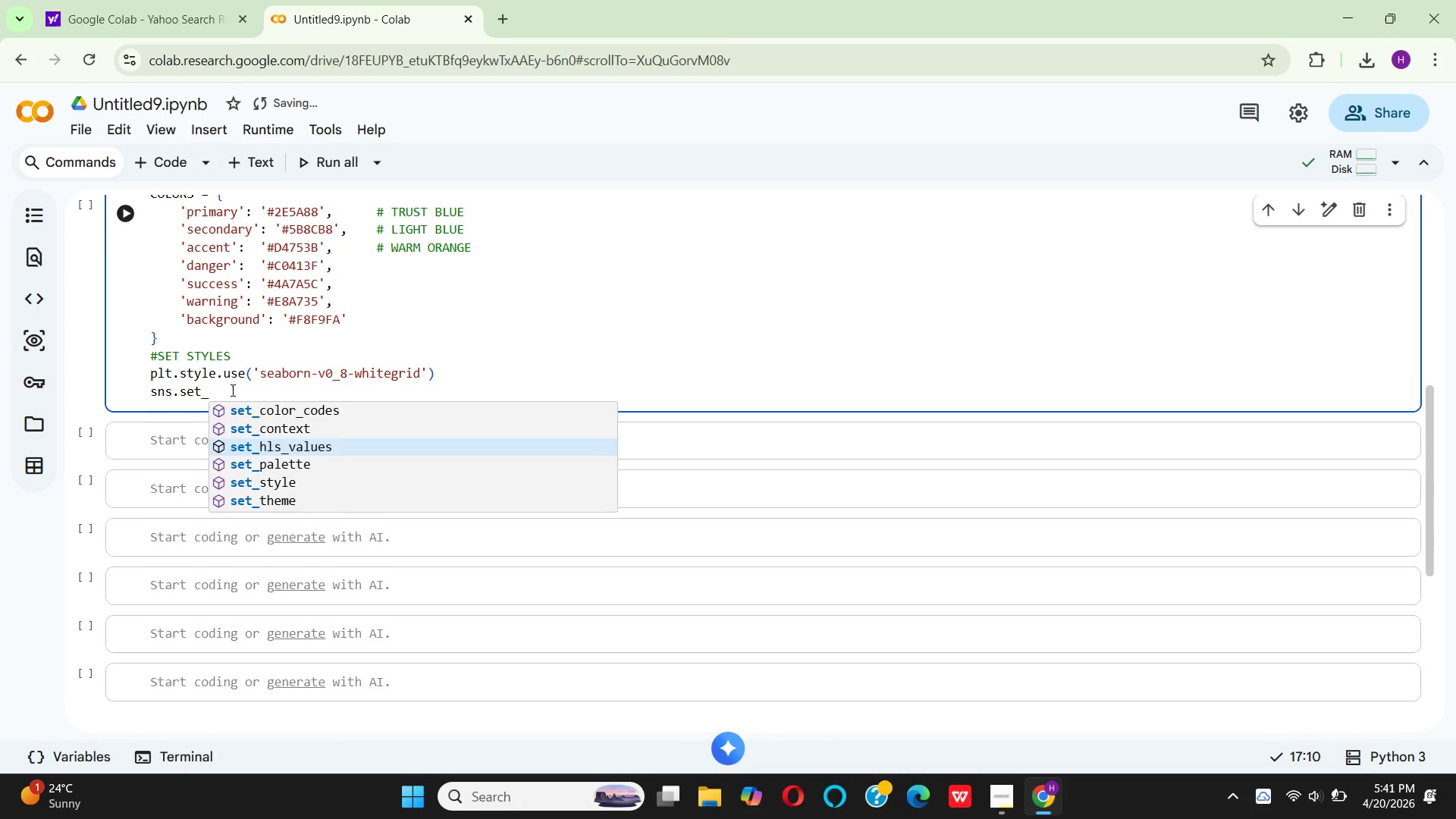 
key(ArrowDown)
 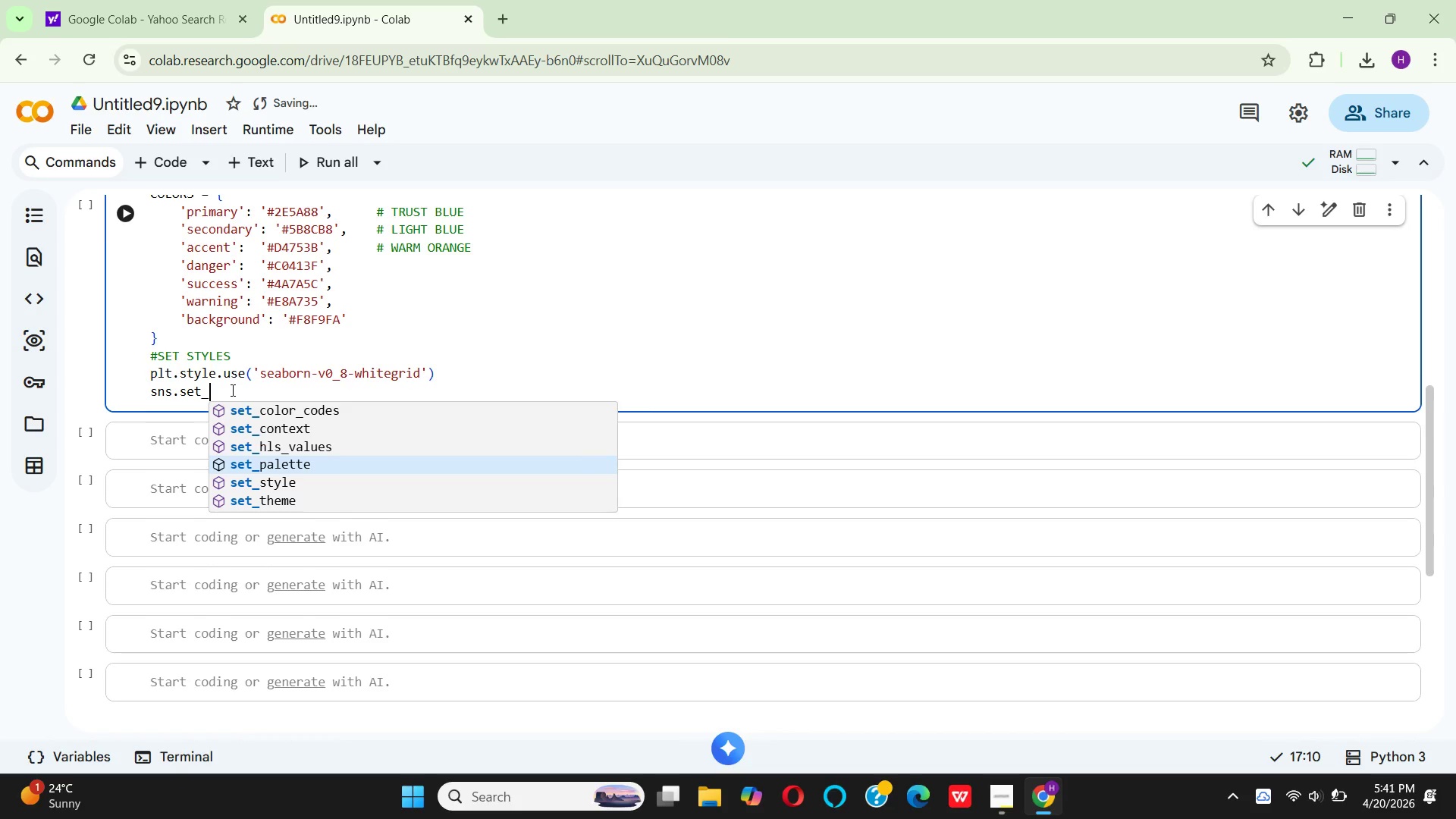 
key(Enter)
 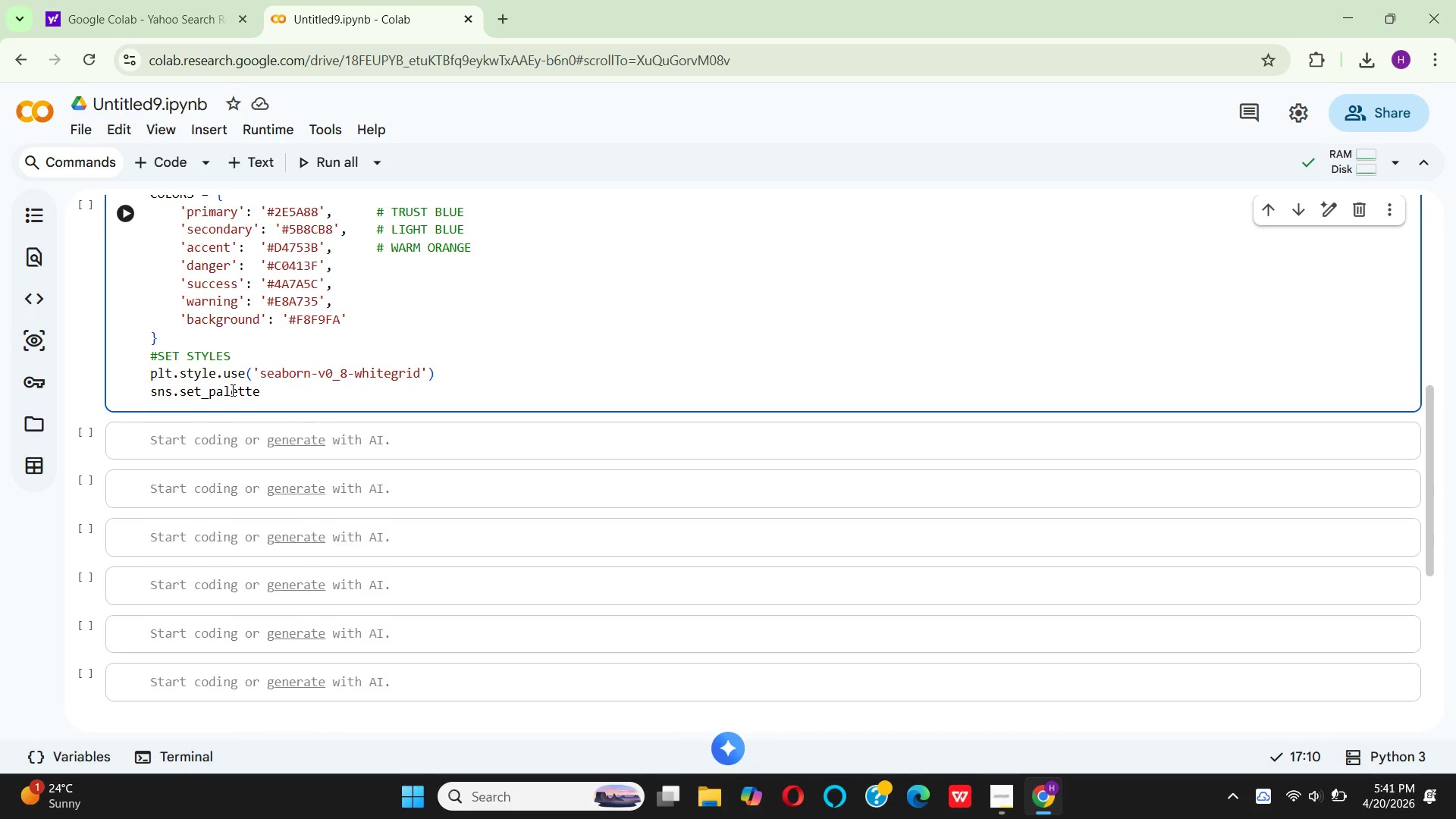 
key(Shift+0)
 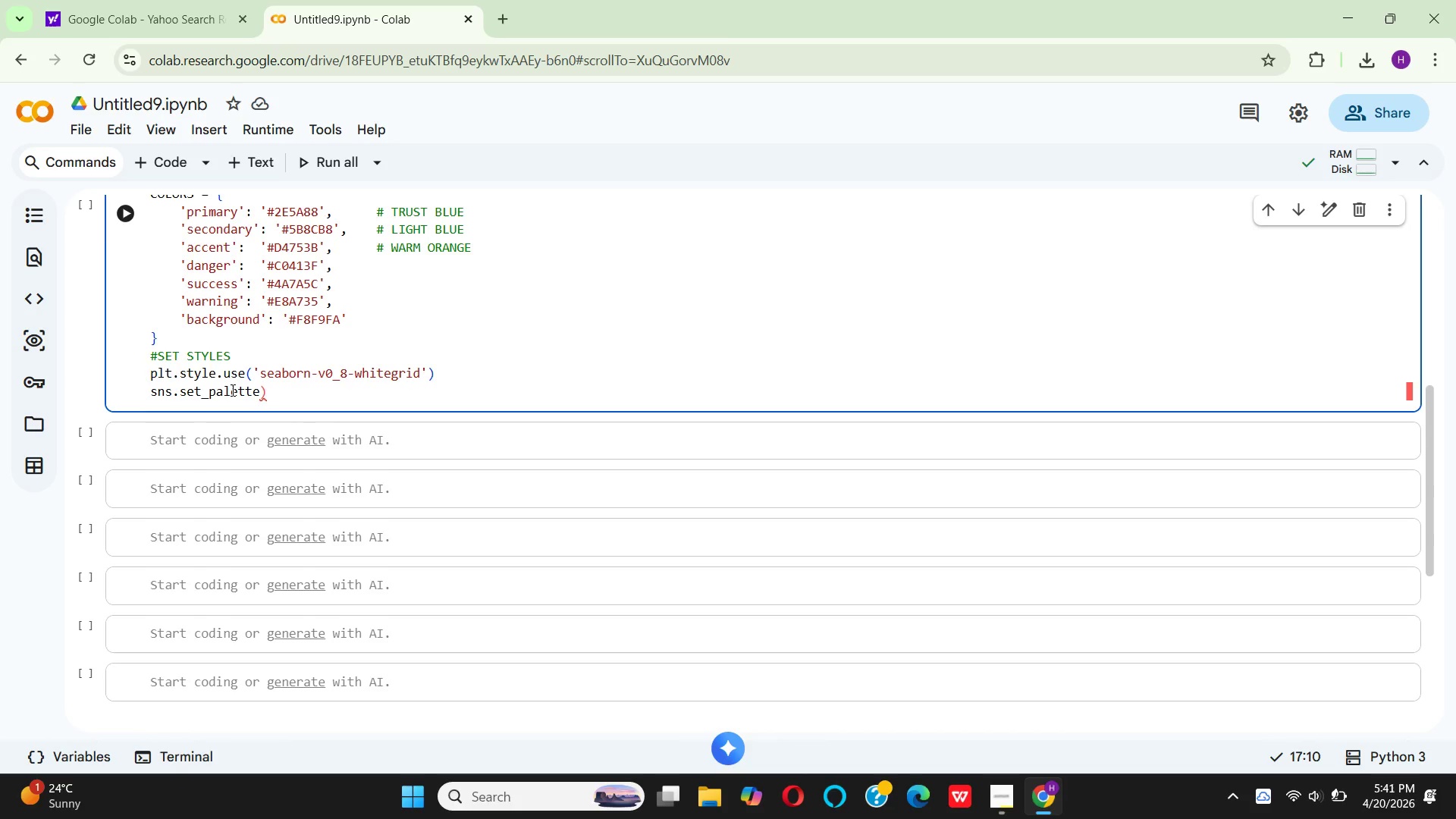 
key(Backspace)
 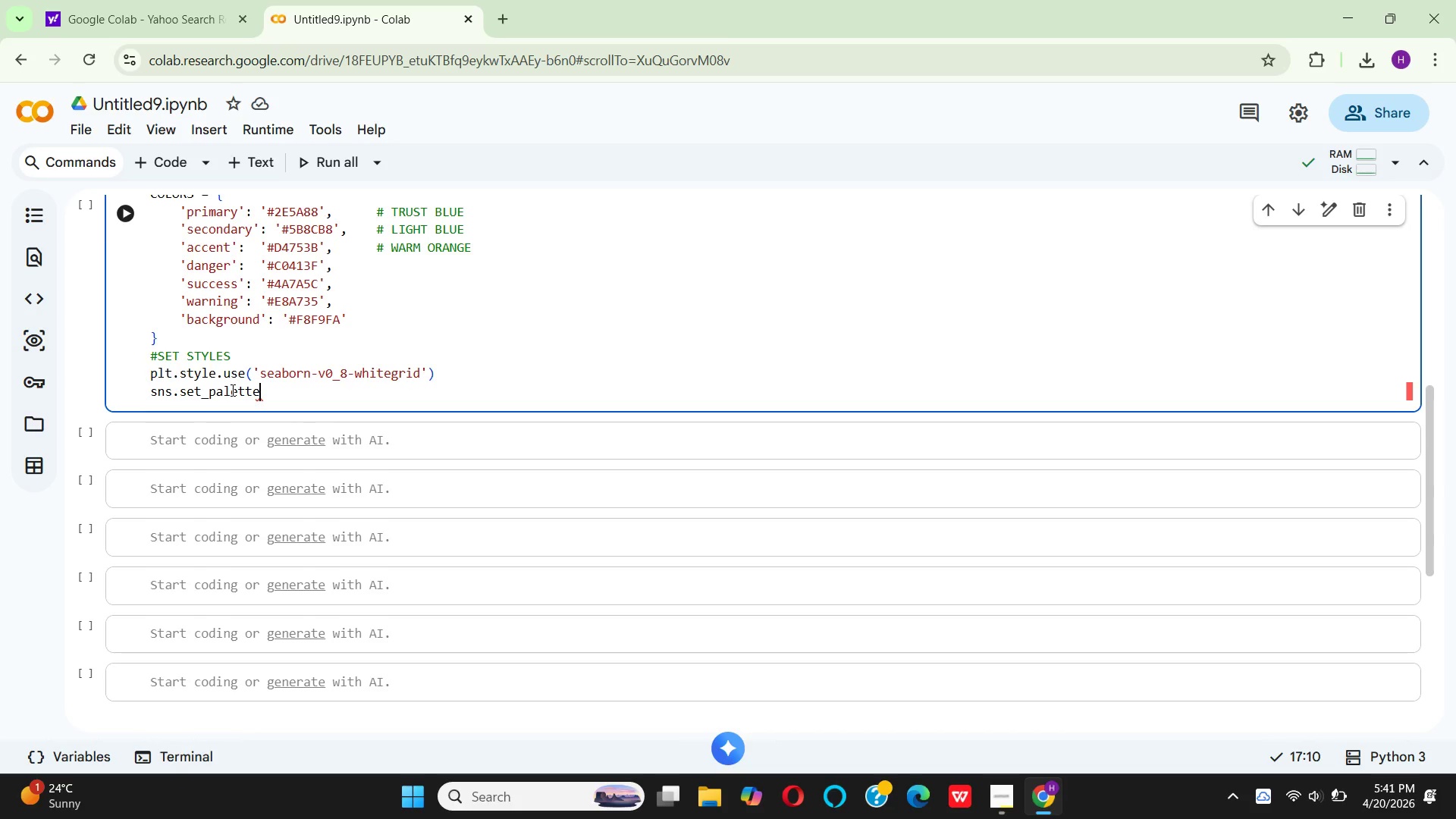 
key(Shift+9)
 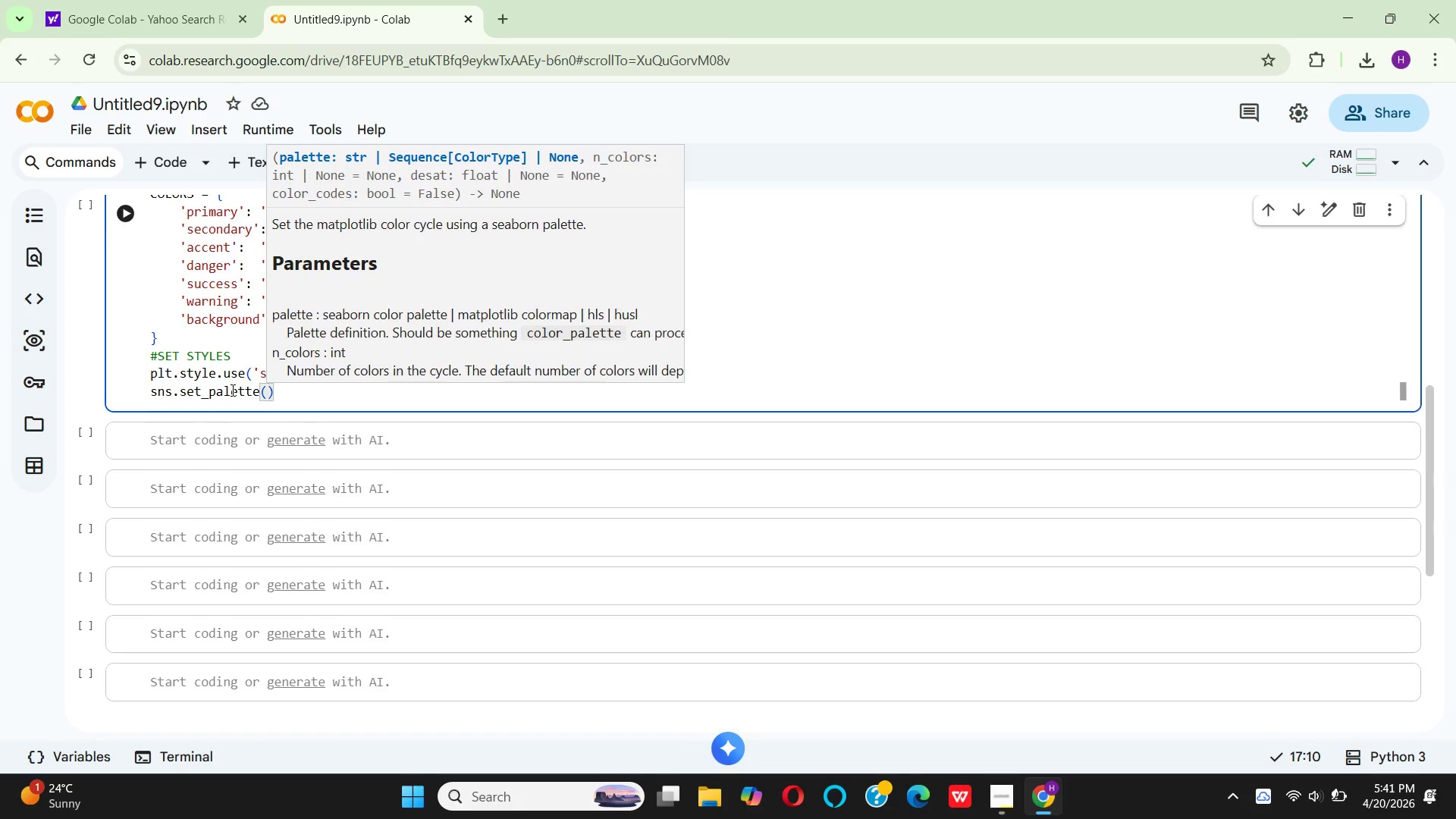 
wait(7.38)
 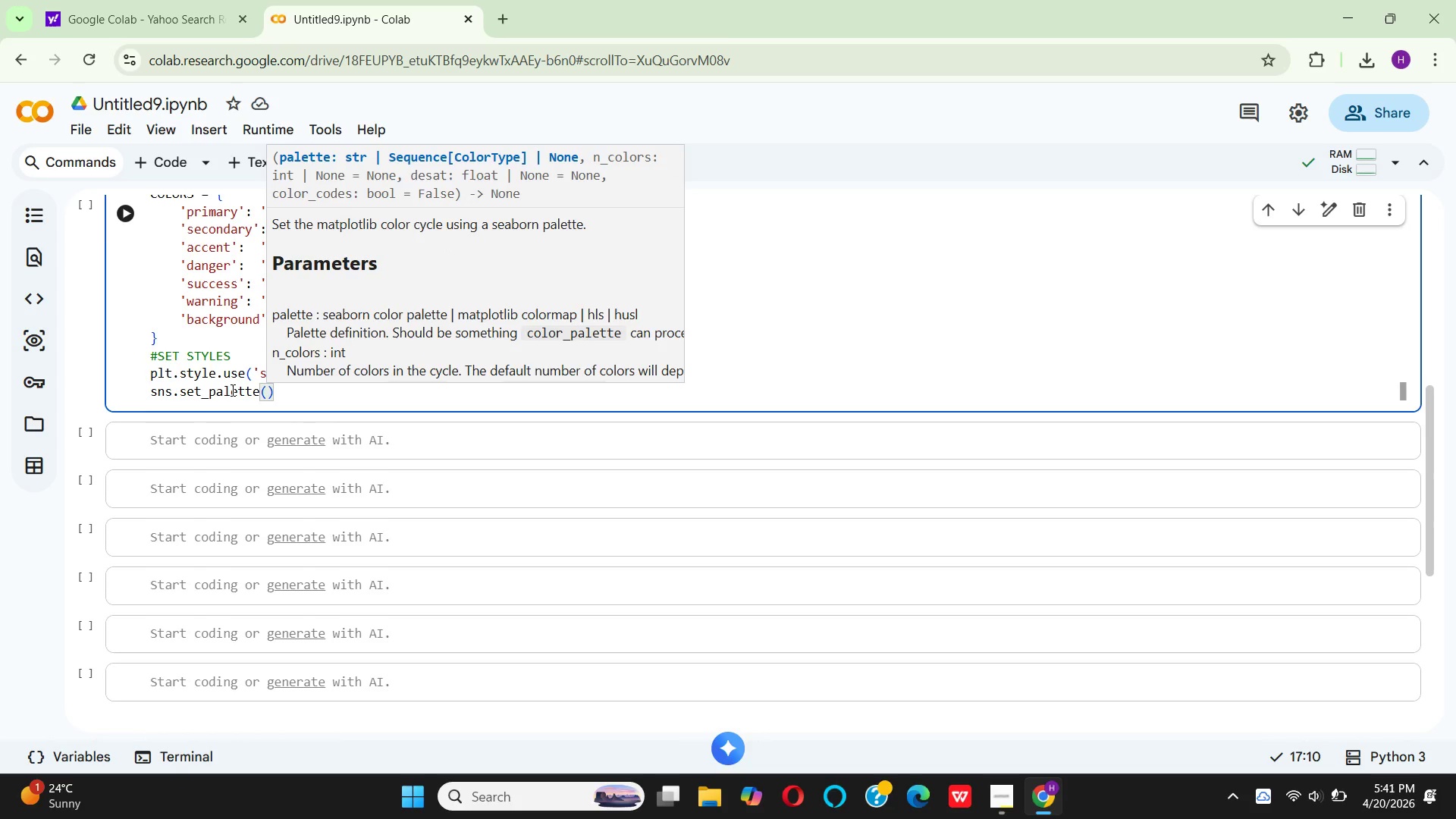 
hold_key(key=BracketLeft, duration=0.33)
 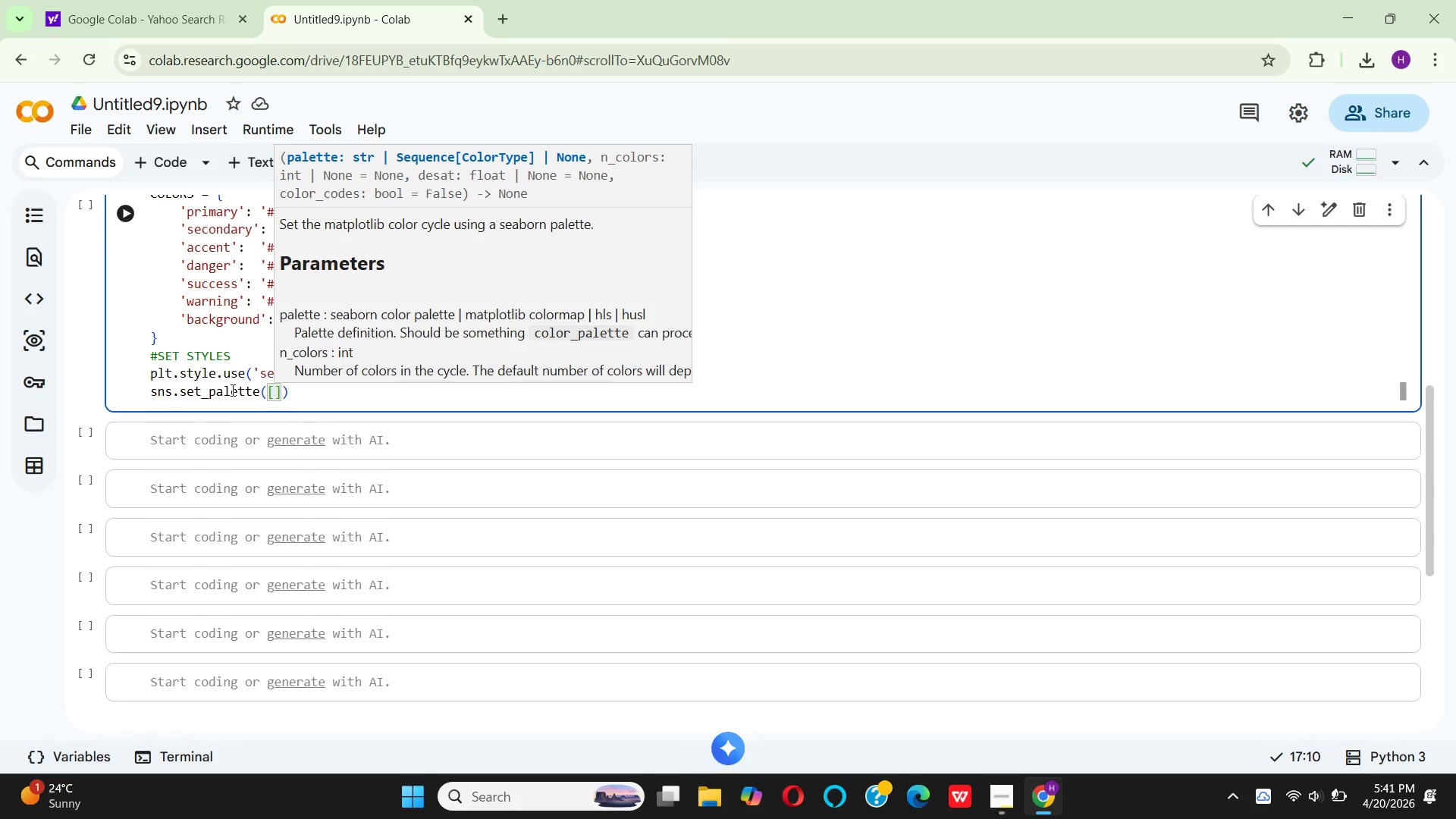 
wait(5.86)
 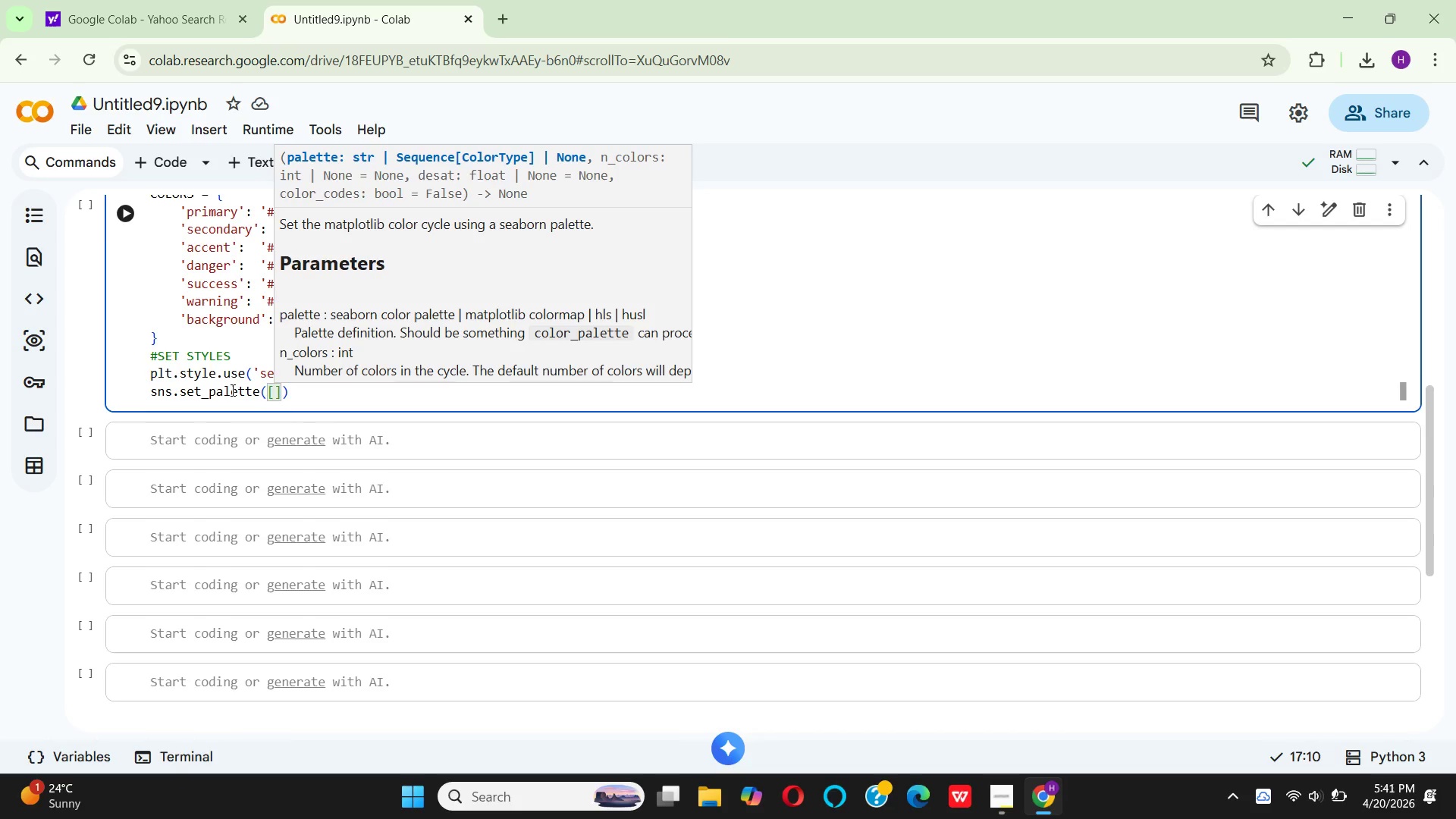 
type(CO)
key(Backspace)
key(Backspace)
 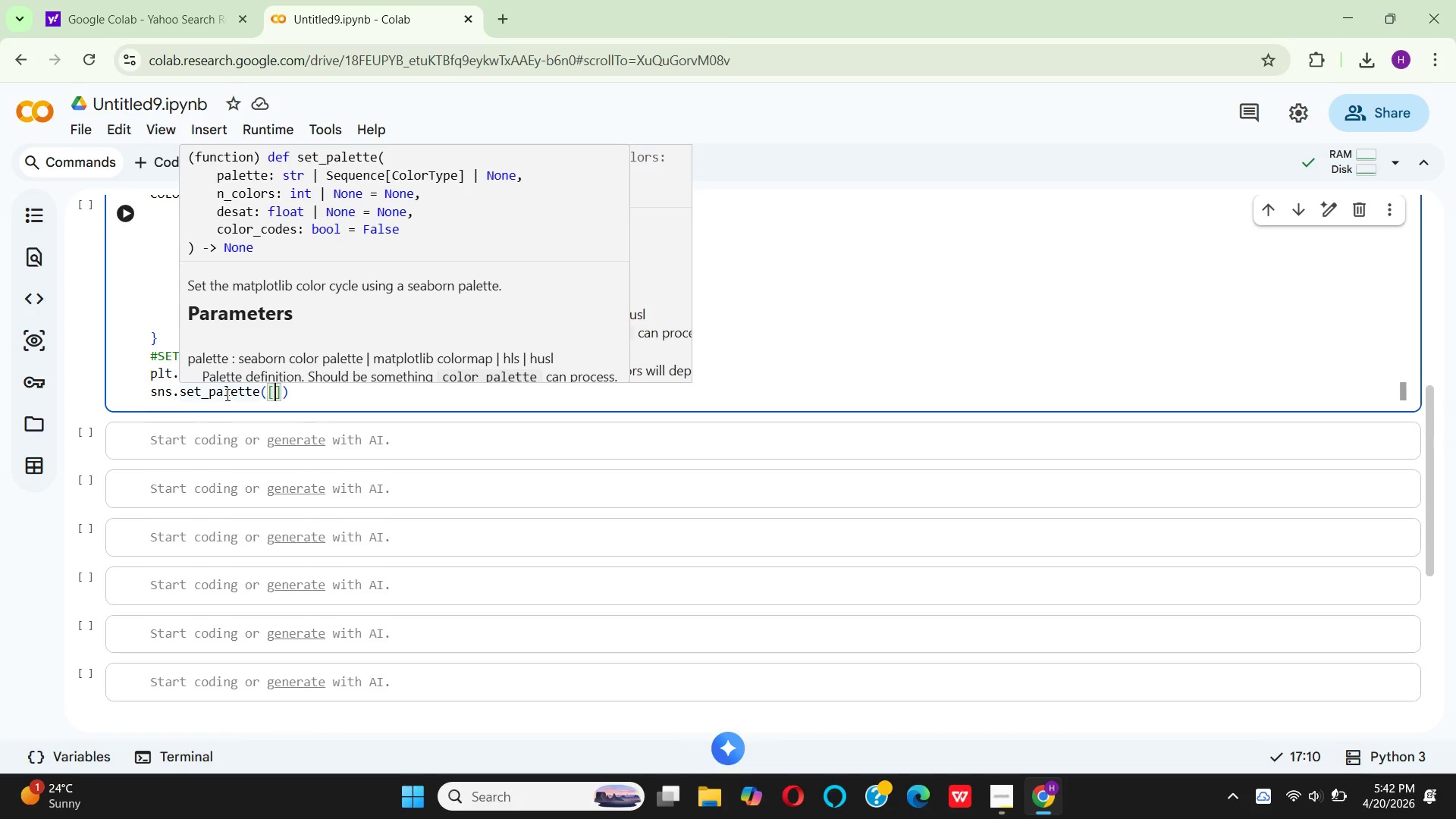 
wait(77.28)
 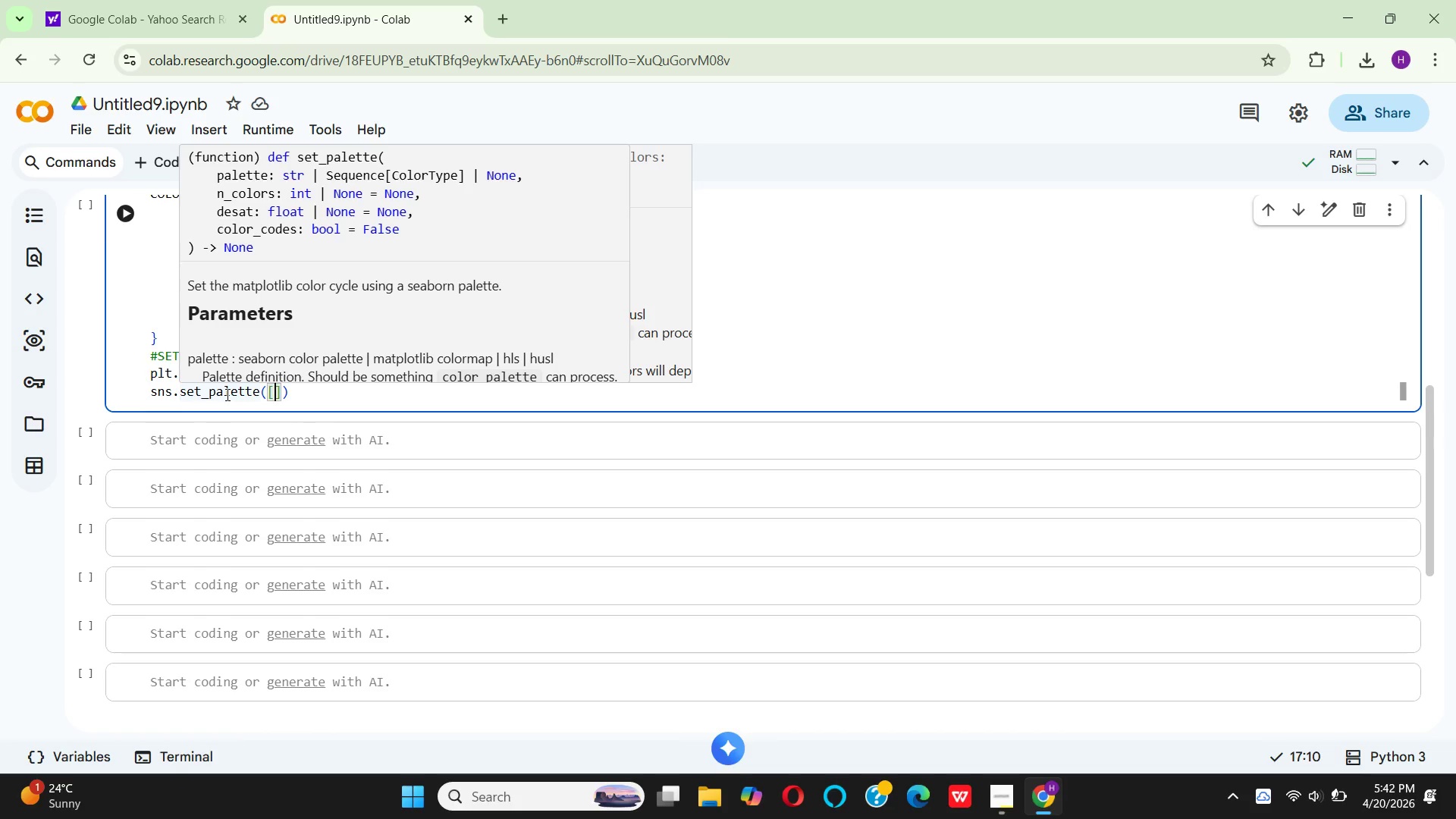 
type(colo)
 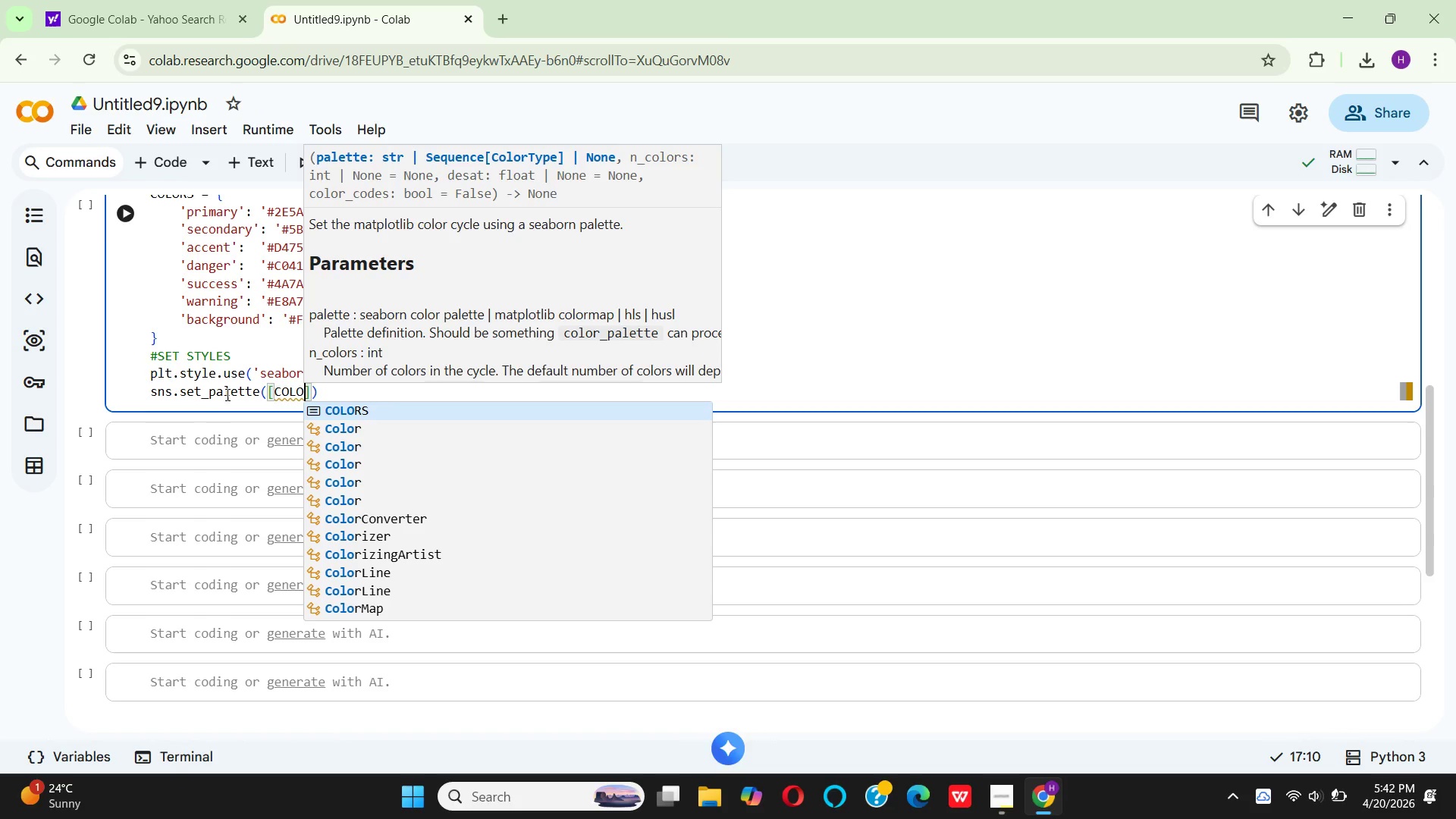 
type(rs)
 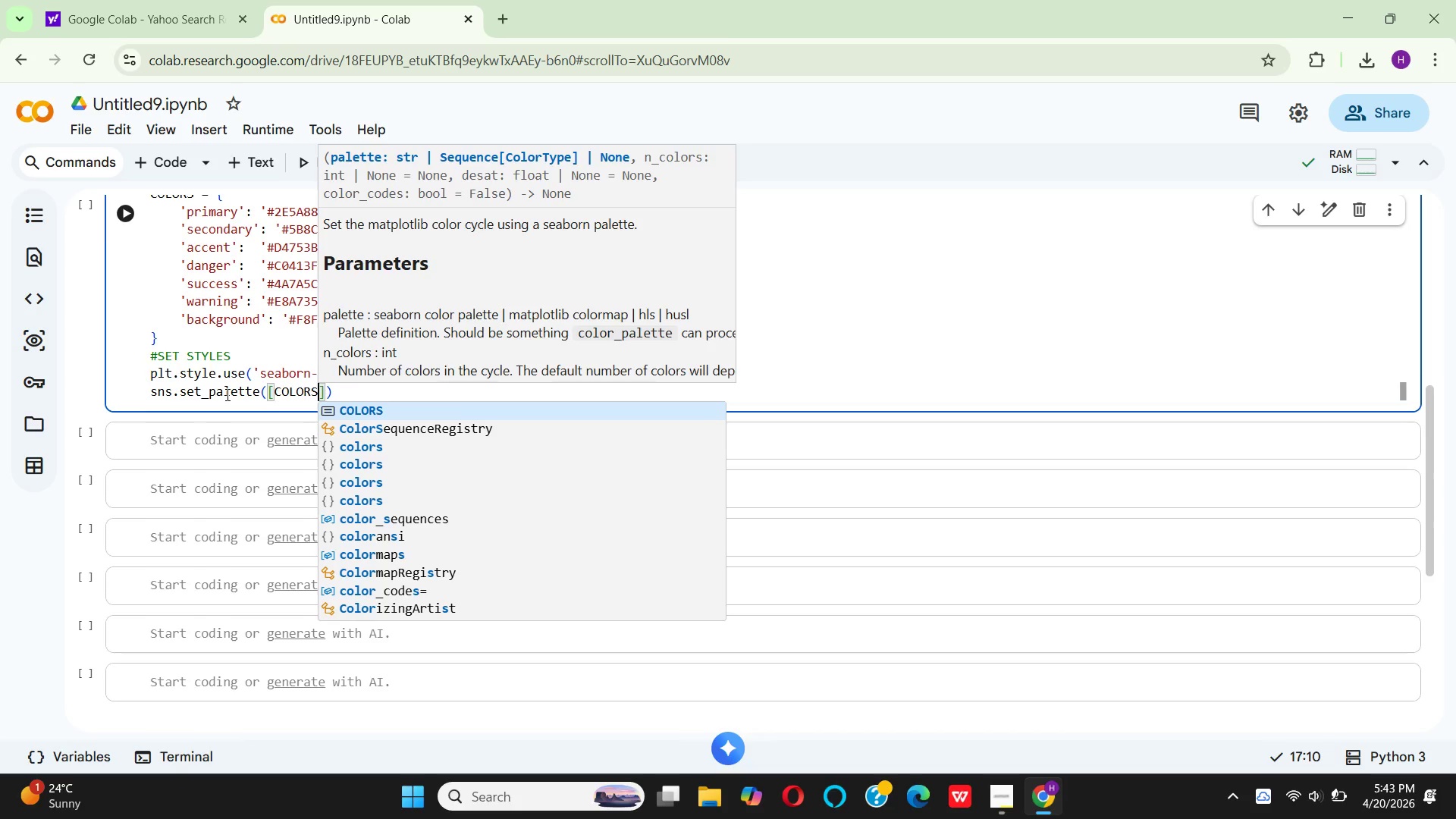 
key(Enter)
 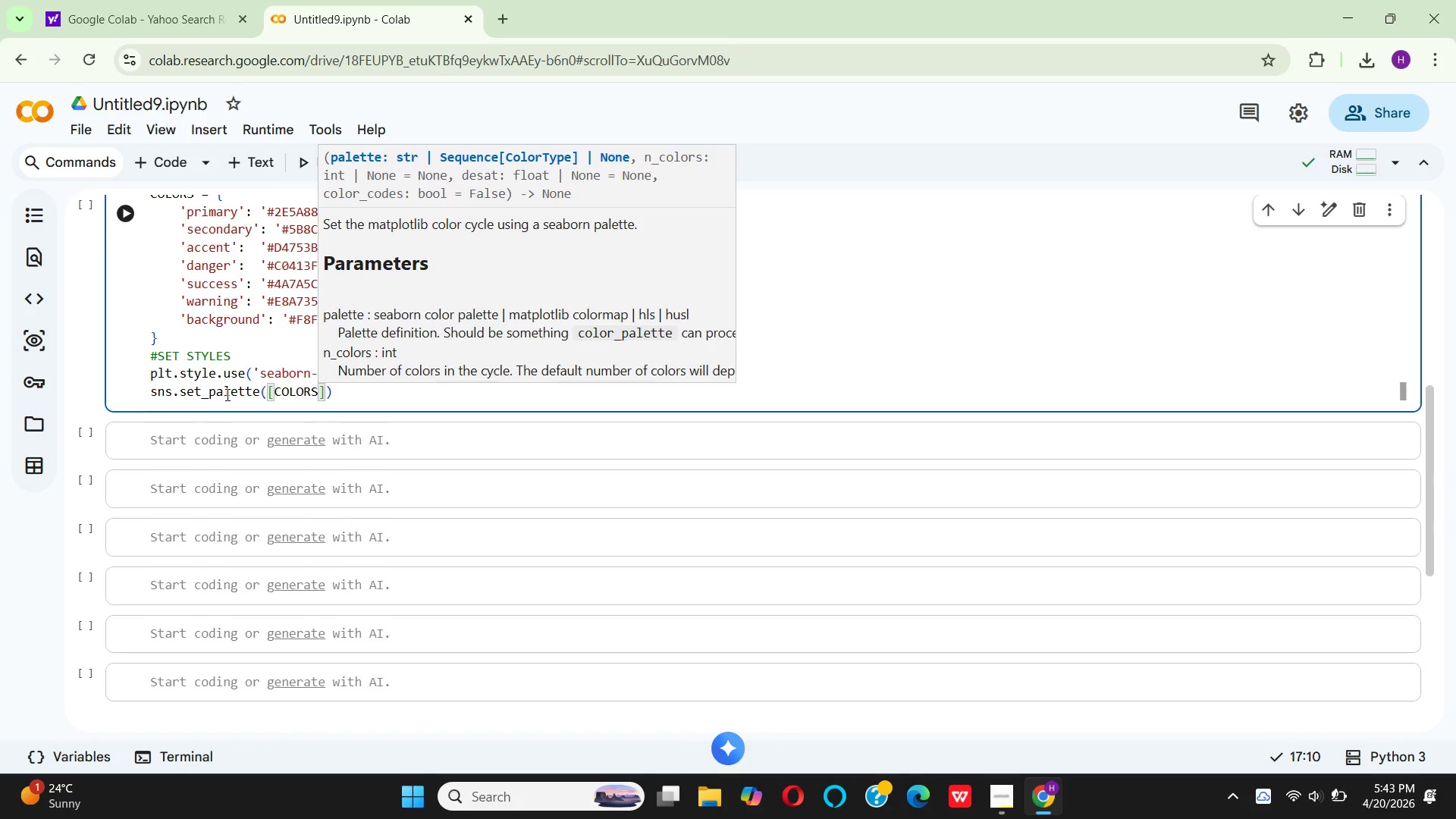 
key(BracketLeft)
 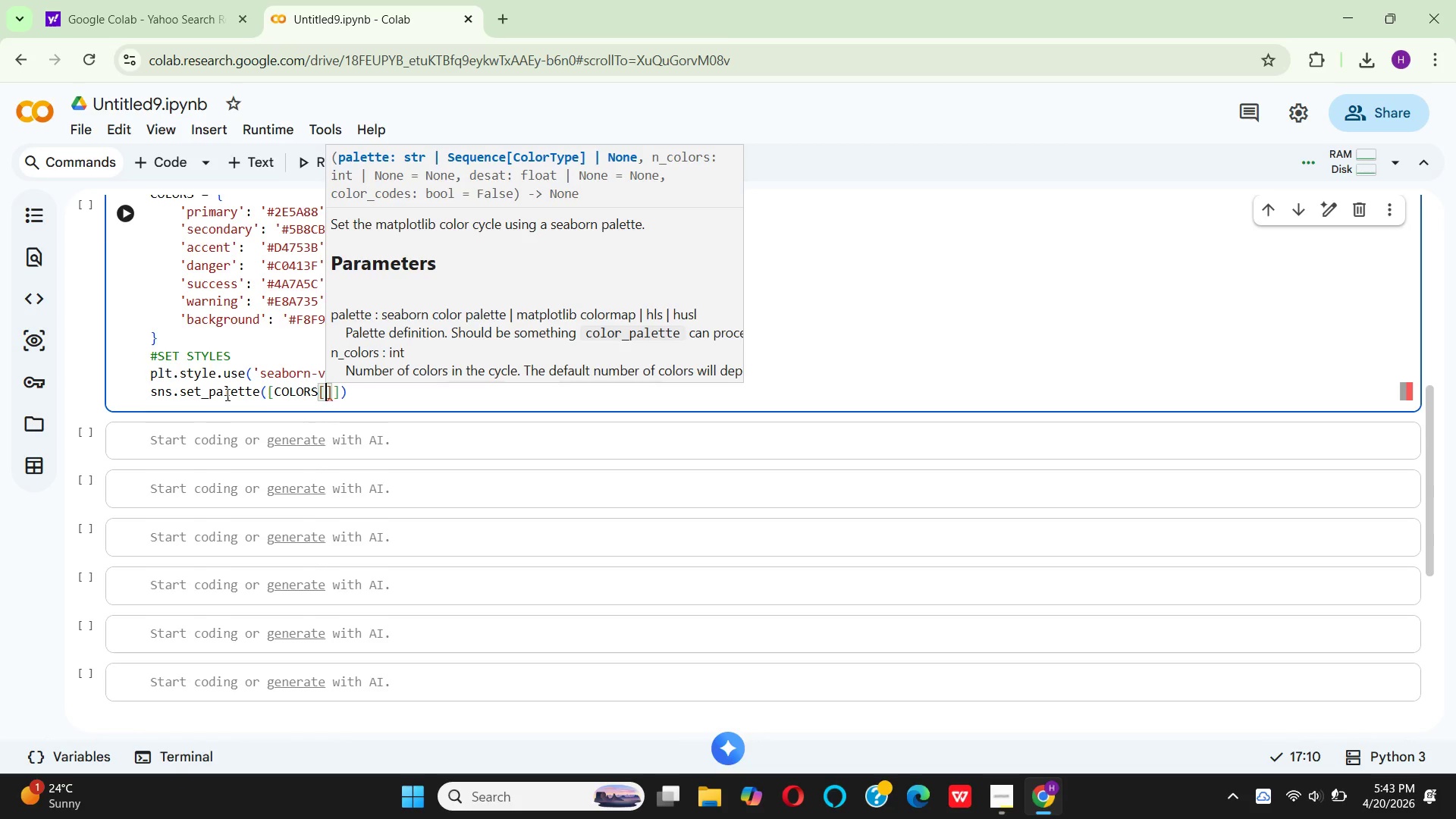 
key(Quote)
 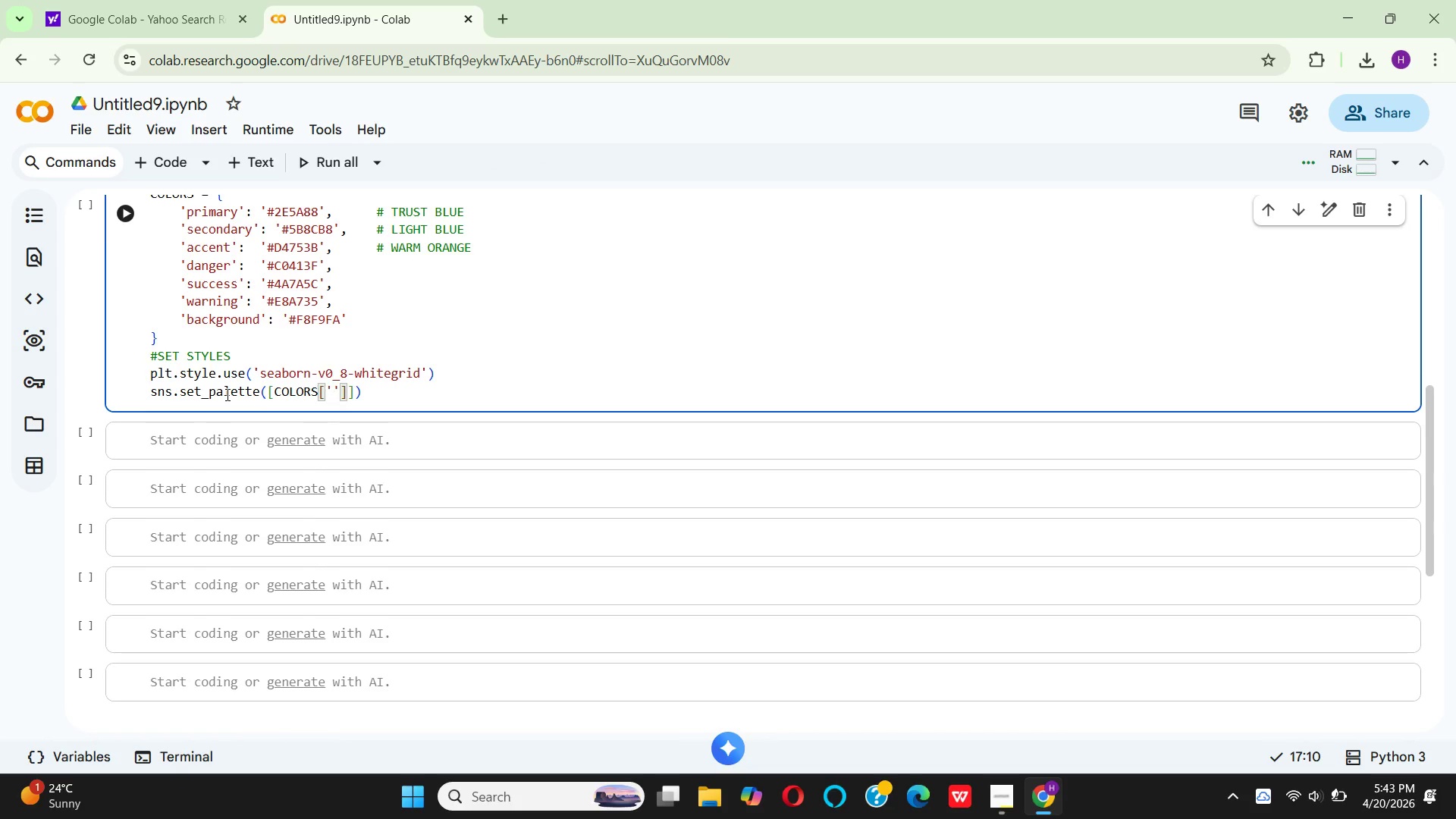 
key(CapsLock)
 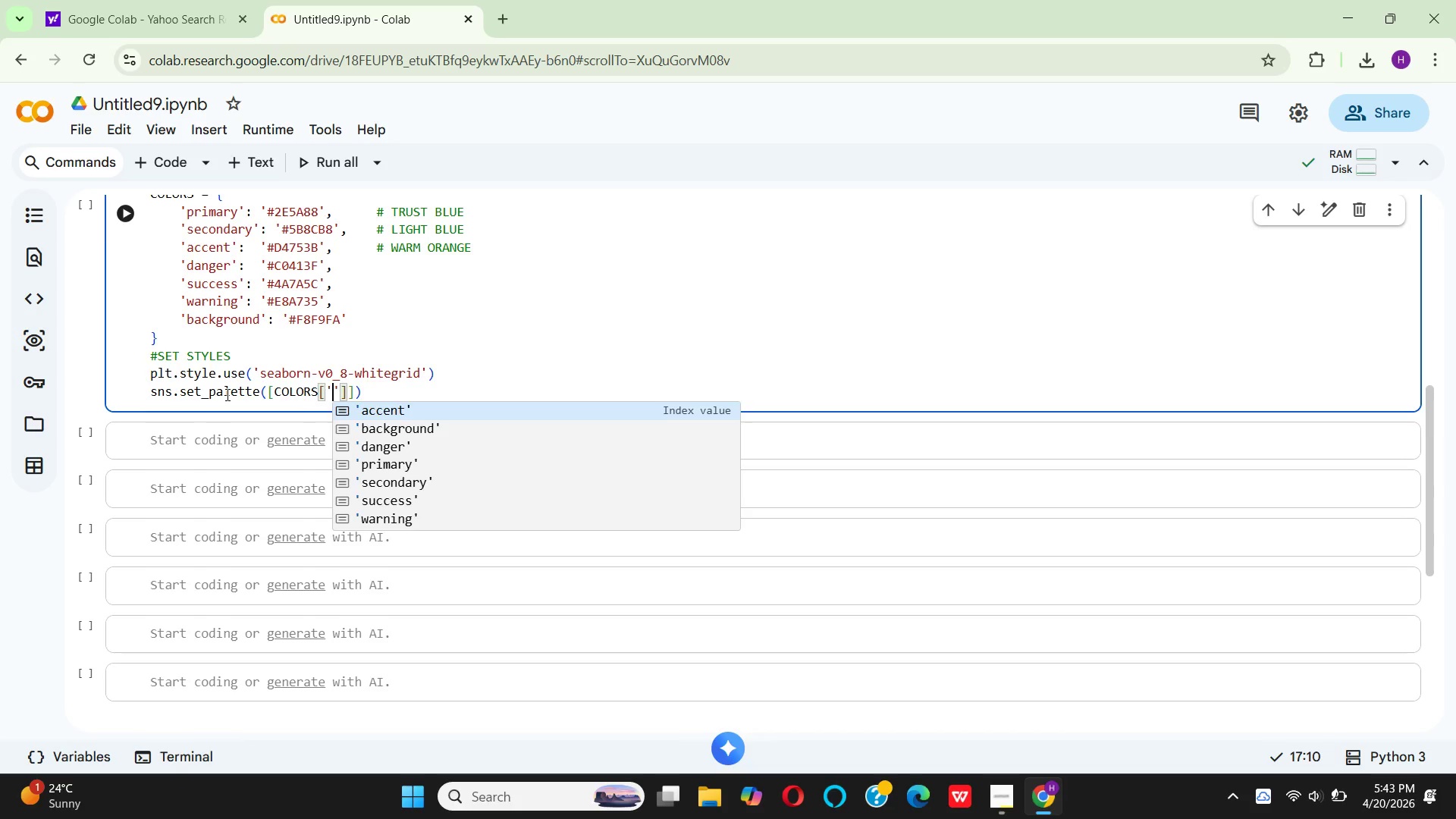 
key(P)
 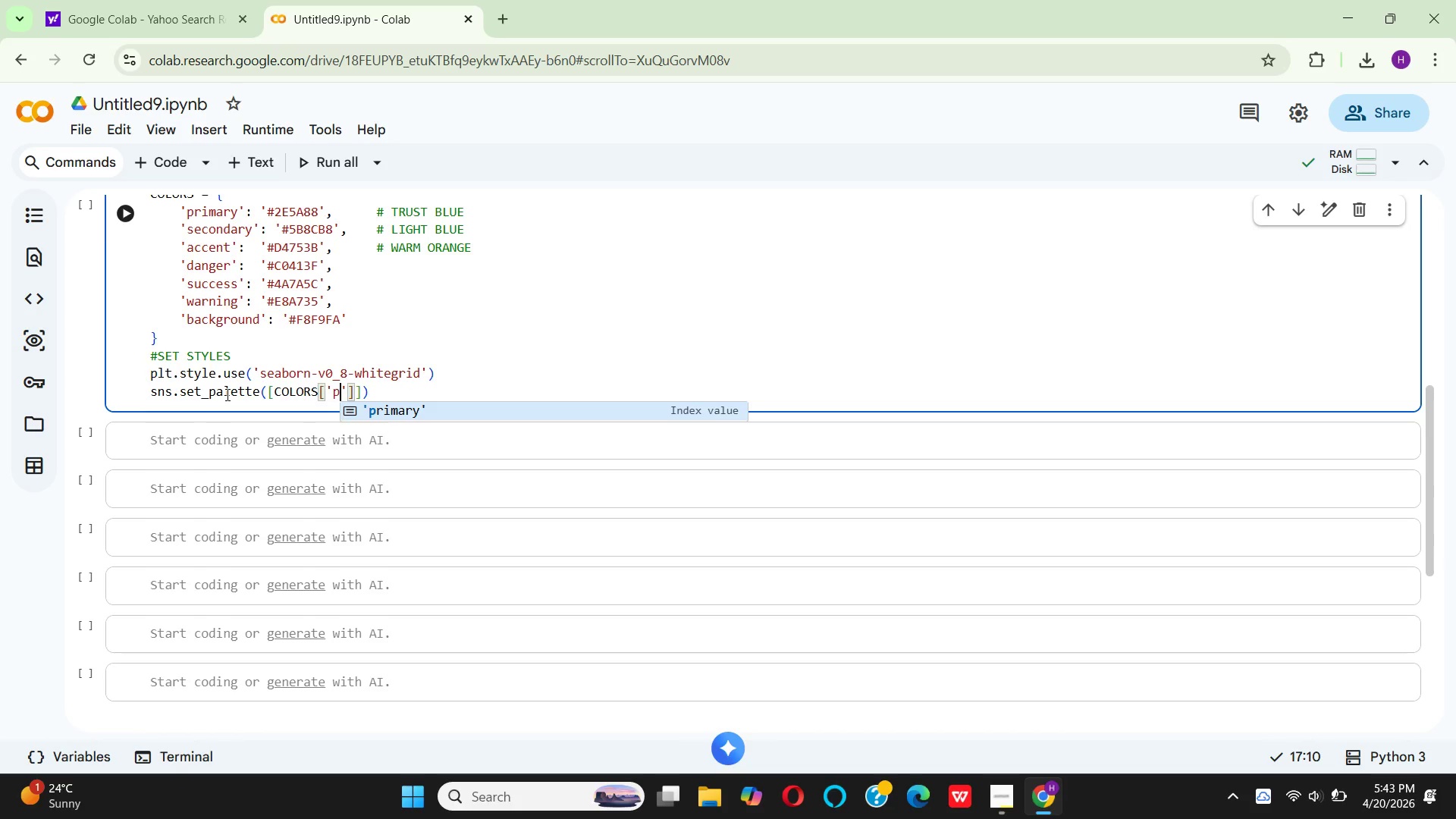 
key(Enter)
 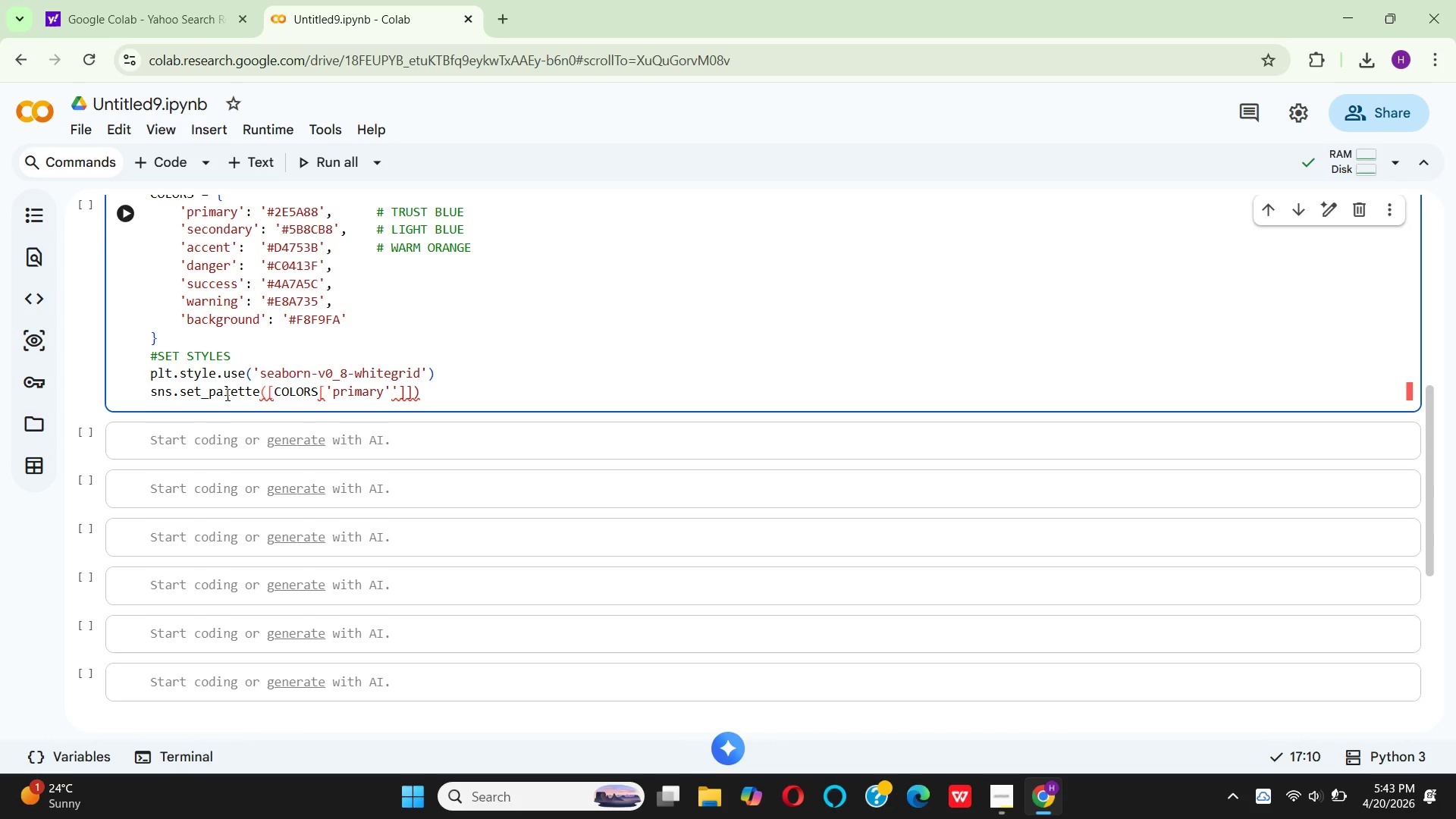 
key(ArrowRight)
 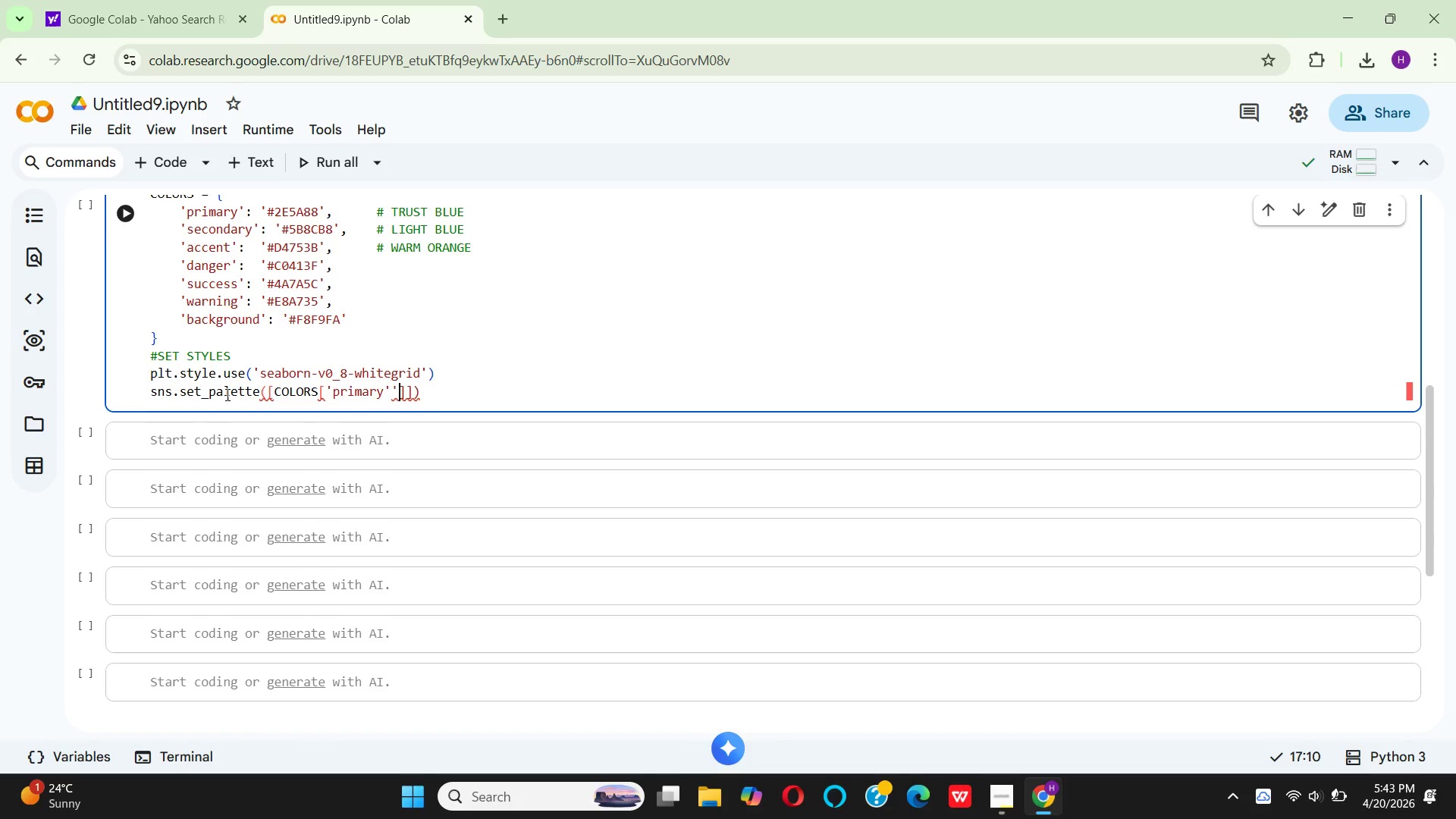 
key(Backspace)
 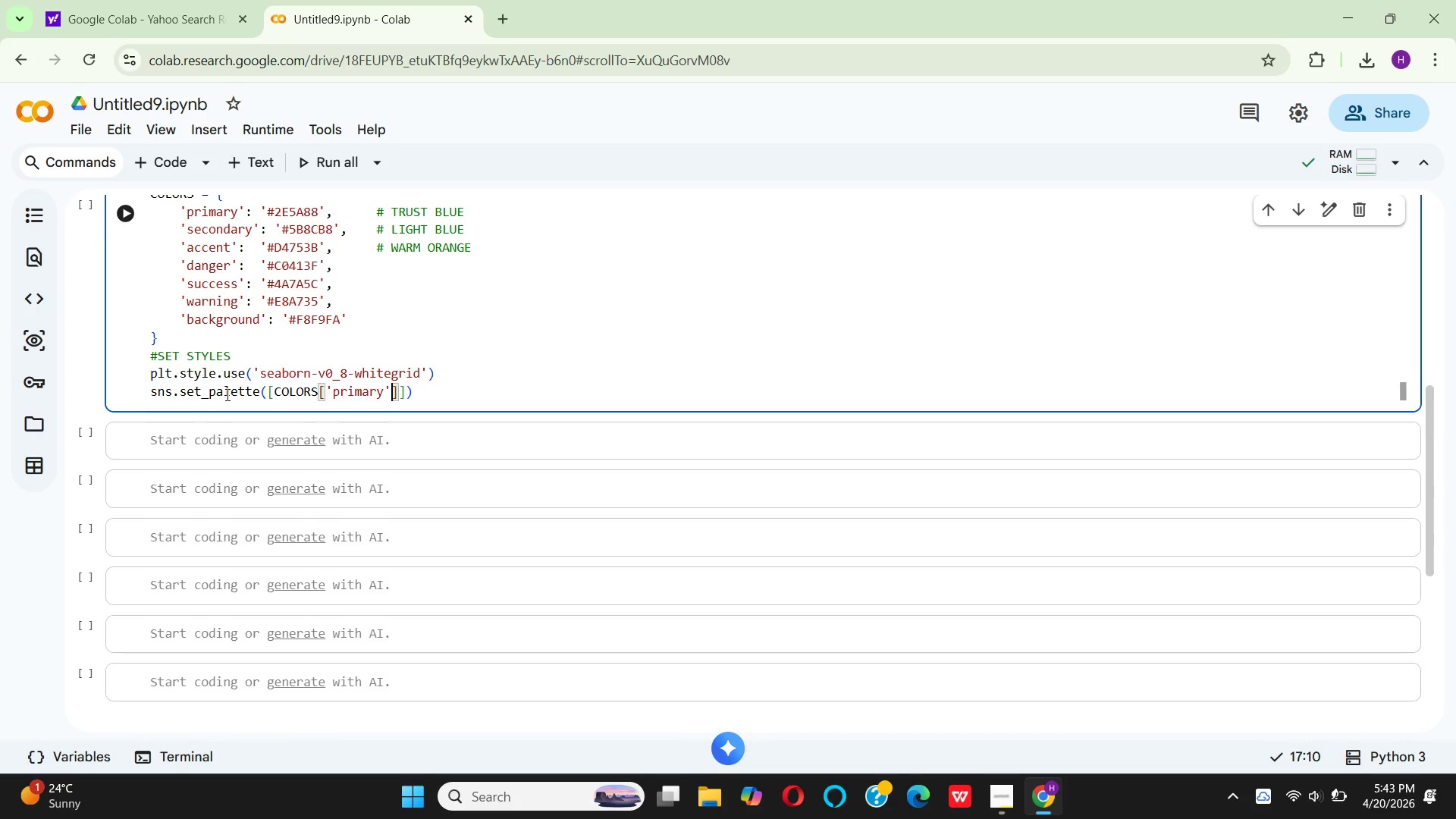 
key(ArrowRight)
 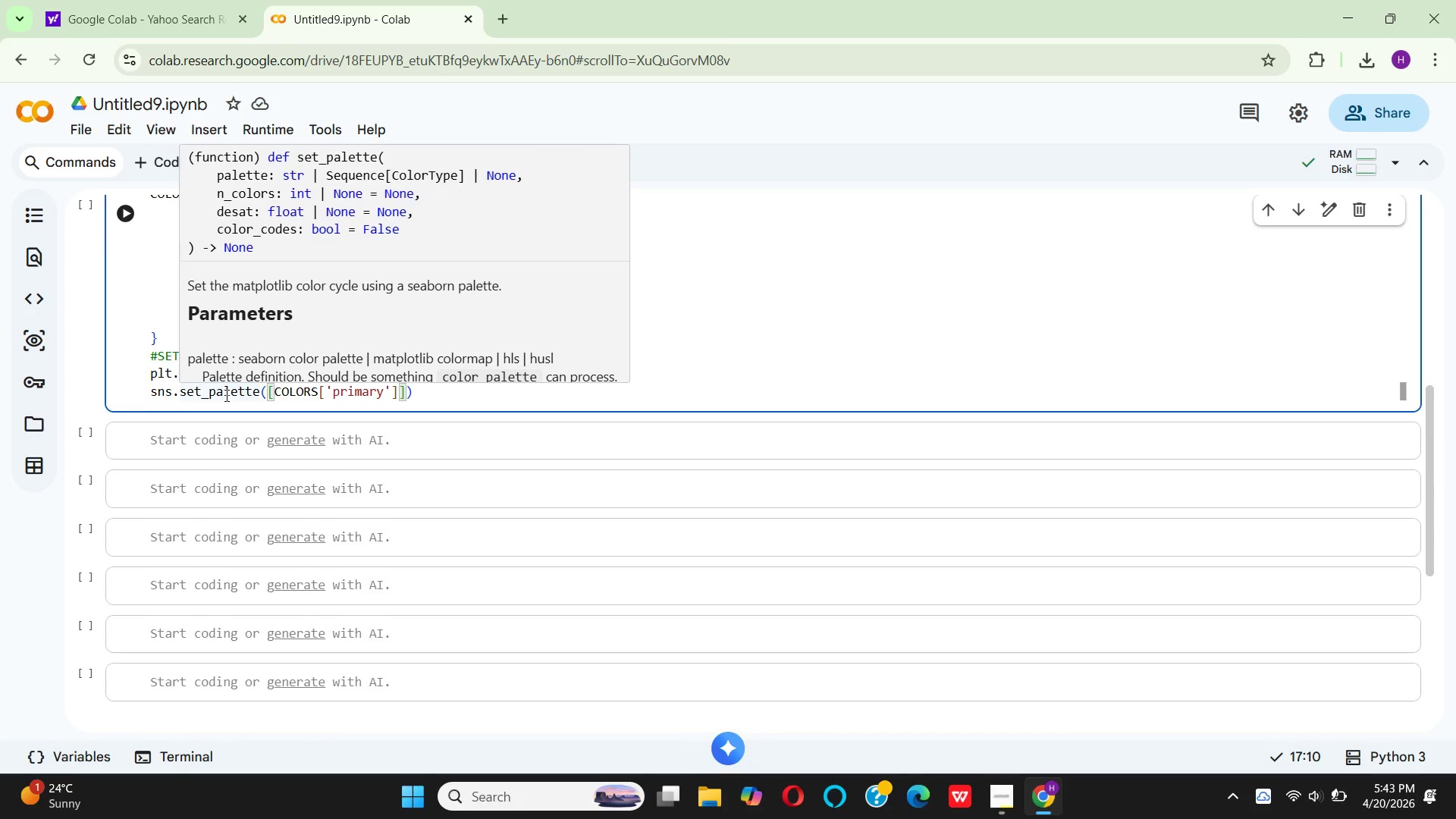 
wait(34.5)
 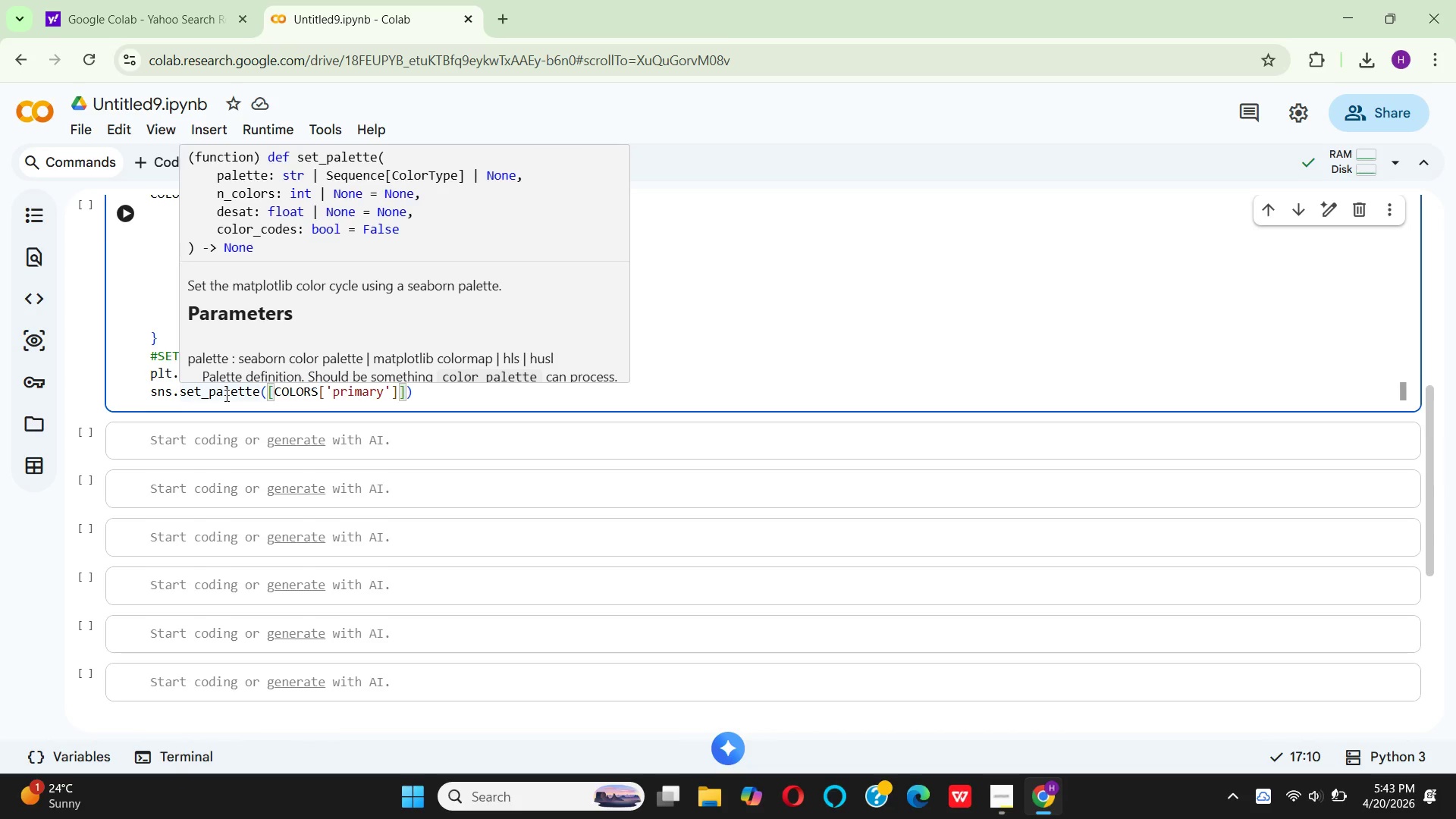 
key(Comma)
 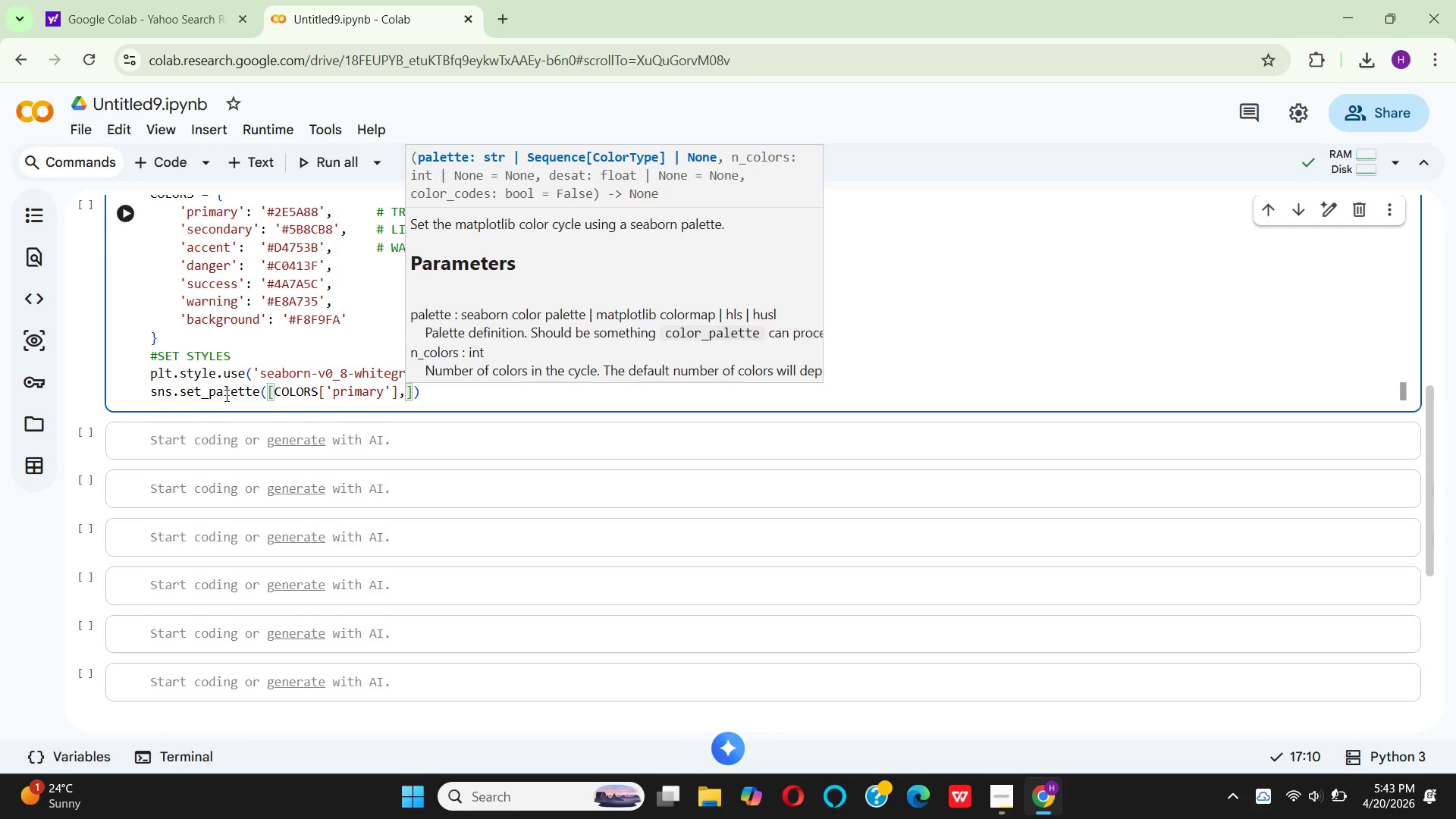 
type( co)
 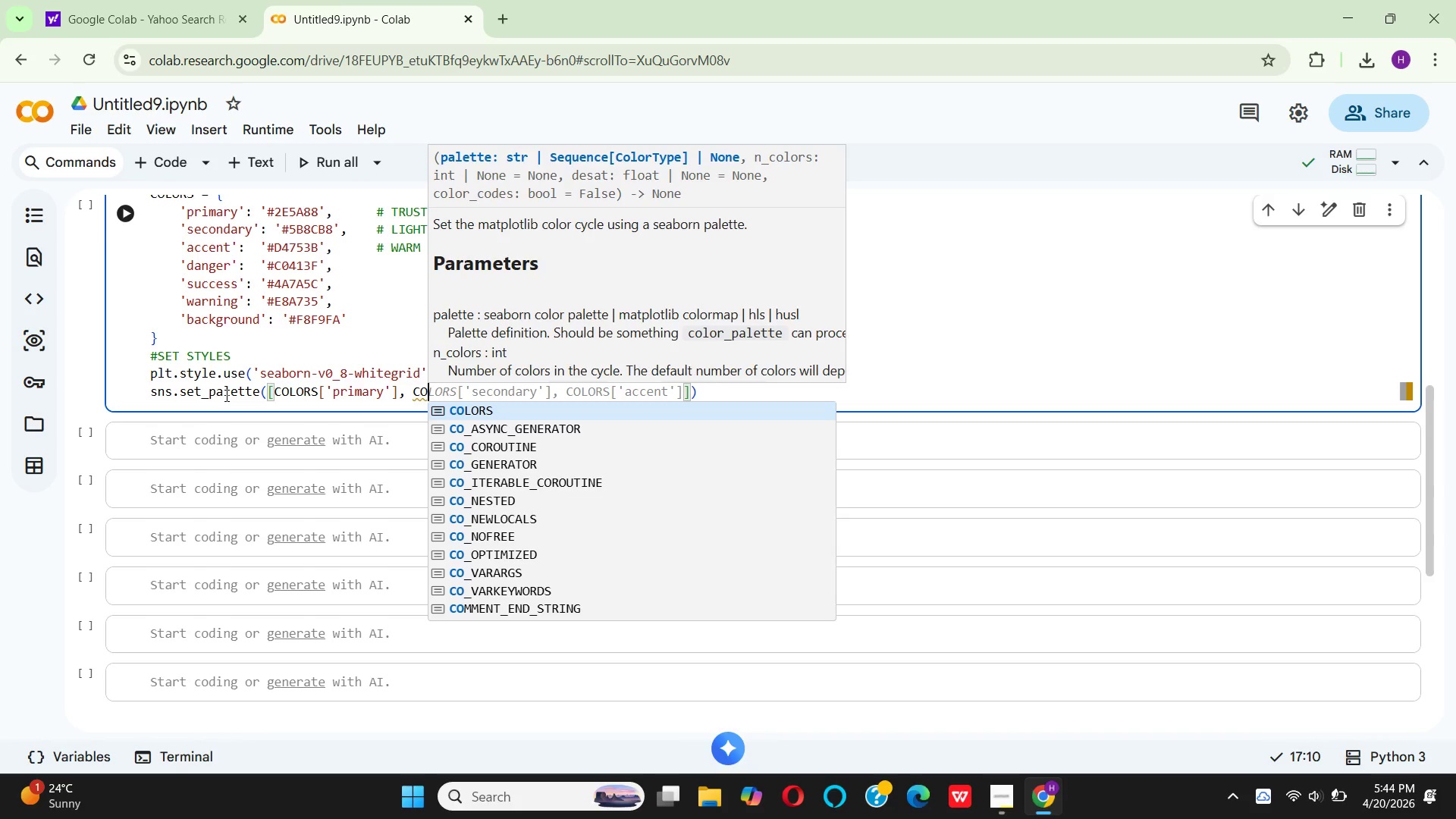 
key(Enter)
 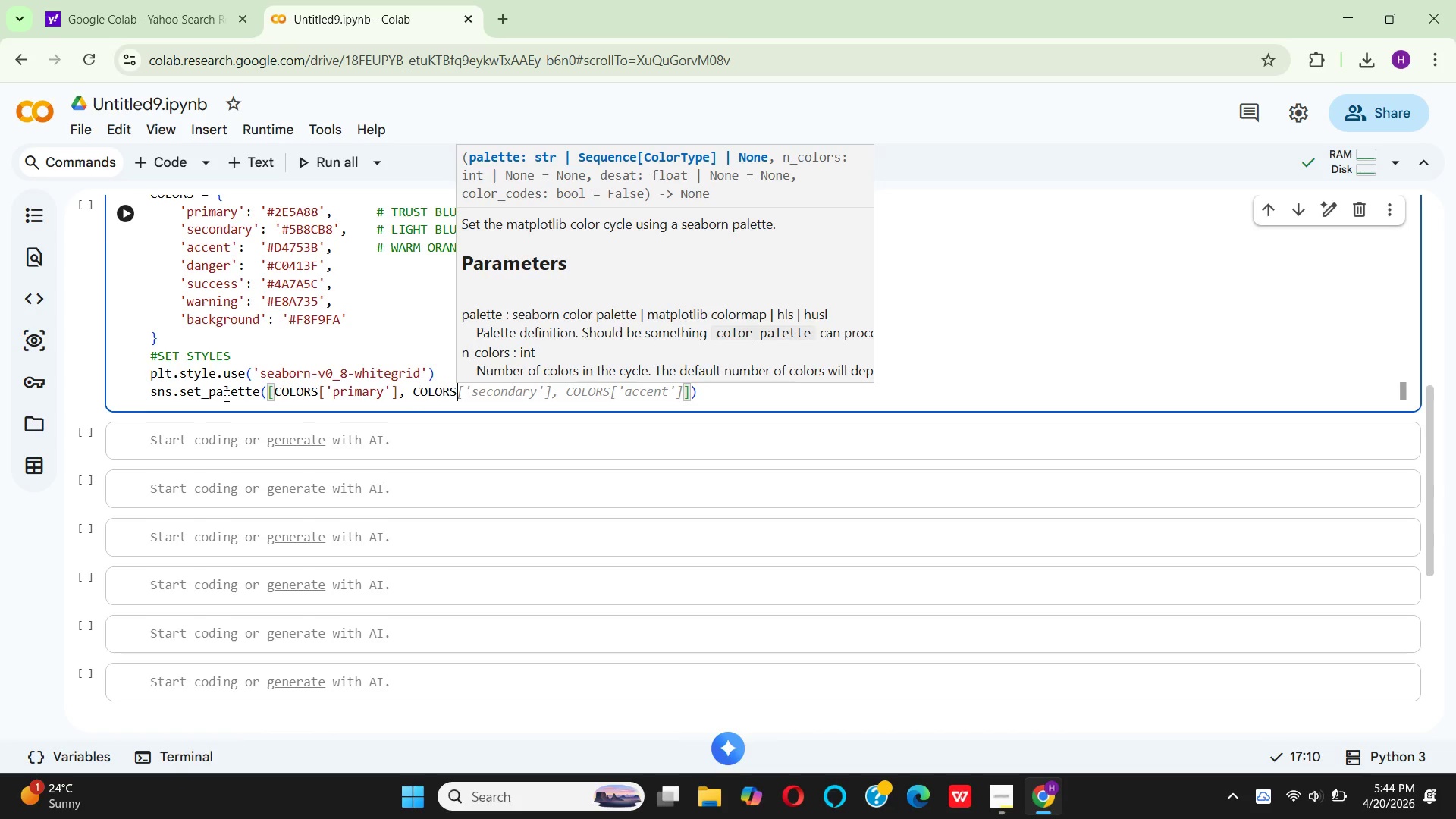 
key(BracketLeft)
 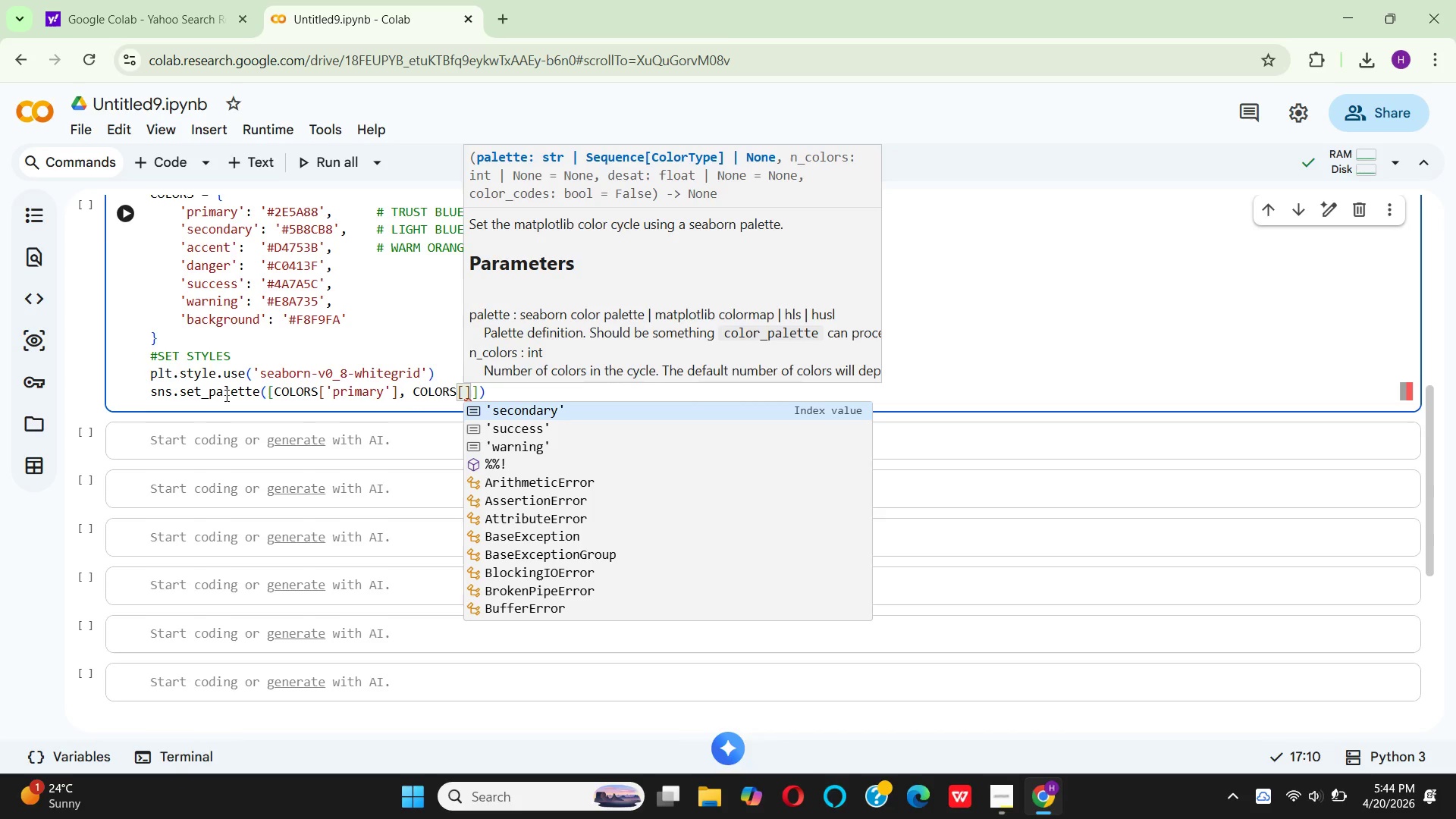 
key(Quote)
 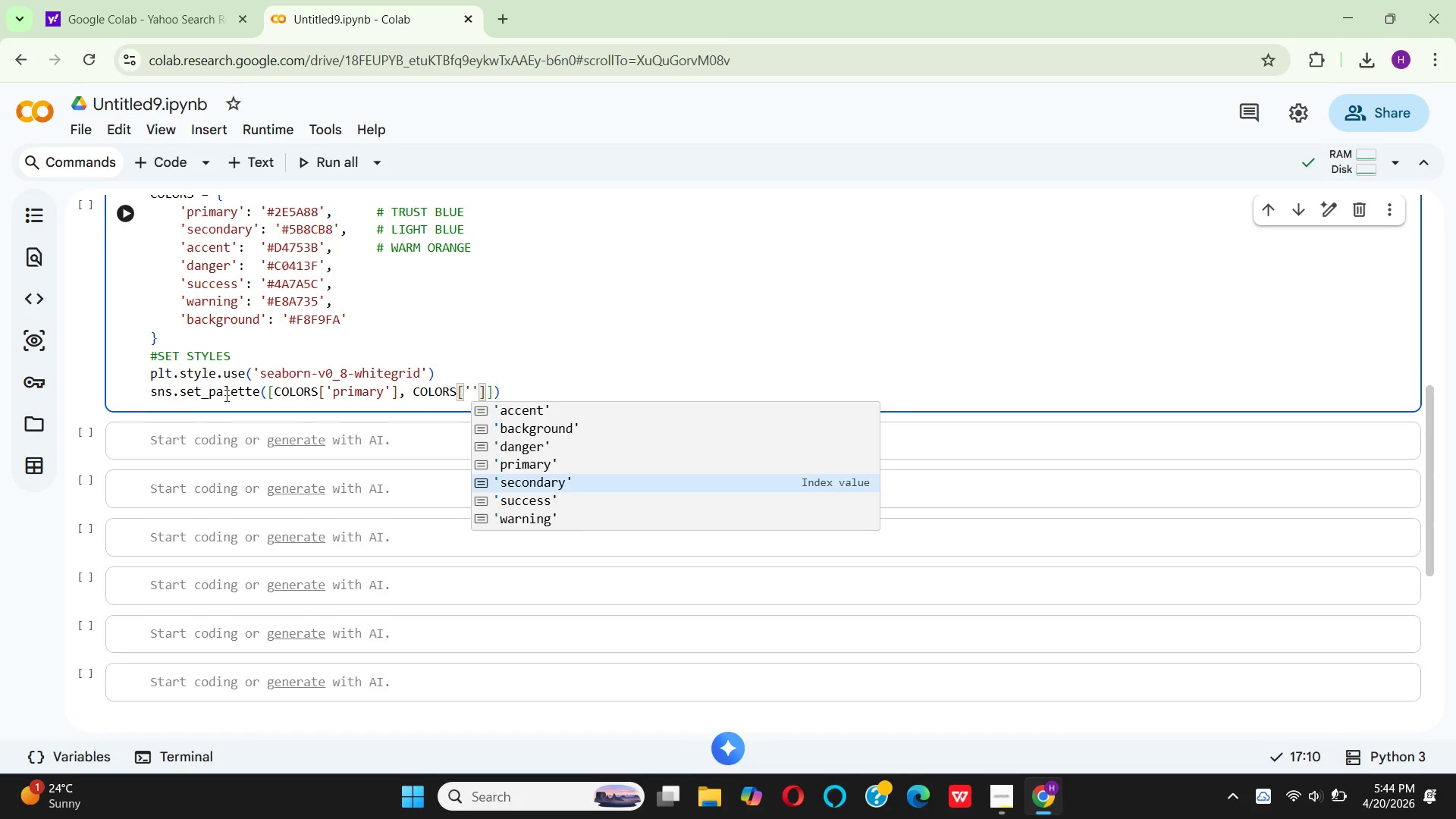 
key(Enter)
 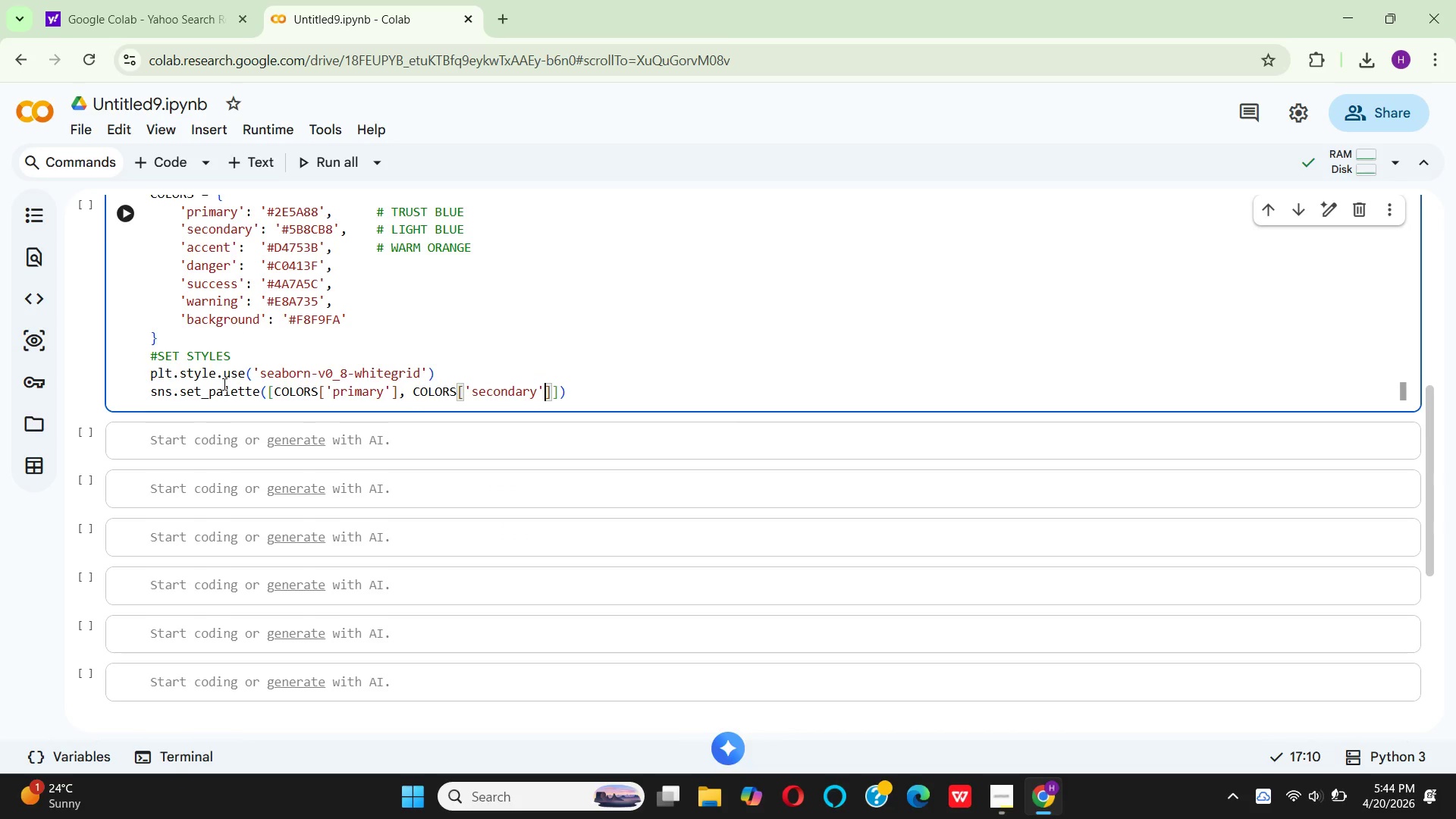 
key(ArrowRight)
 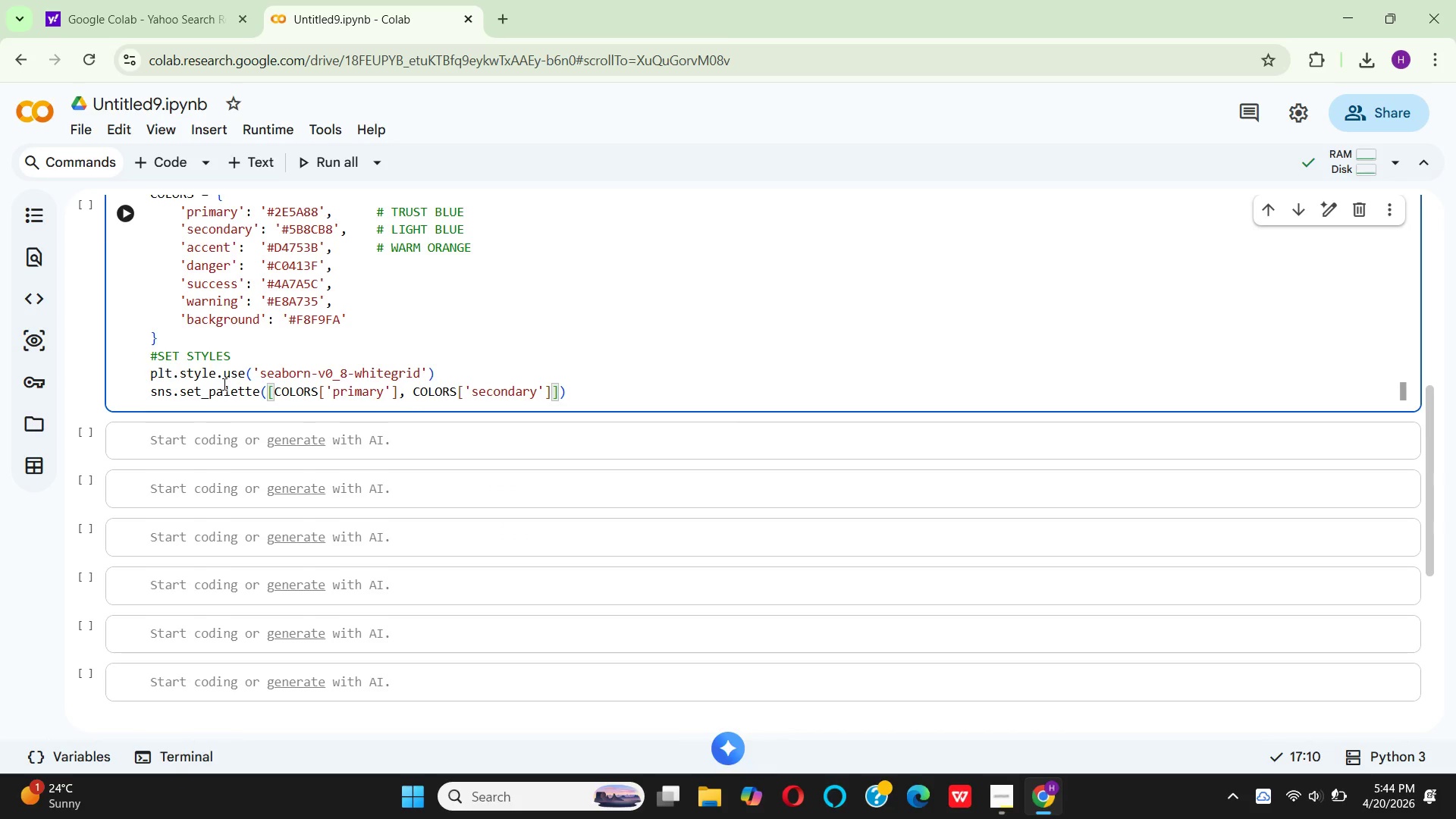 
key(Comma)
 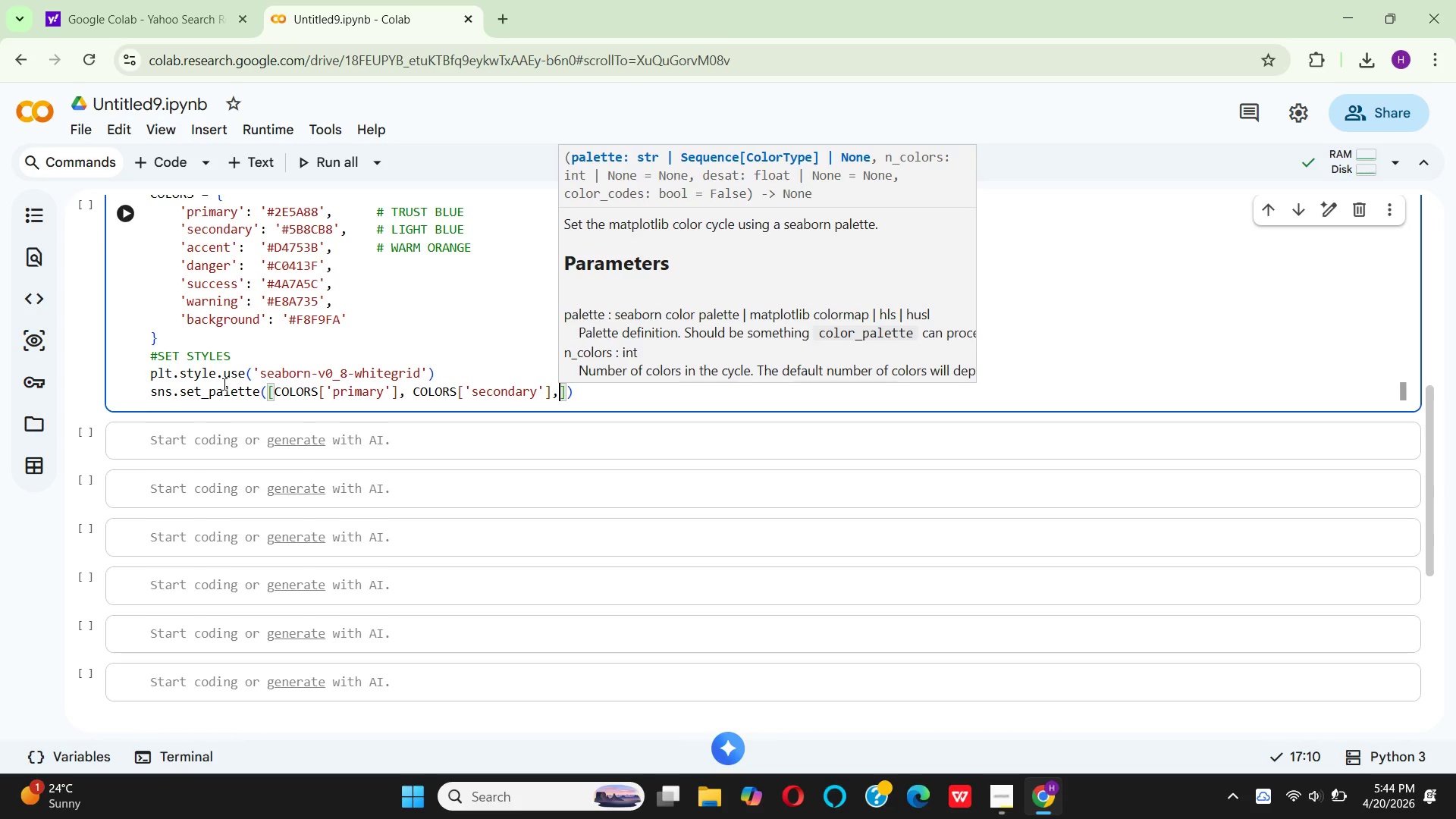 
key(C)
 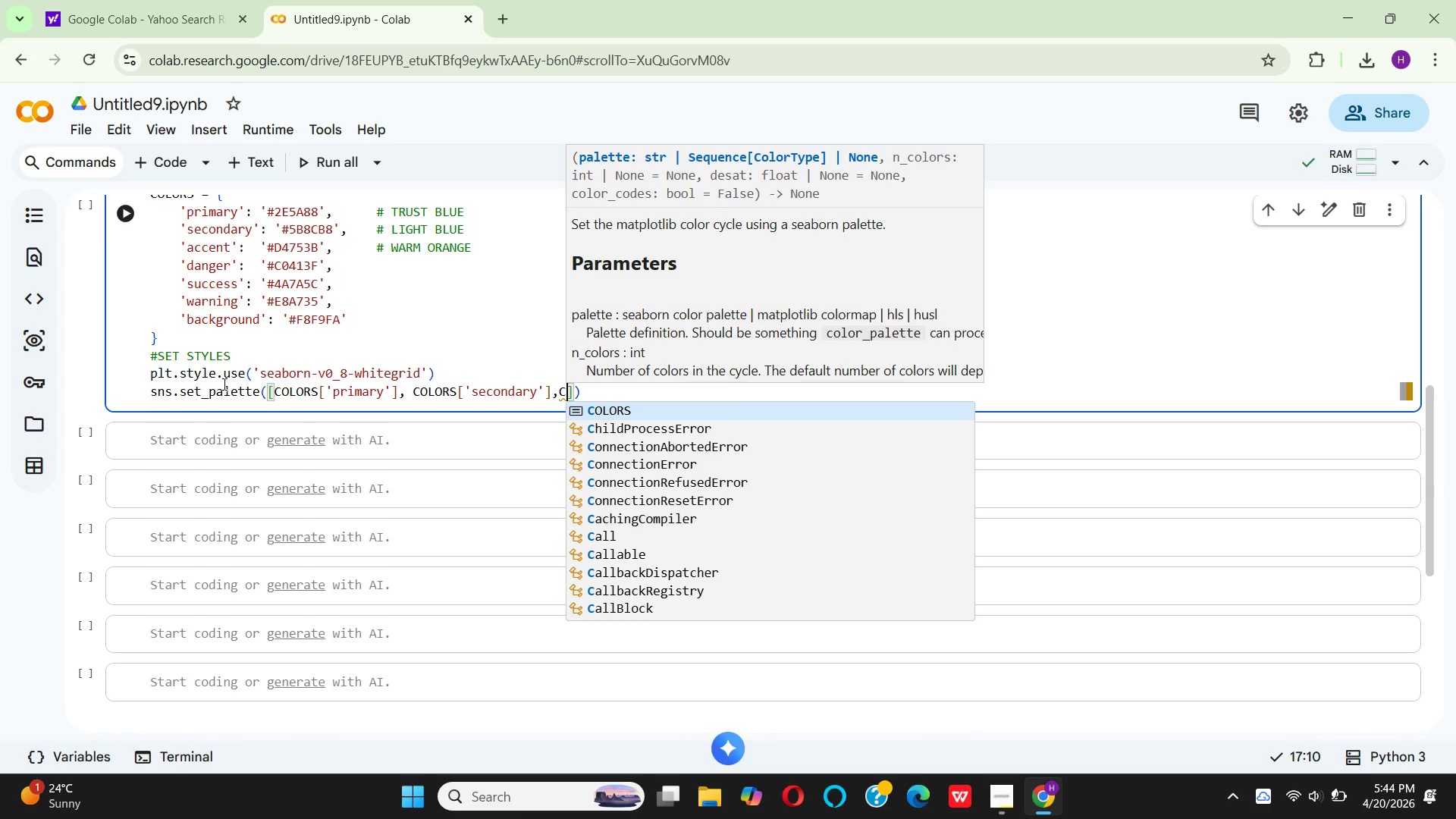 
key(Enter)
 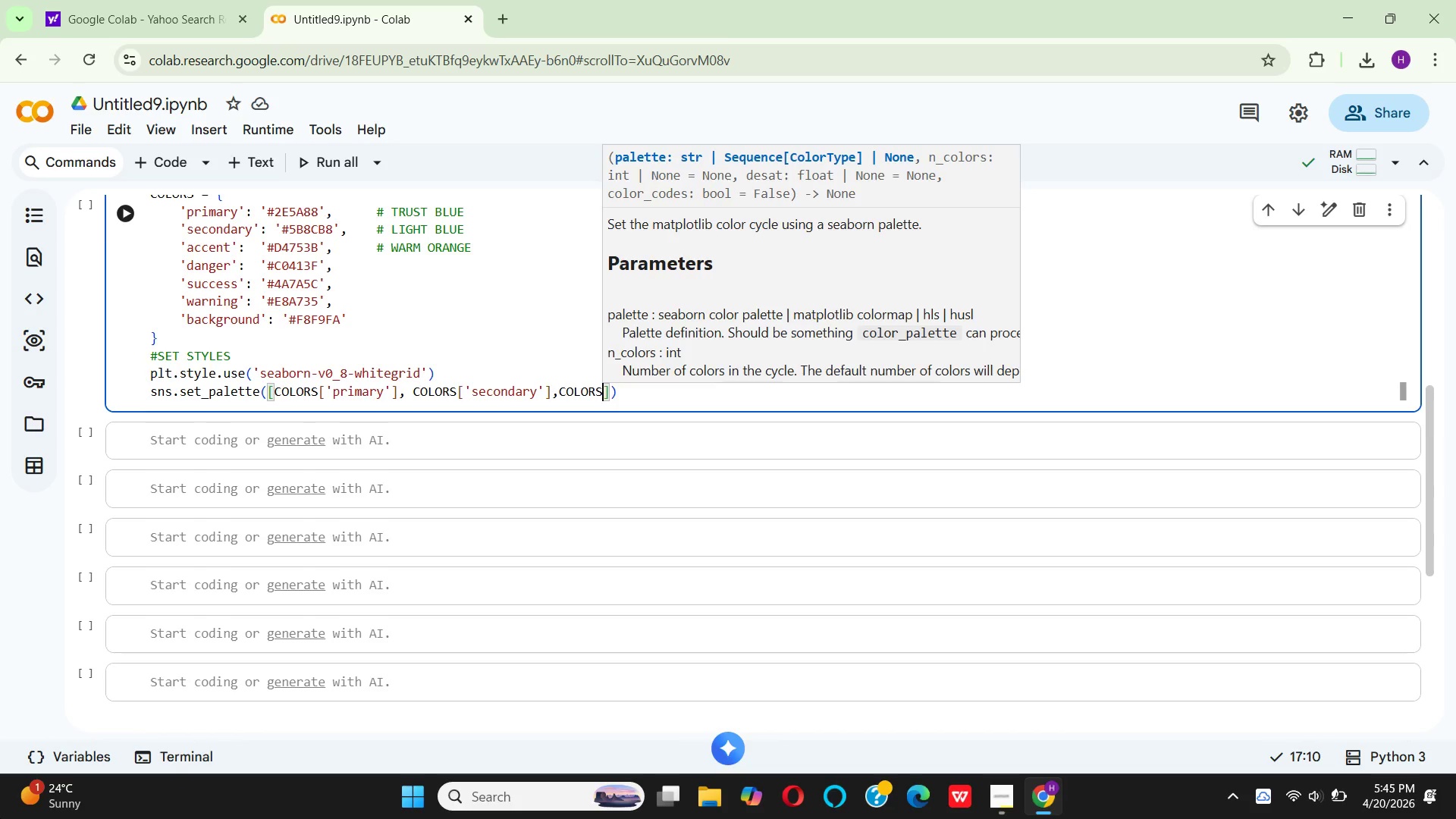 
wait(76.41)
 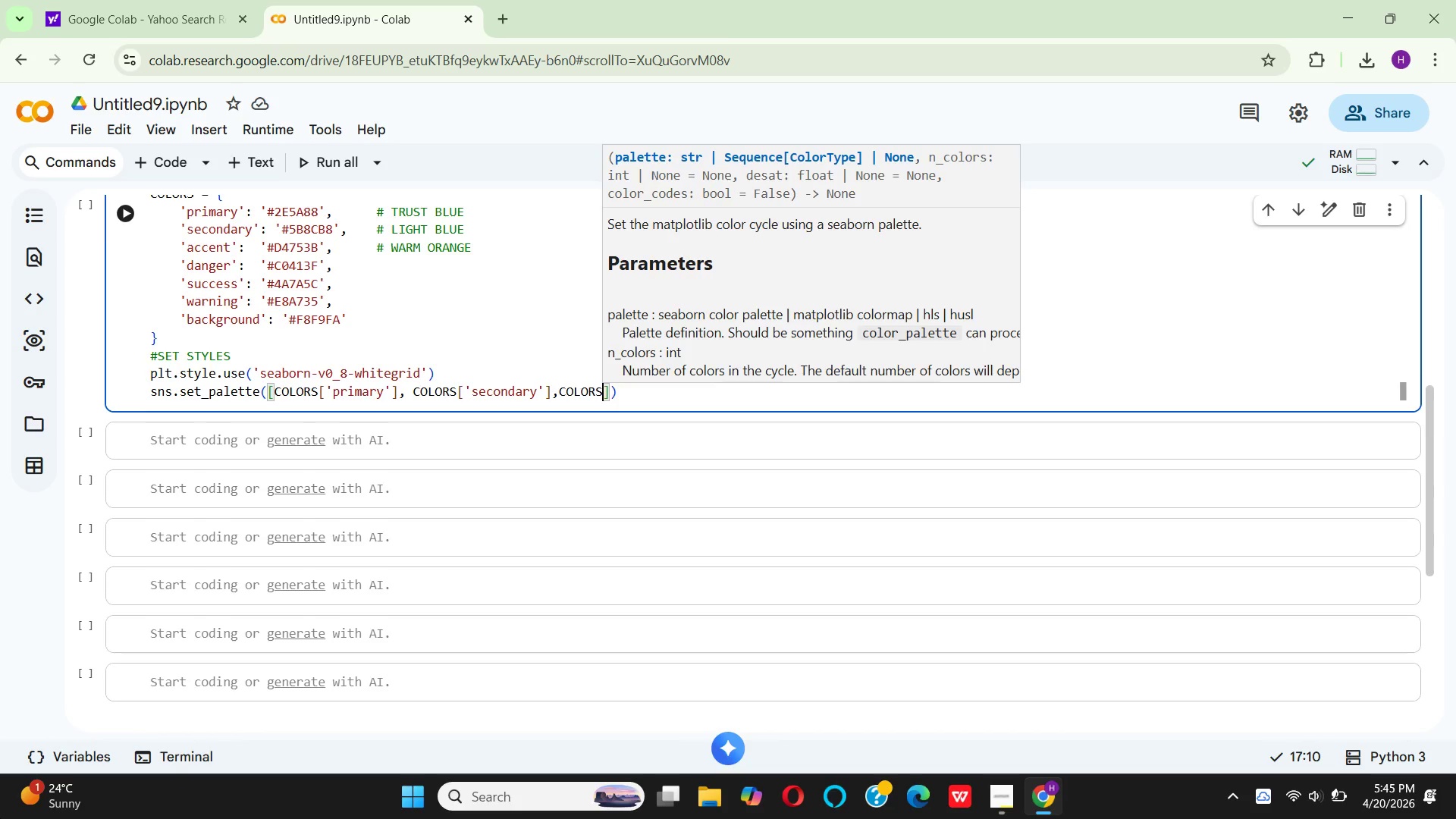 
key(BracketLeft)
 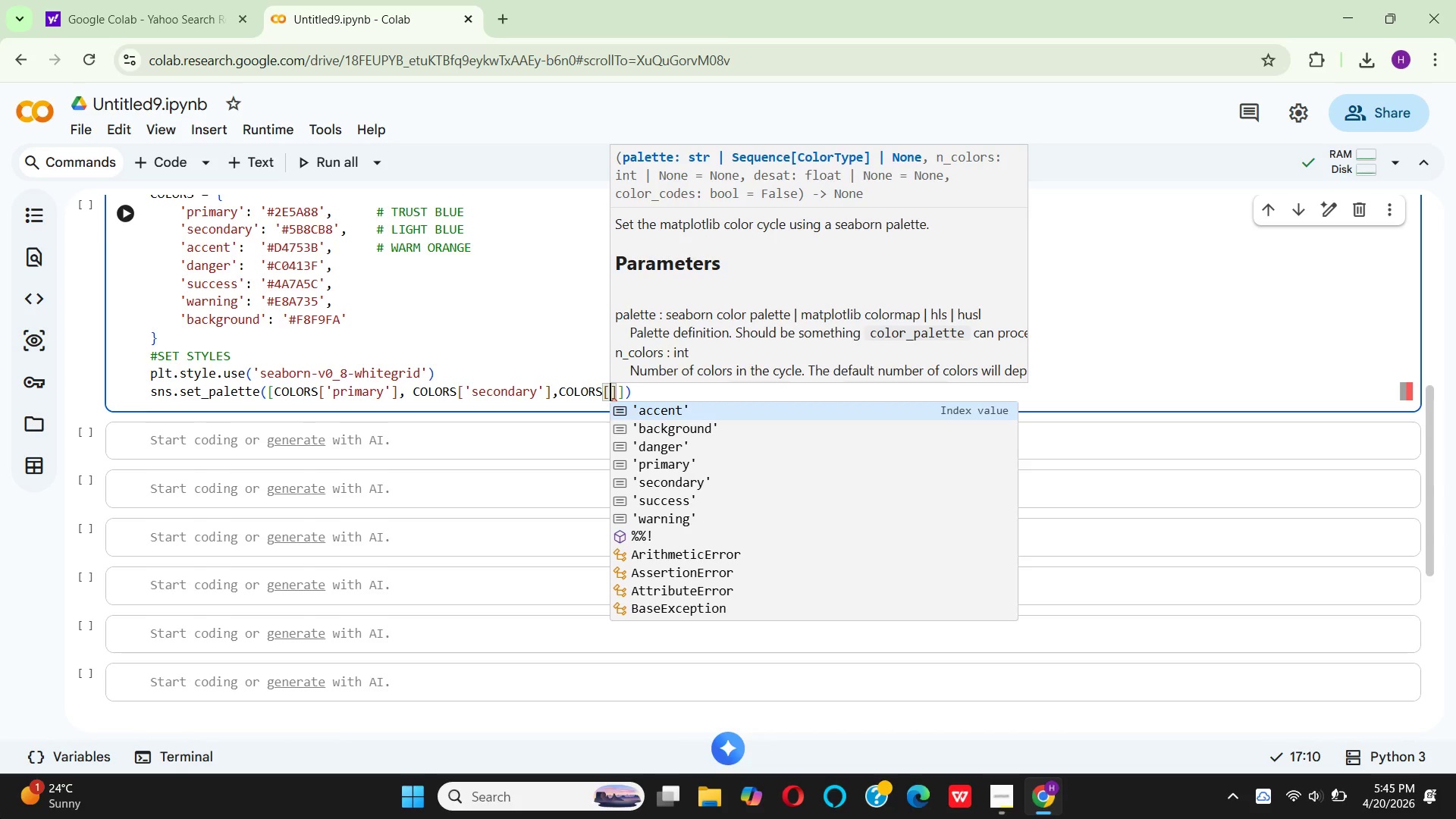 
key(Enter)
 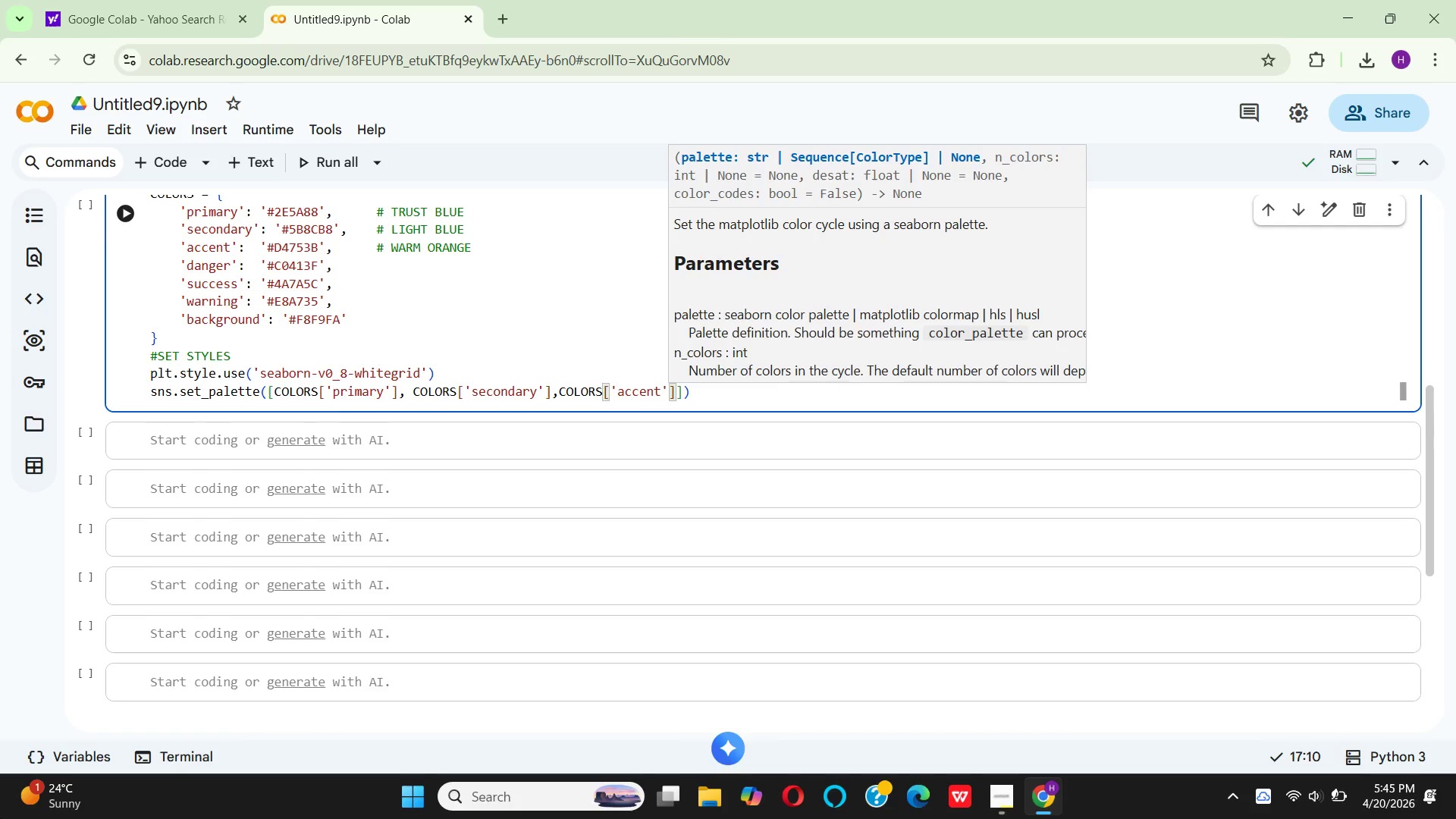 
key(ArrowRight)
 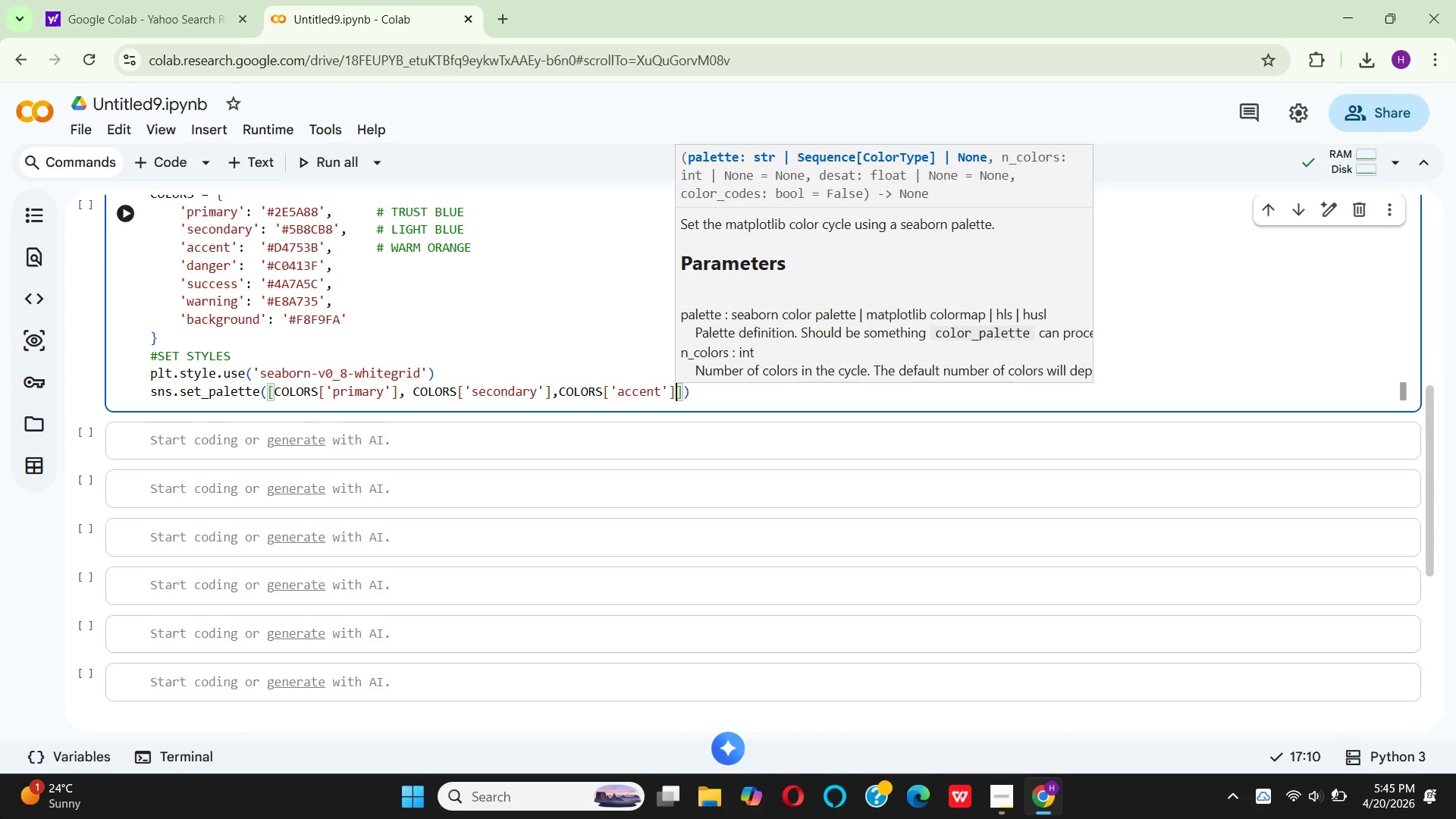 
key(ArrowRight)
 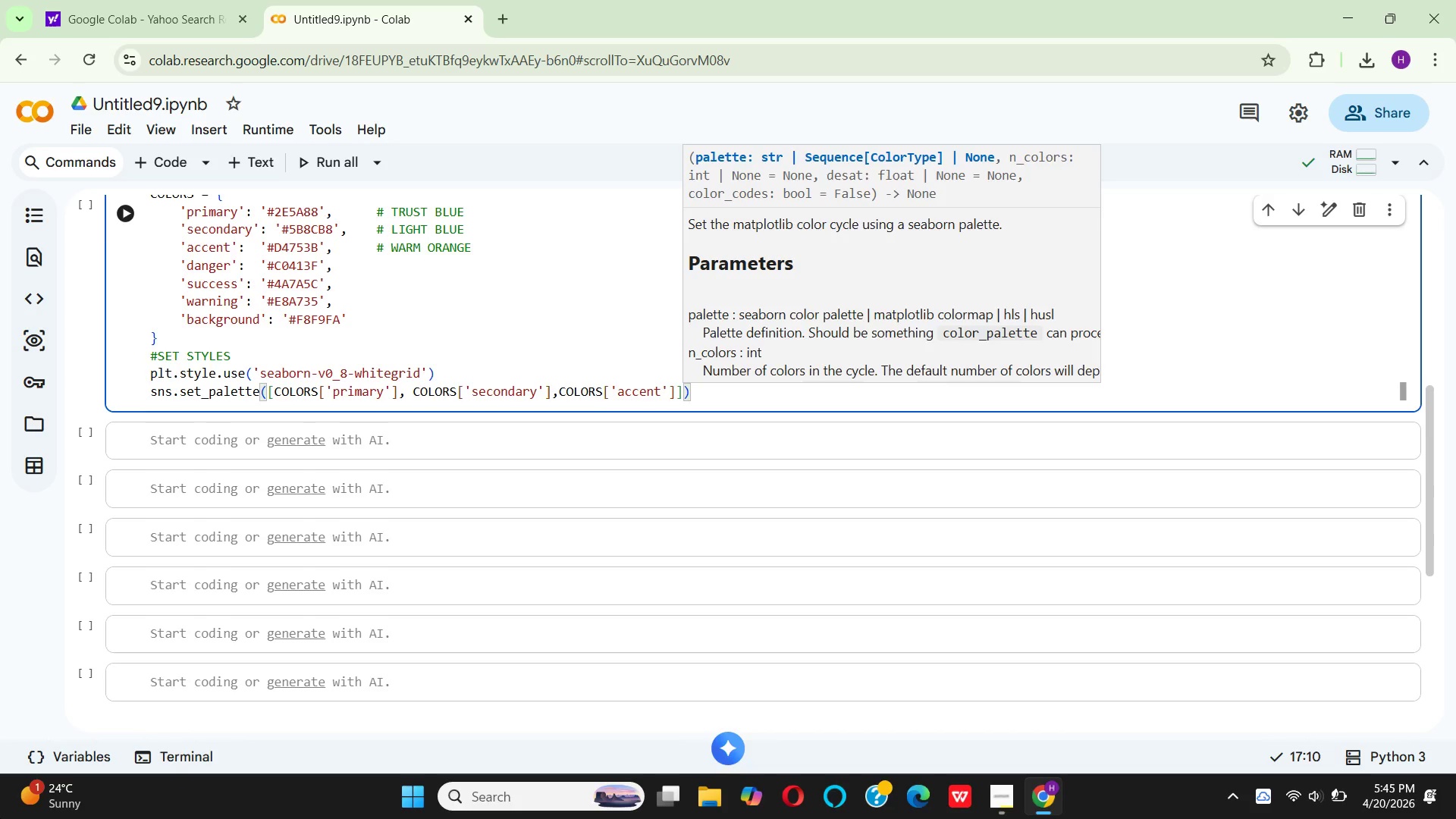 
key(ArrowRight)
 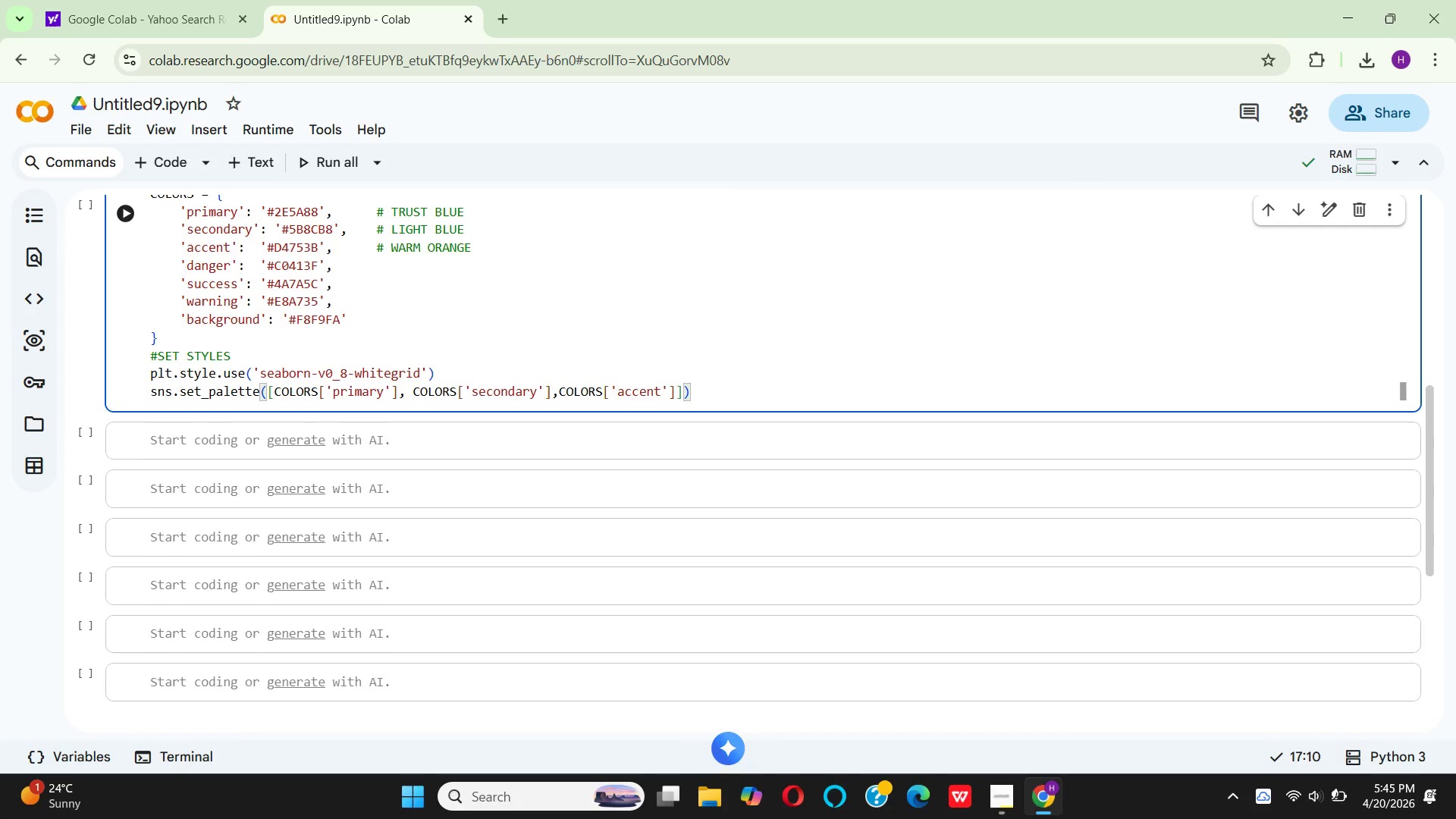 
key(Enter)
 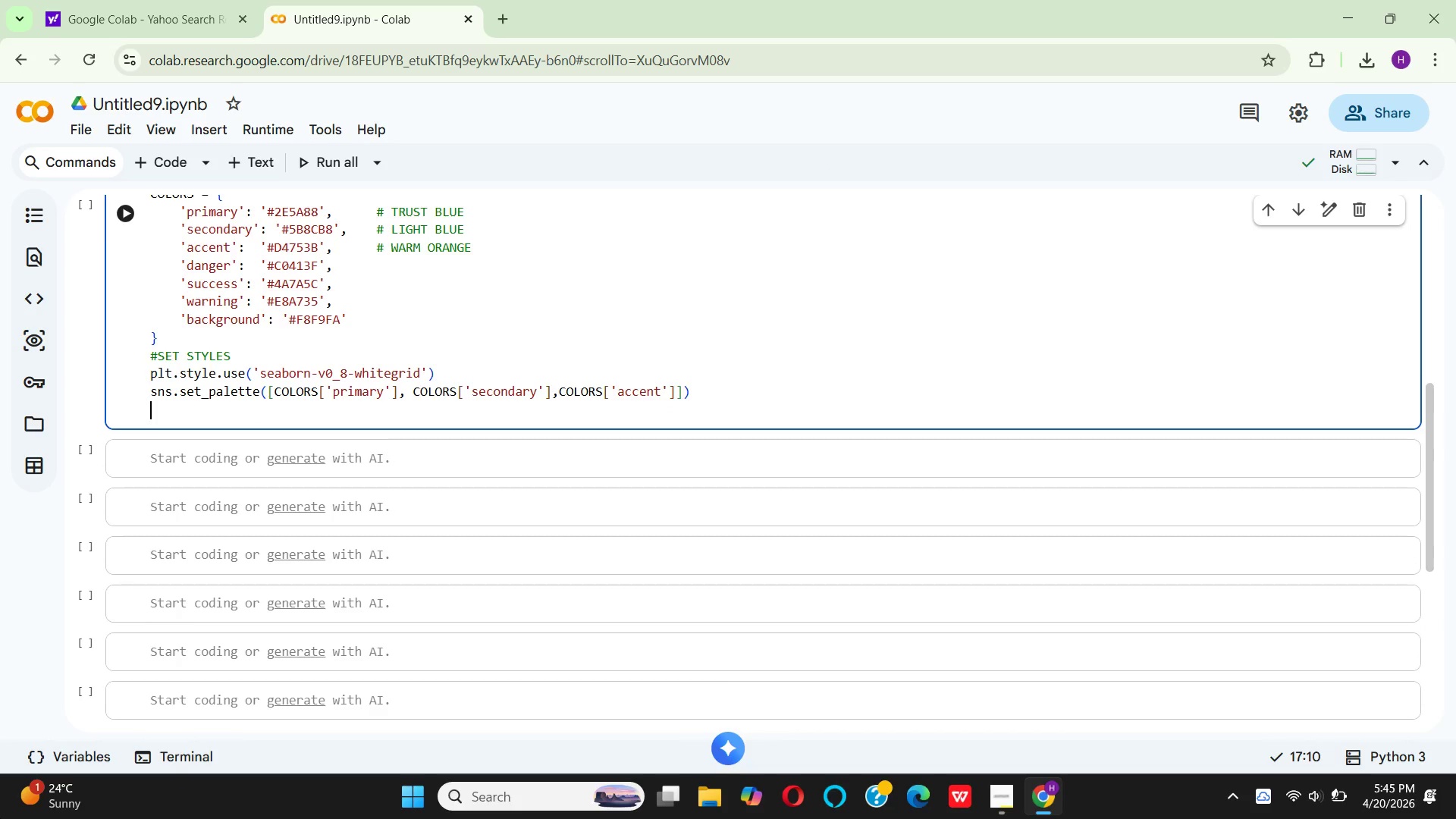 
key(Enter)
 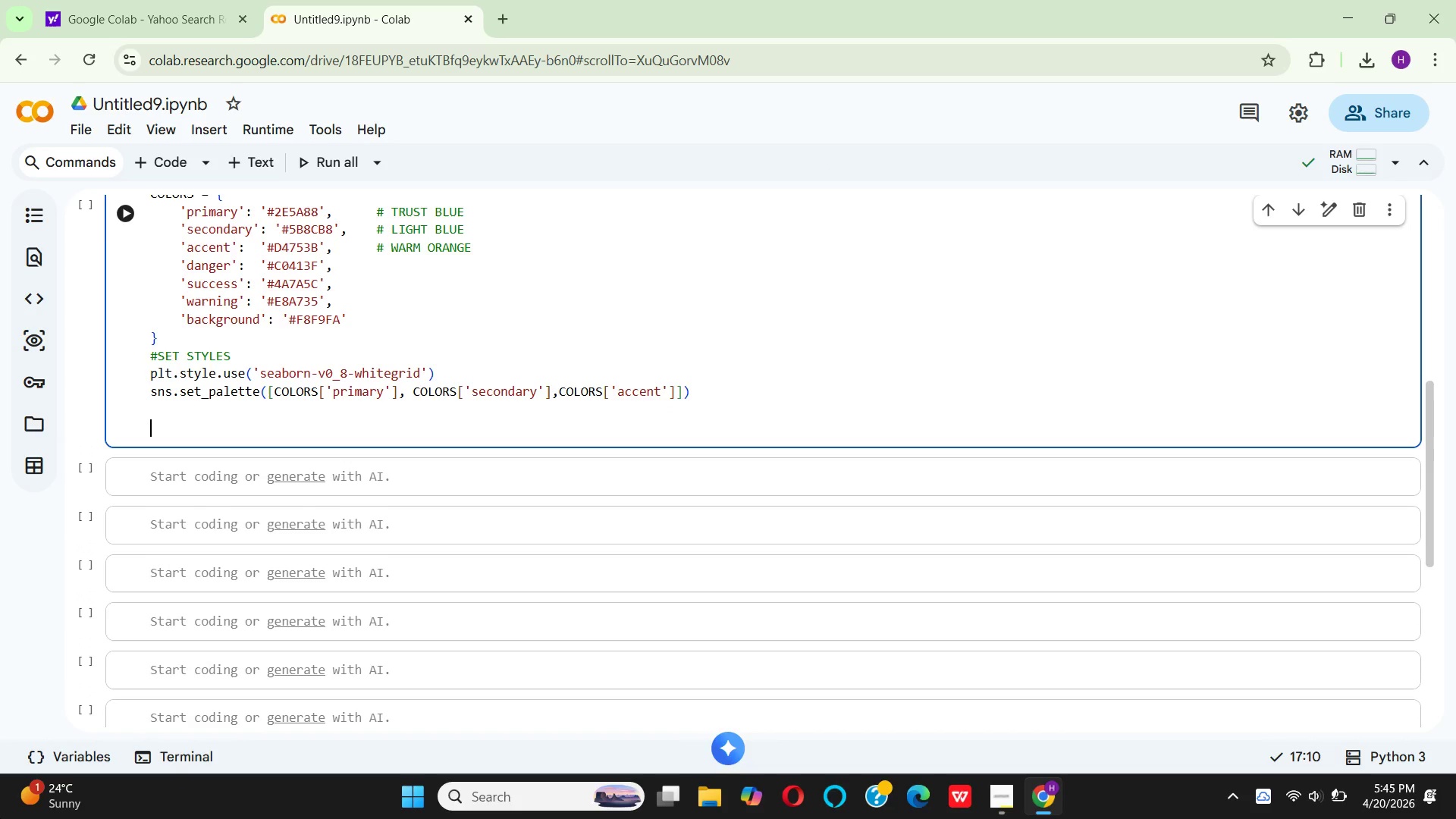 
type(PRINT)
 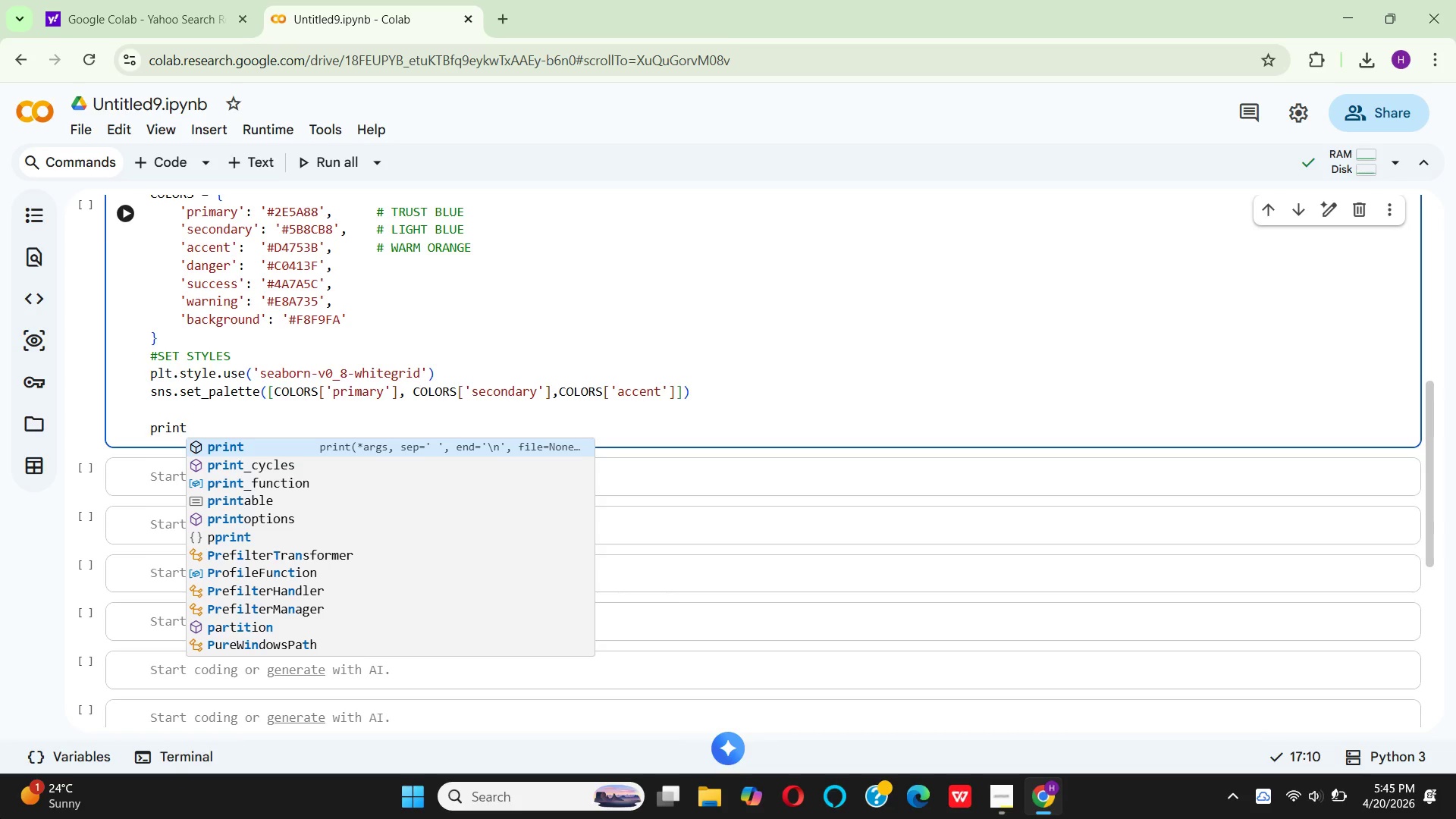 
key(Enter)
 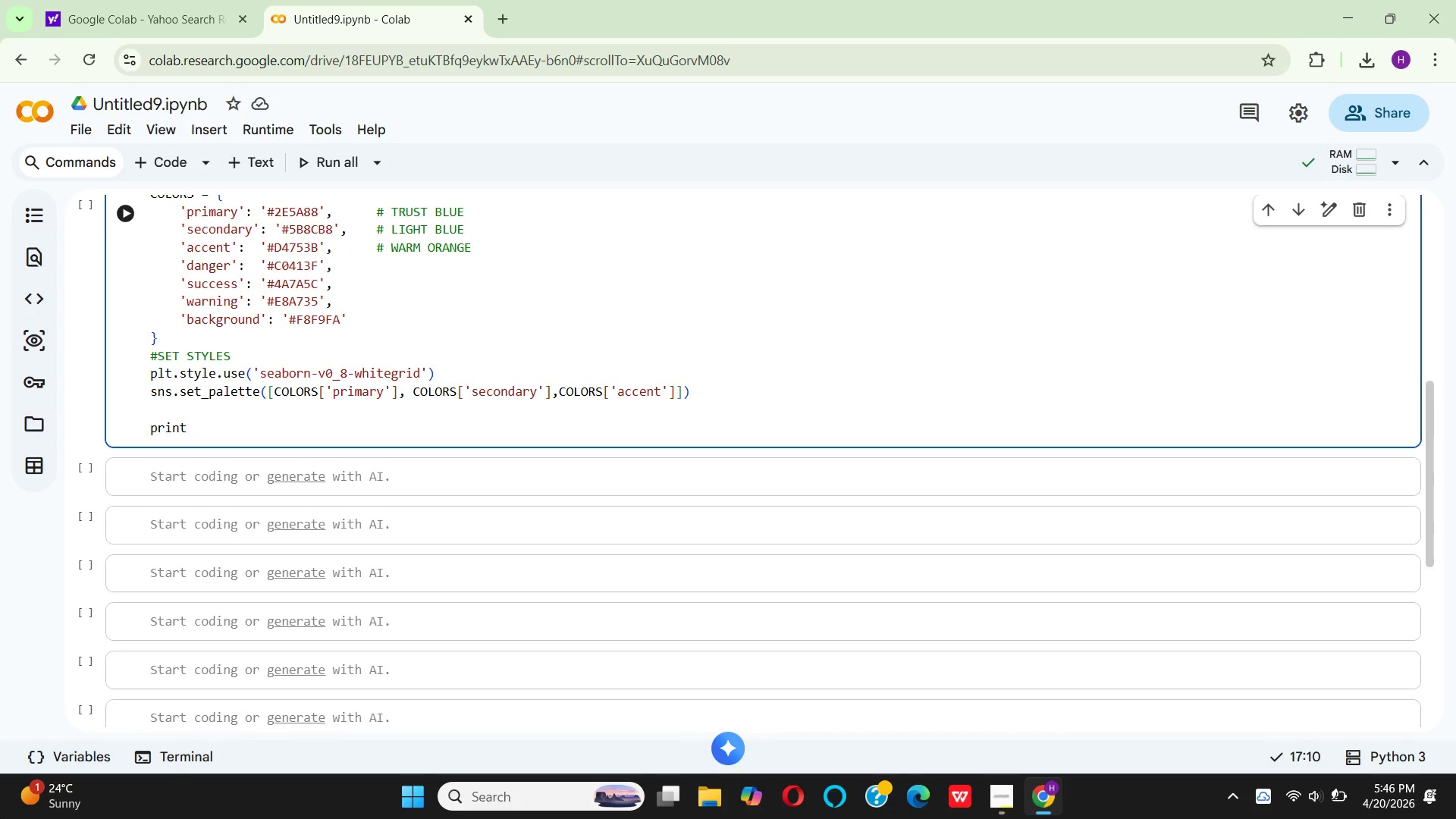 
wait(30.36)
 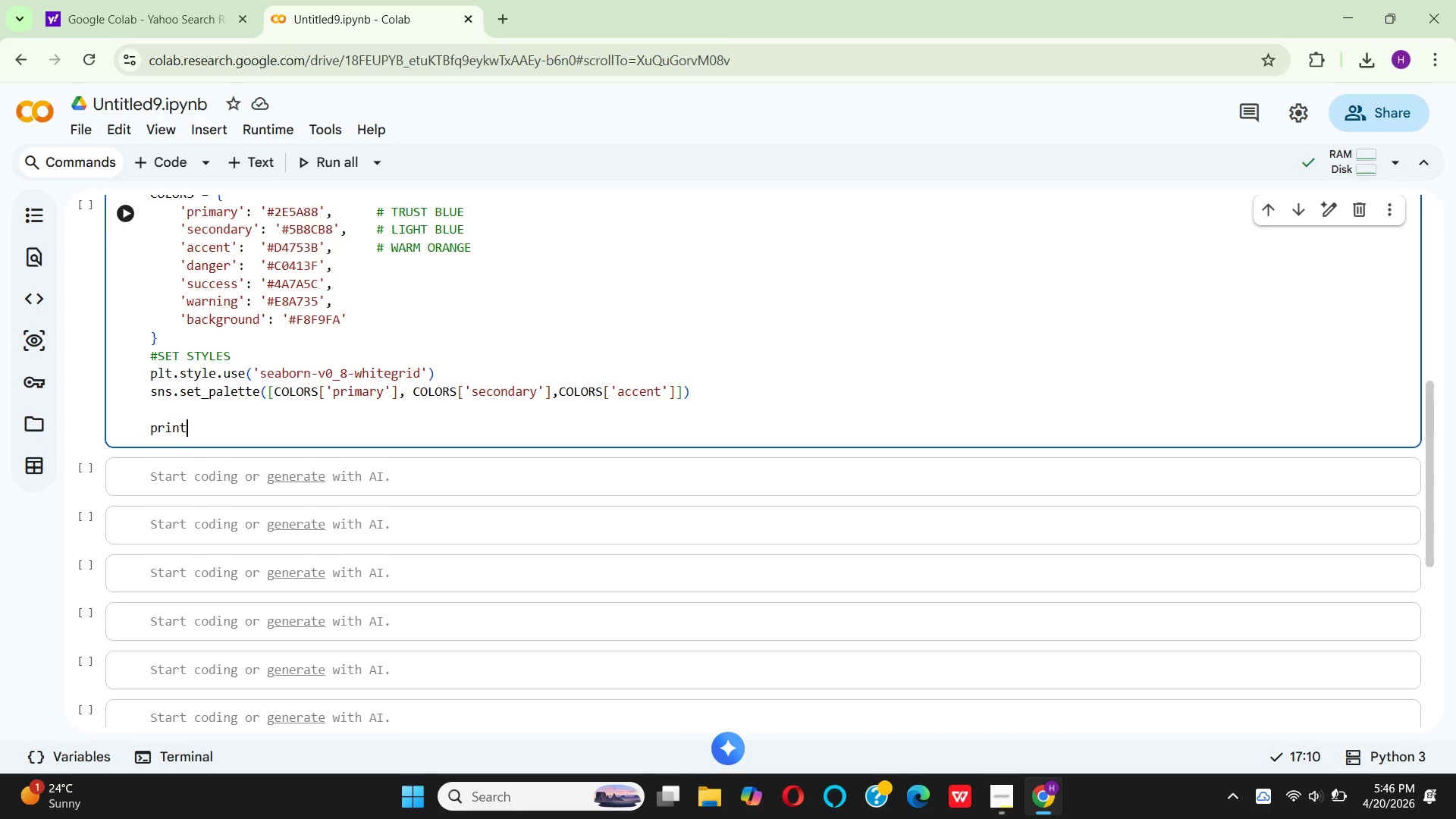 
key(Shift+9)
 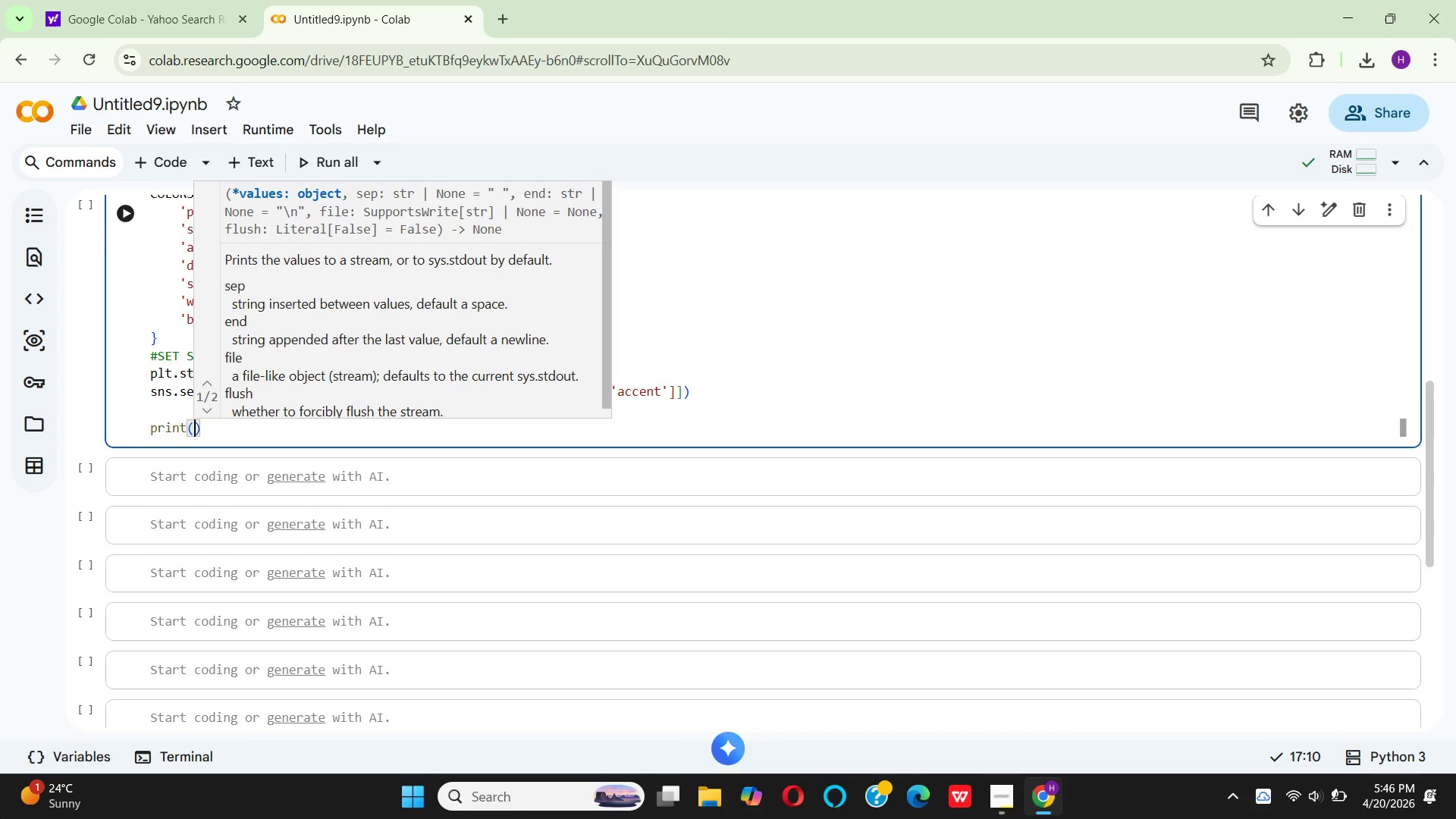 
key(Quote)
 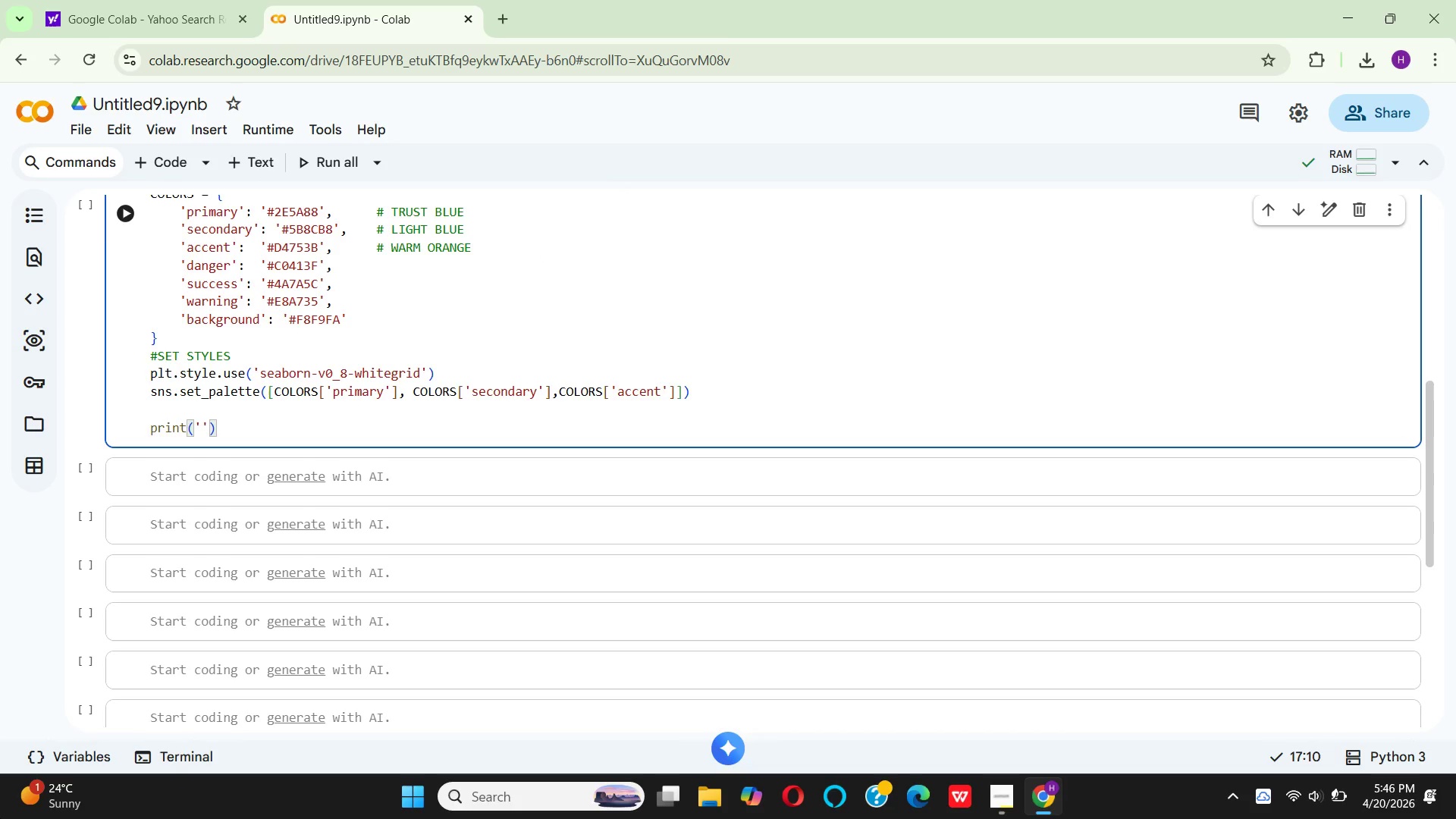 
key(Backspace)
 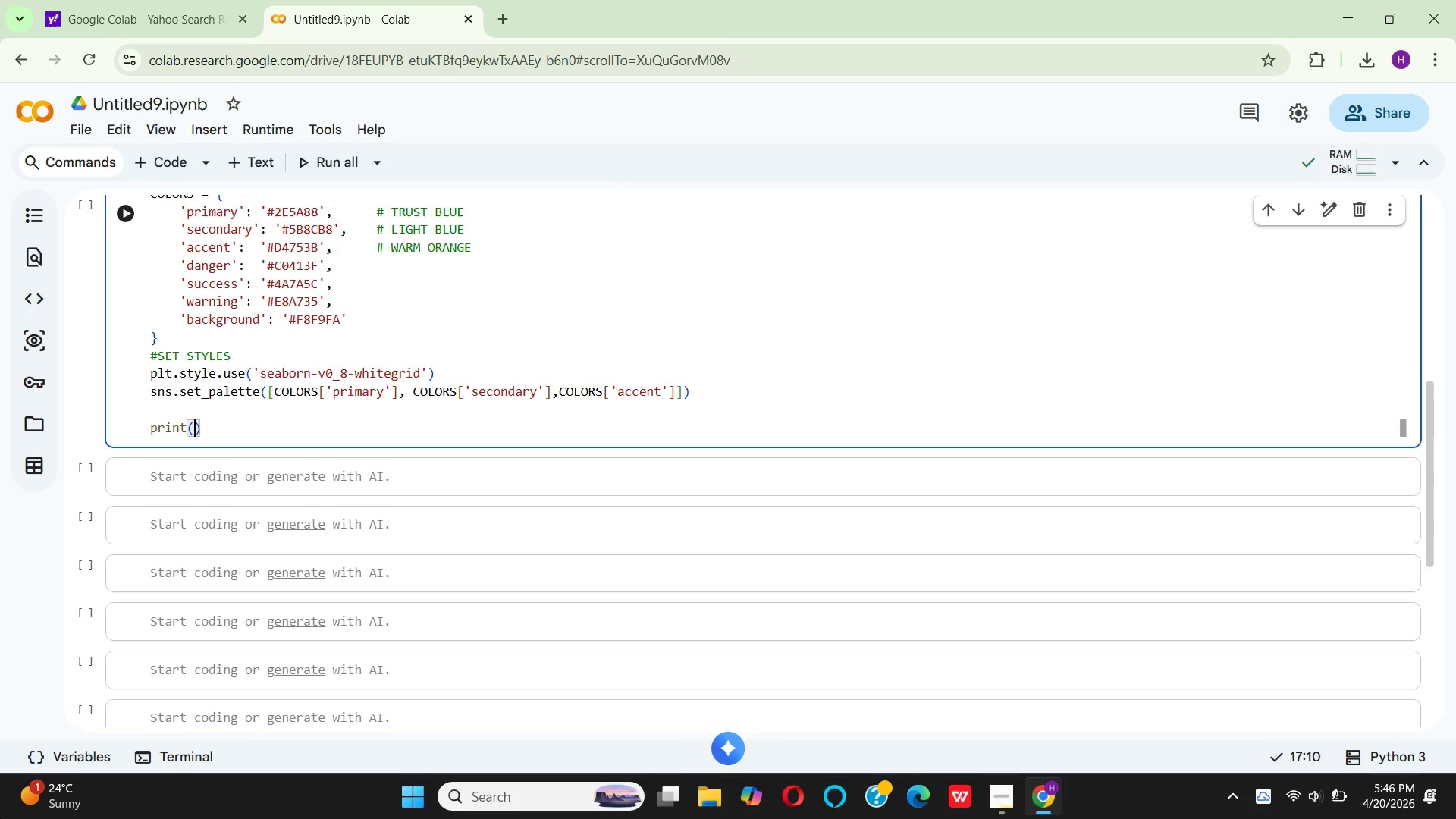 
key(Shift+Quote)
 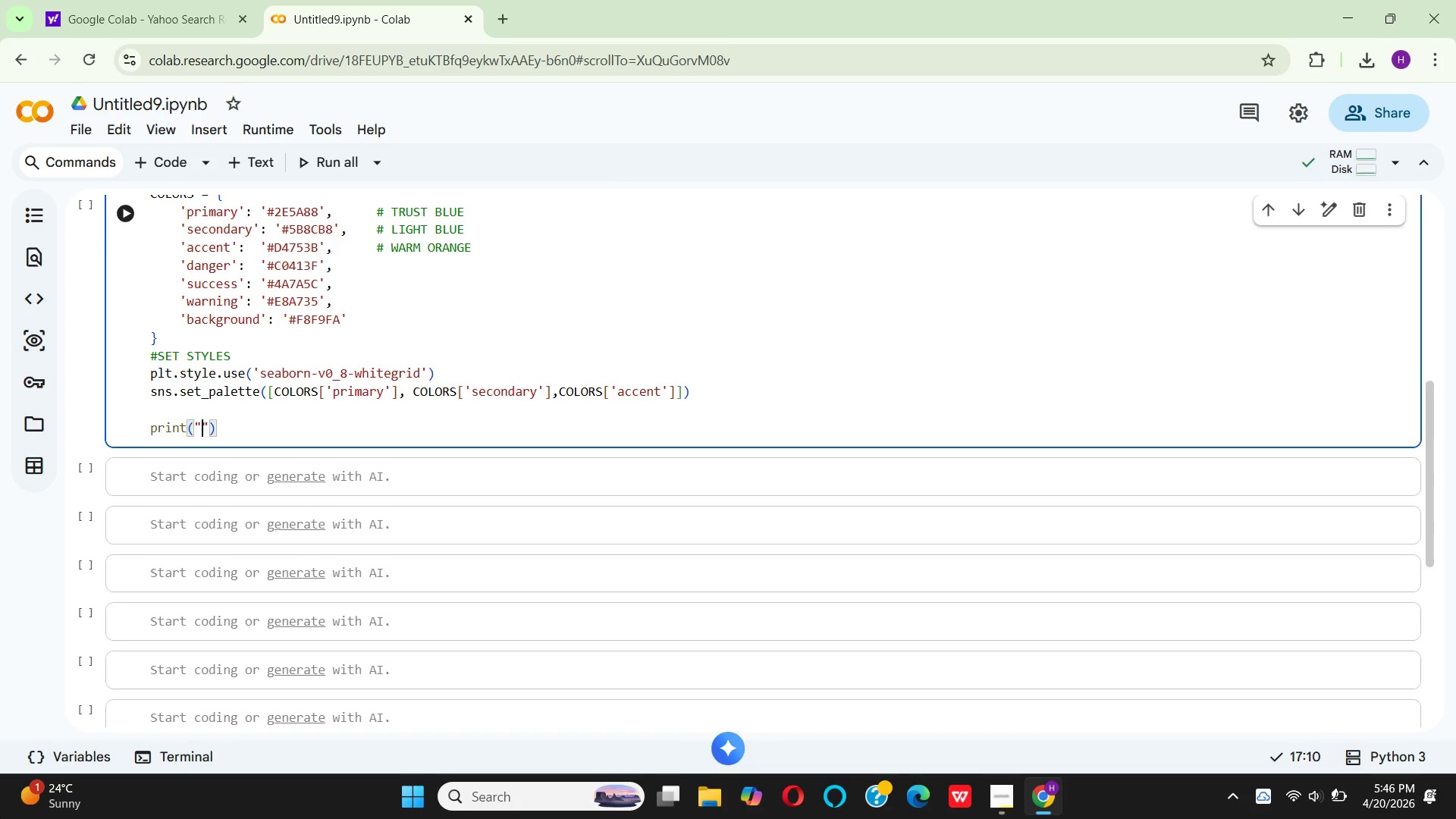 
key(Equal)
 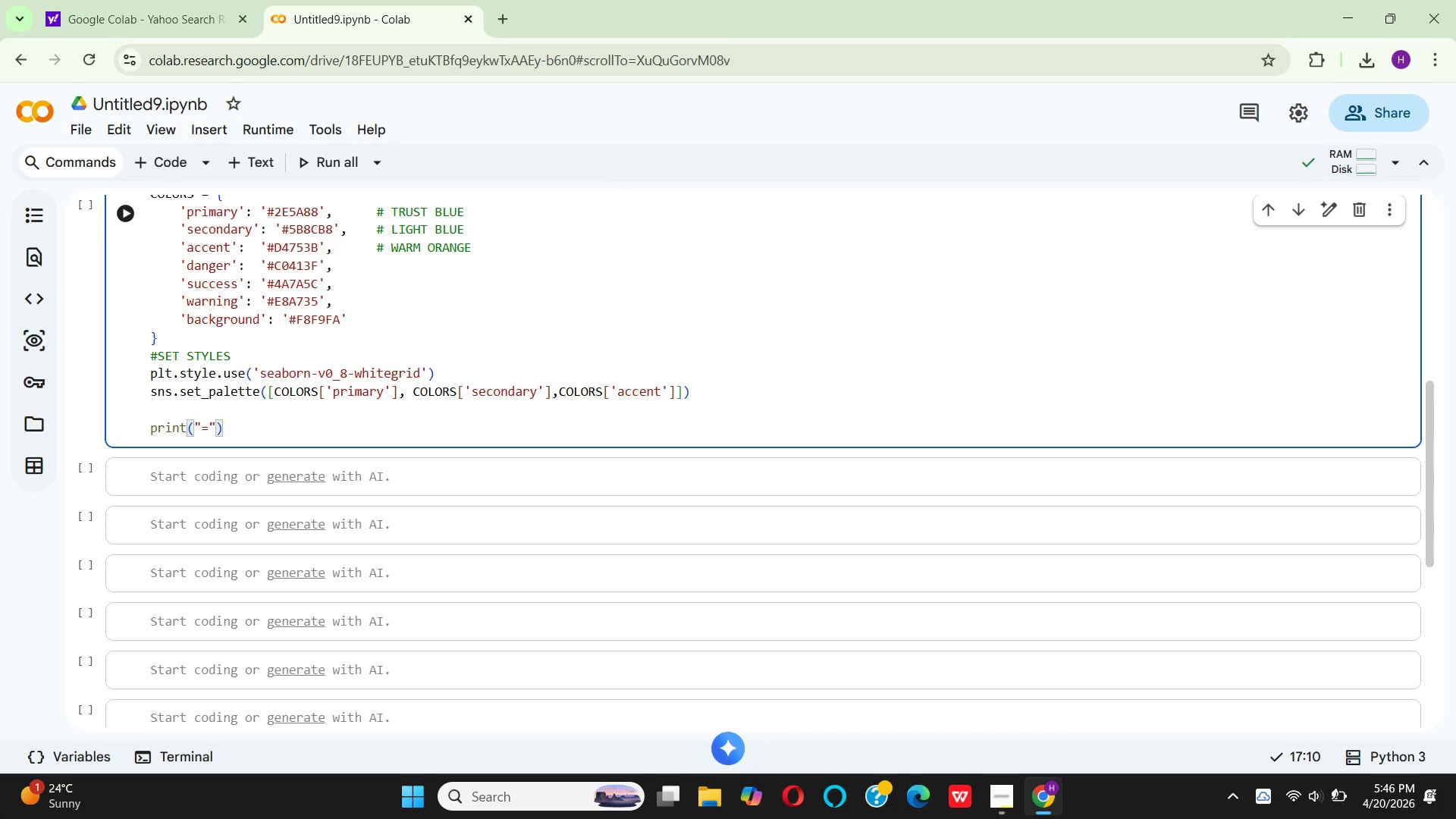 
key(ArrowRight)
 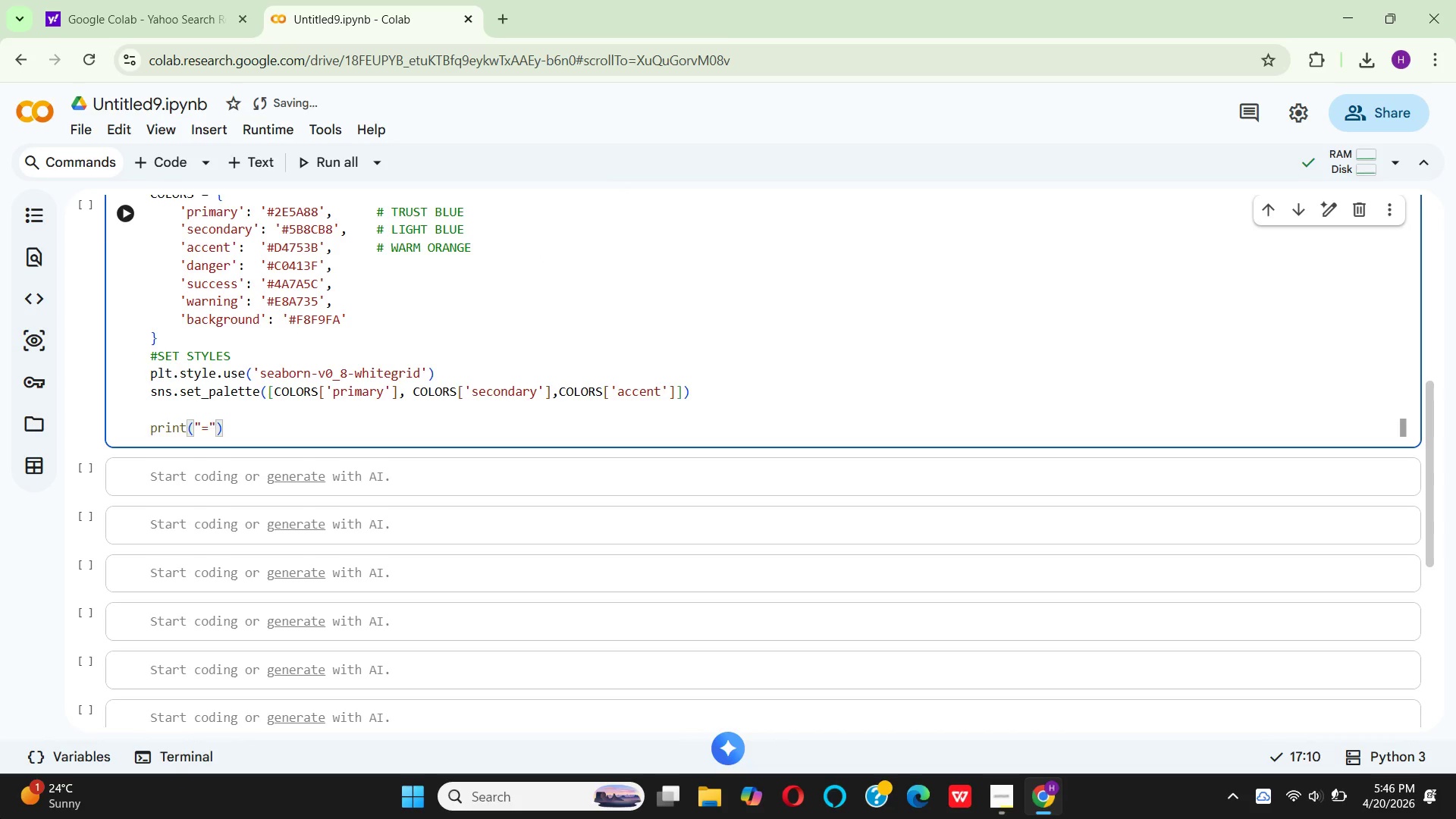 
type(+)
key(Backspace)
type(*60)
 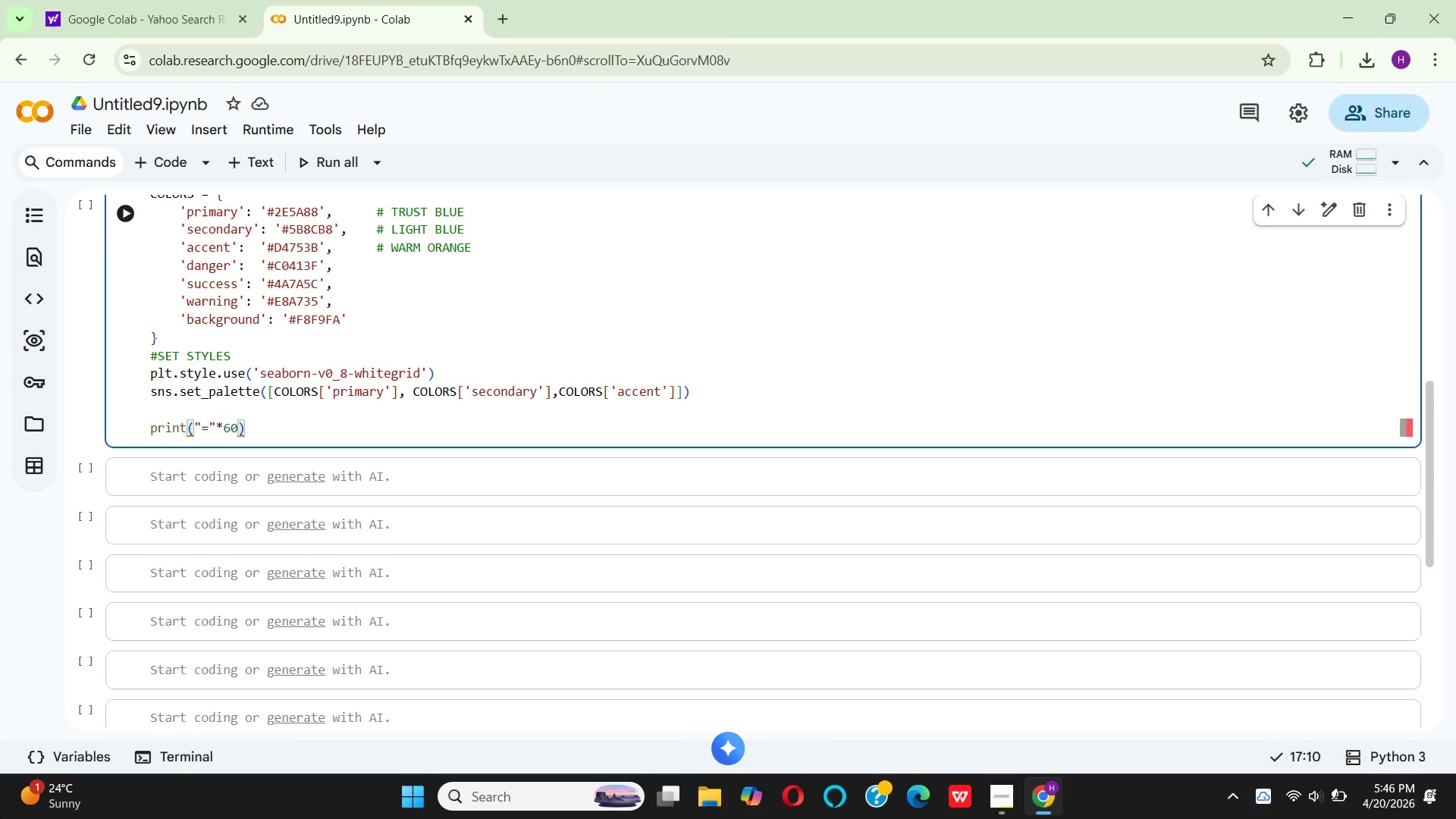 
key(ArrowRight)
 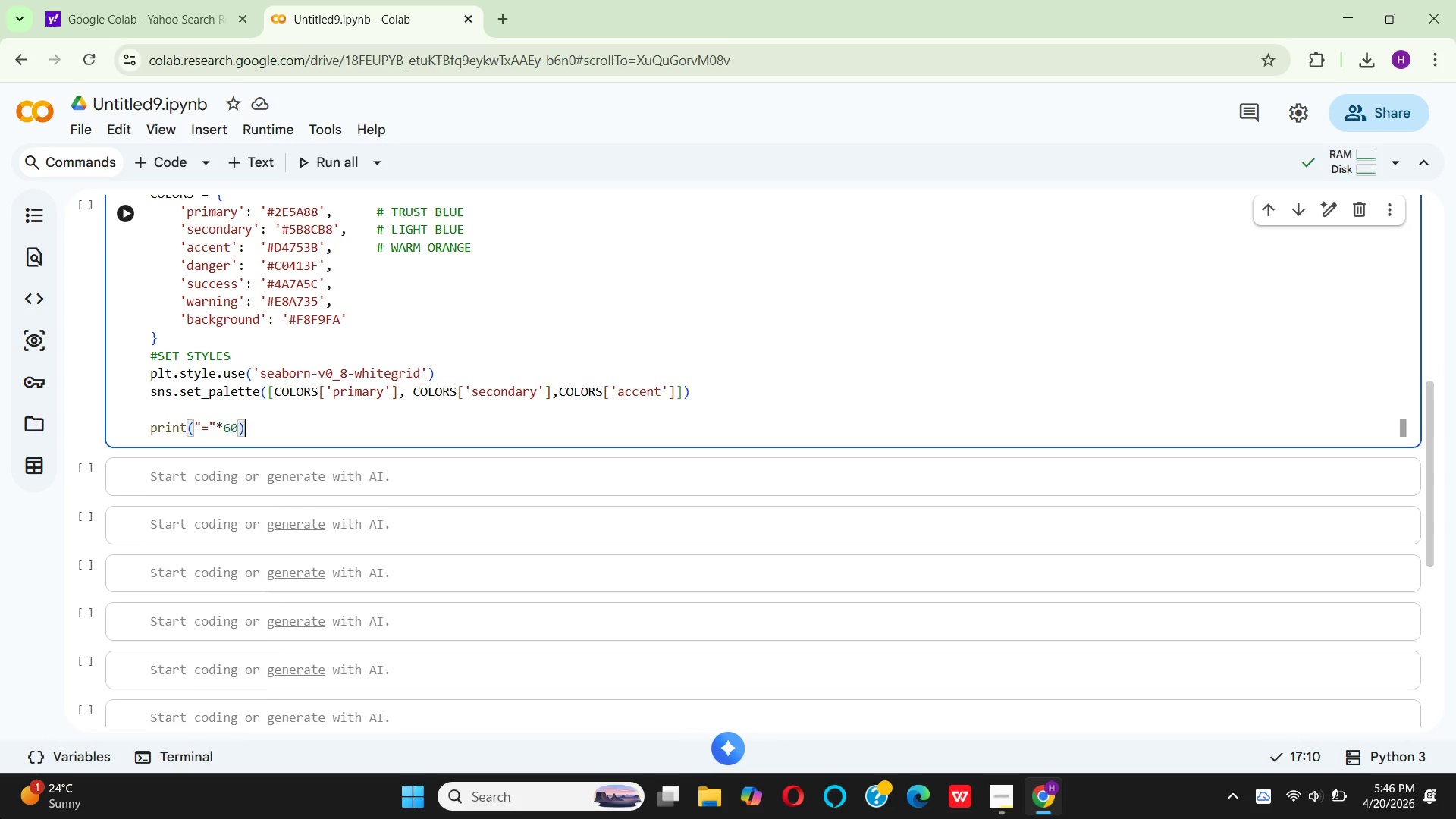 
key(Enter)
 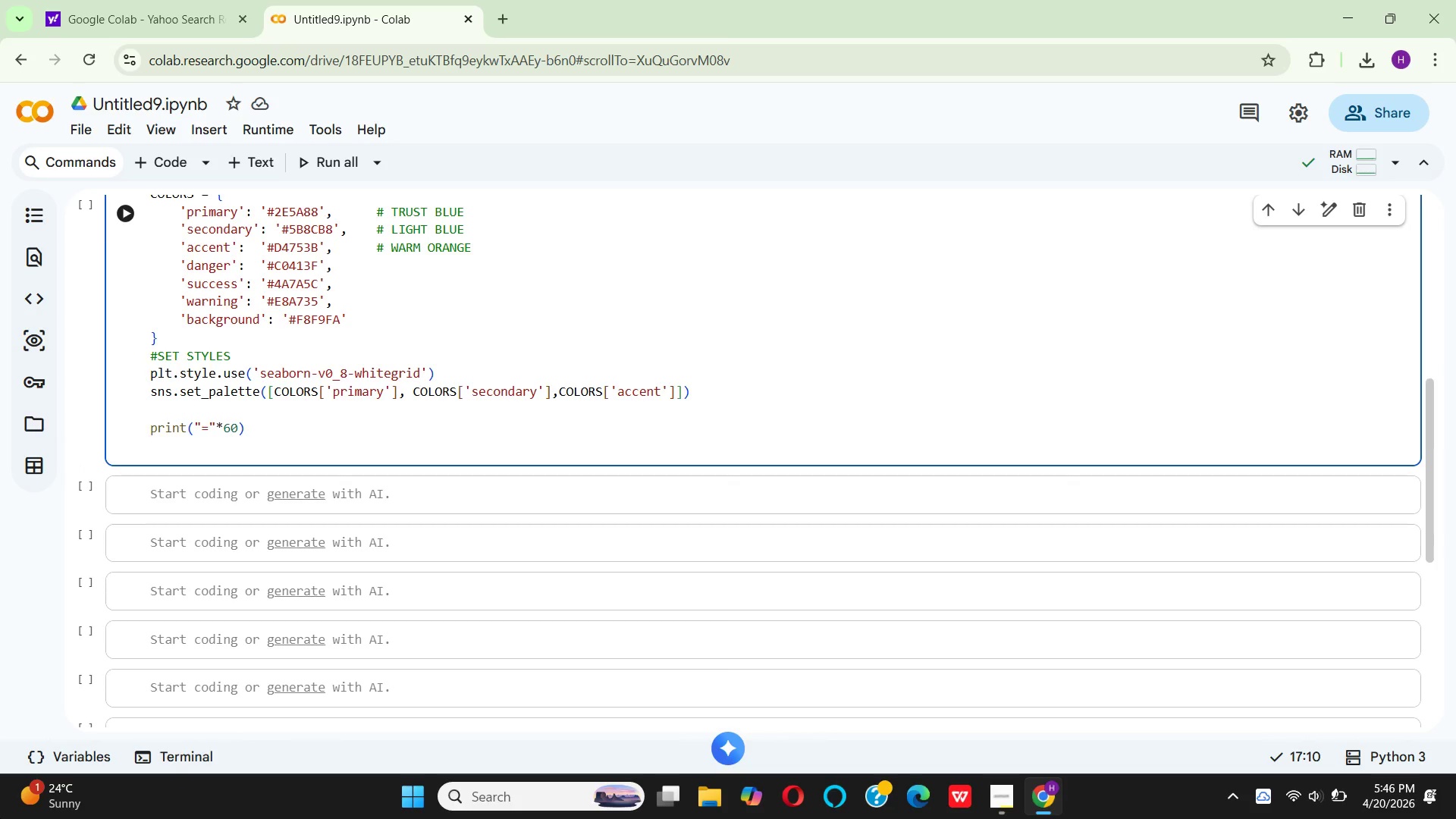 
type(PRINT)
 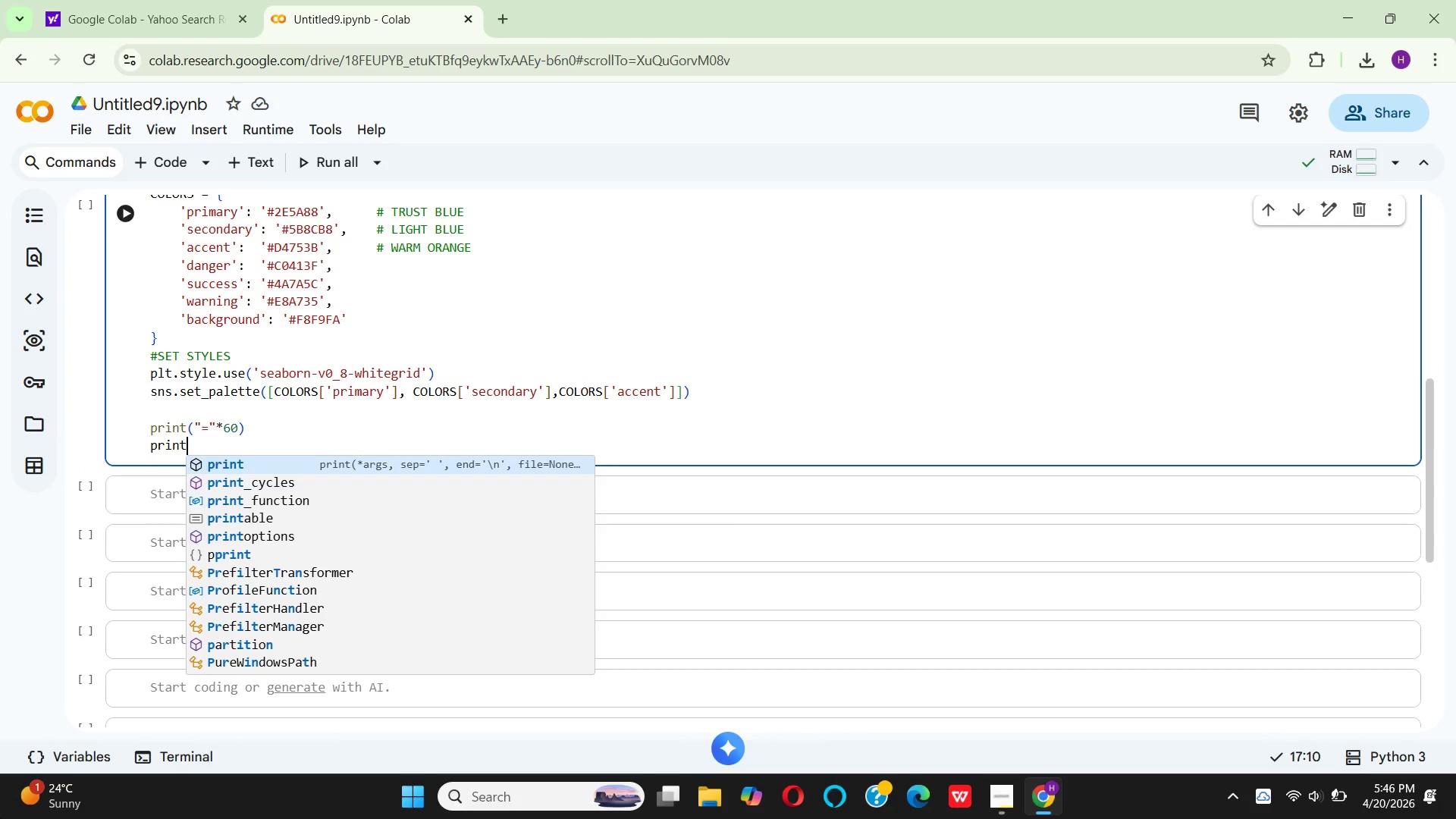 
key(Enter)
 